 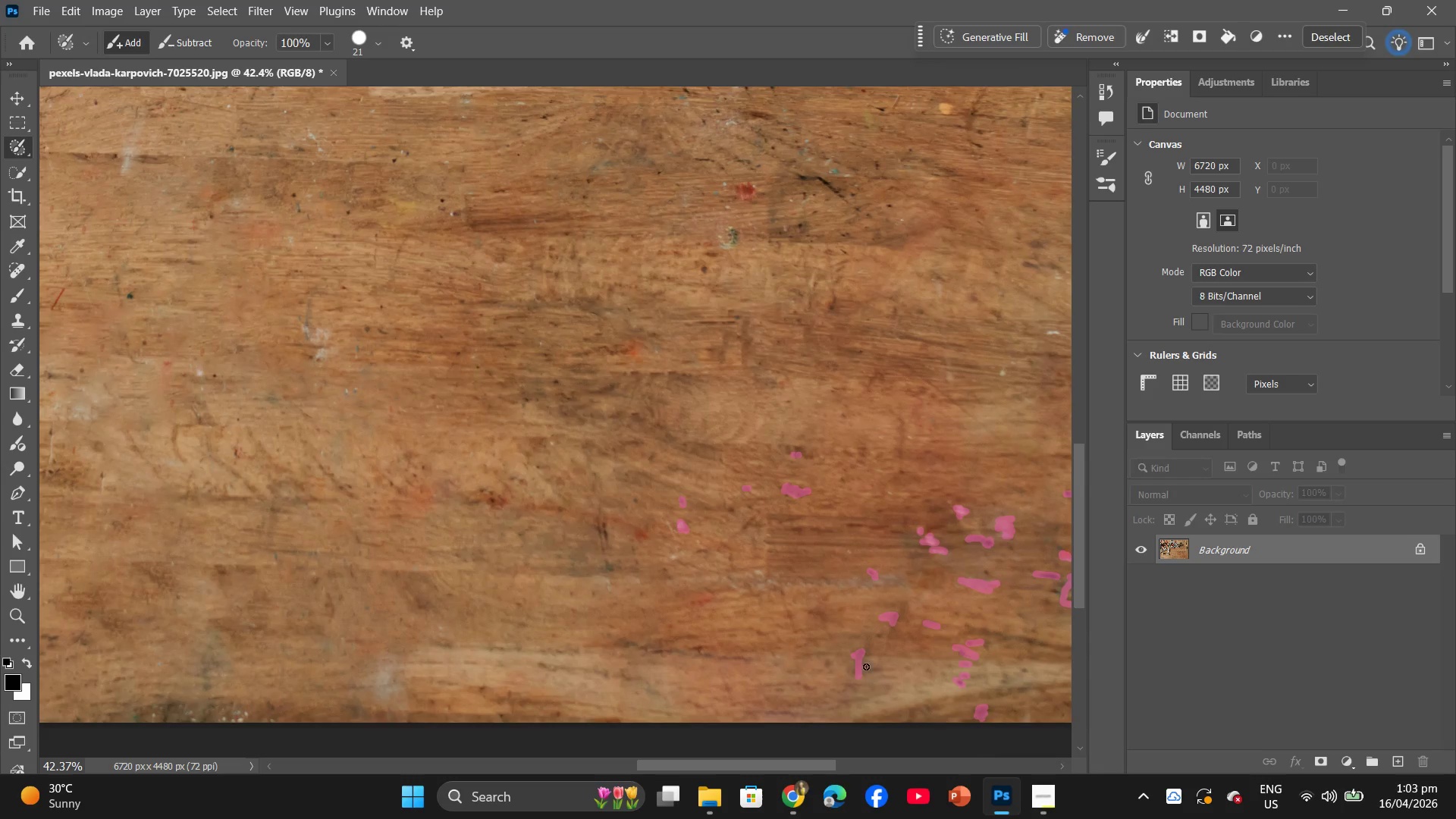 
scroll: coordinate [617, 554], scroll_direction: up, amount: 12.0
 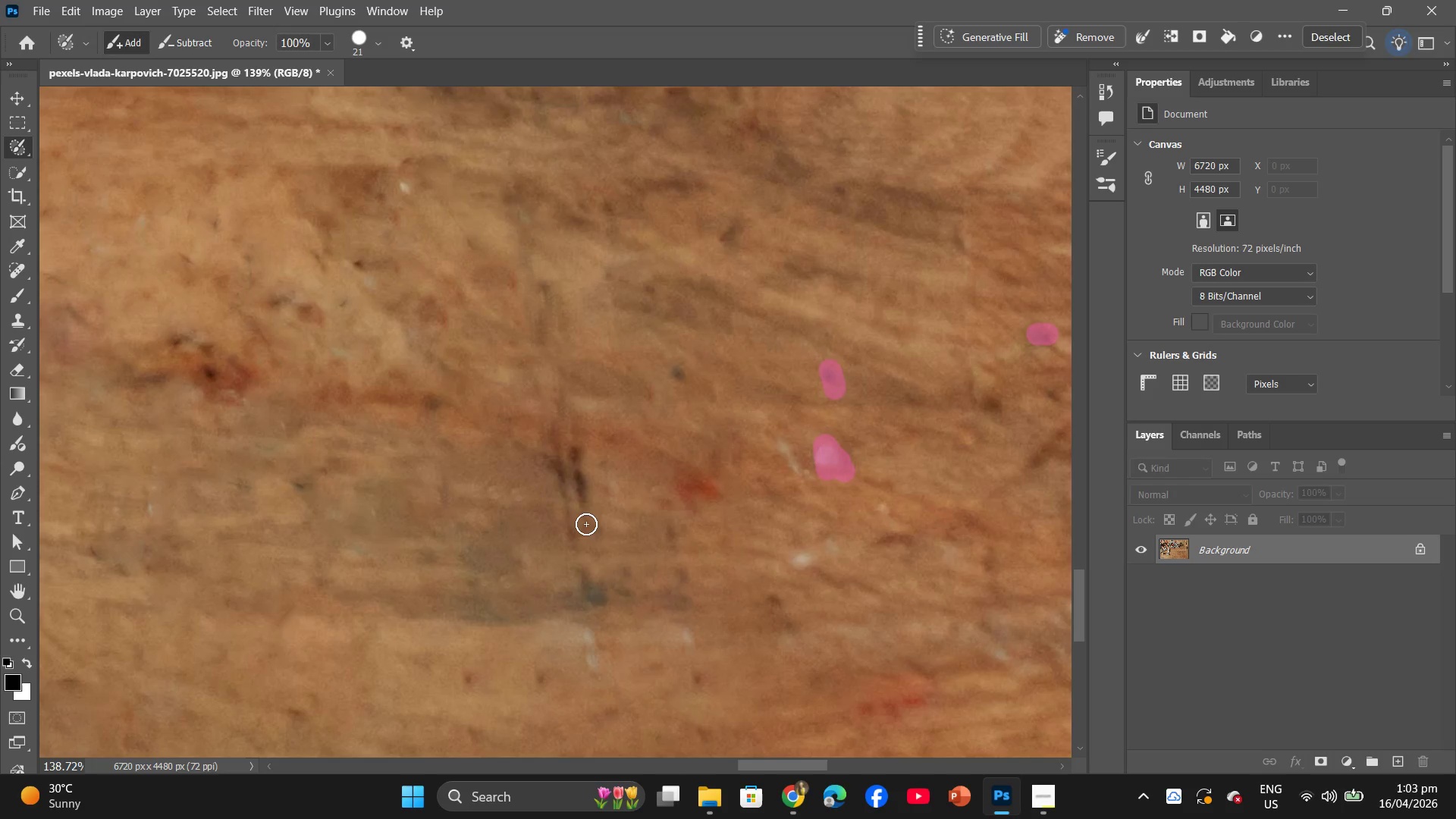 
left_click_drag(start_coordinate=[586, 524], to_coordinate=[571, 558])
 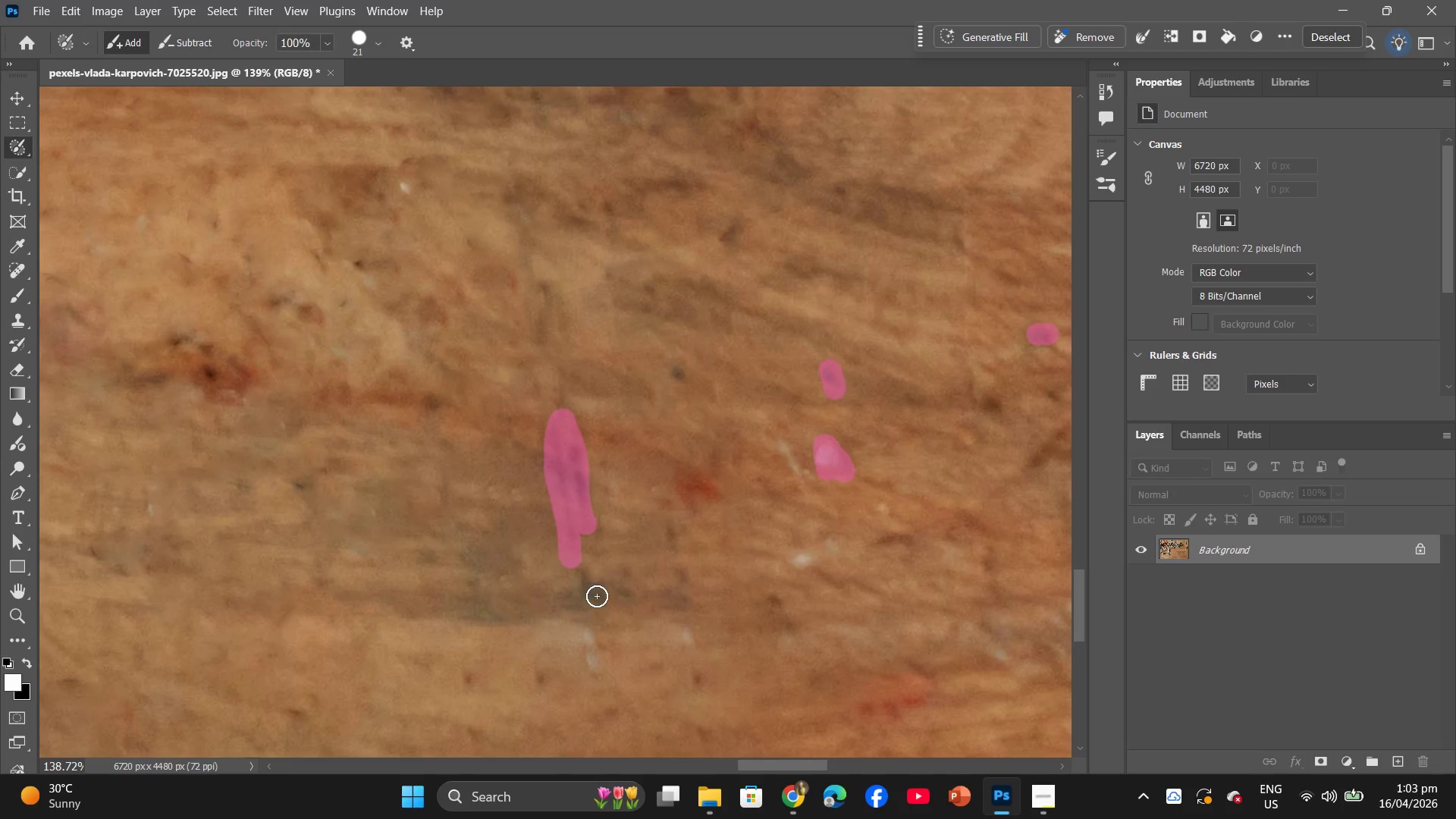 
left_click_drag(start_coordinate=[585, 583], to_coordinate=[613, 603])
 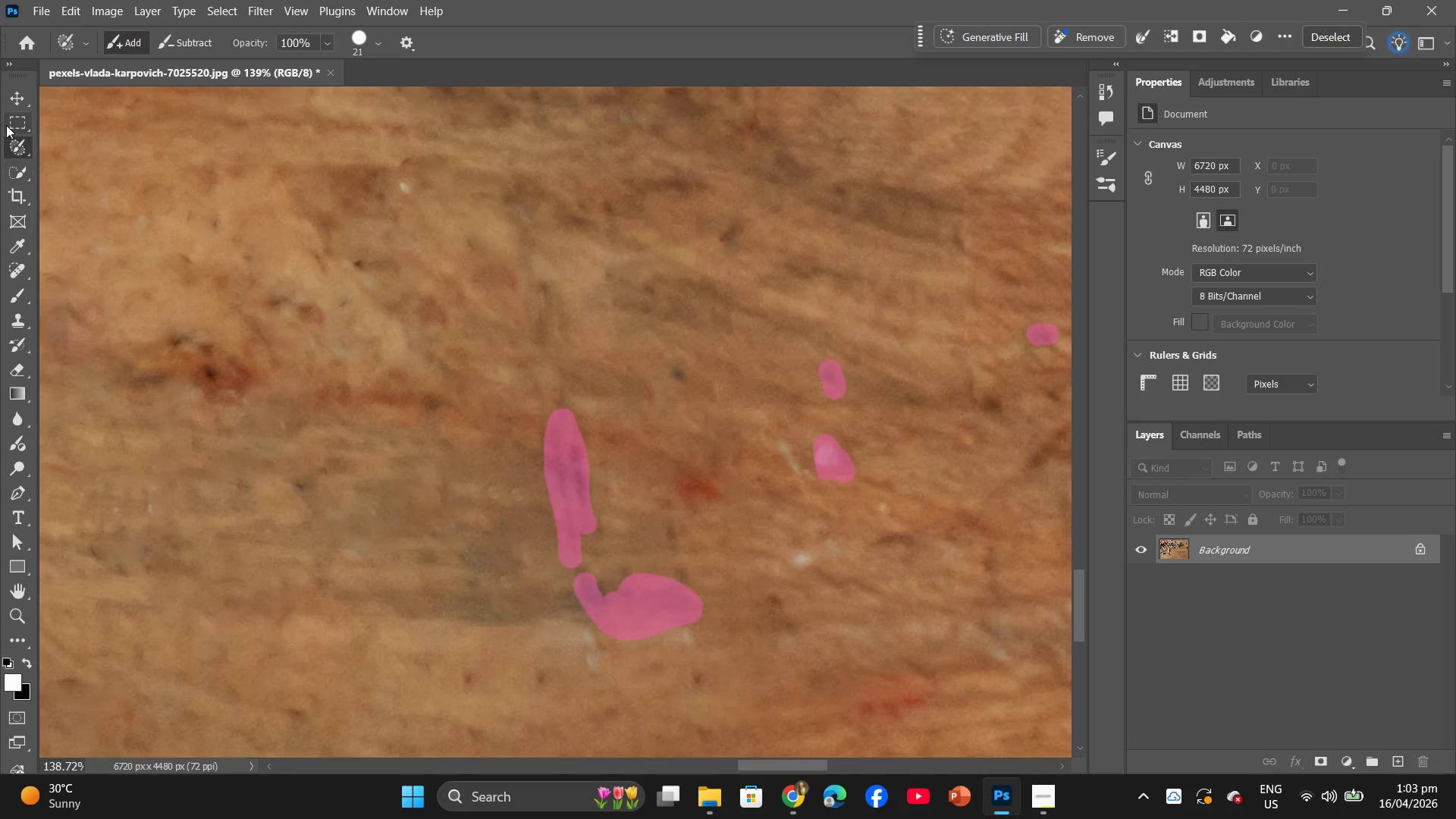 
left_click_drag(start_coordinate=[12, 139], to_coordinate=[89, 171])
 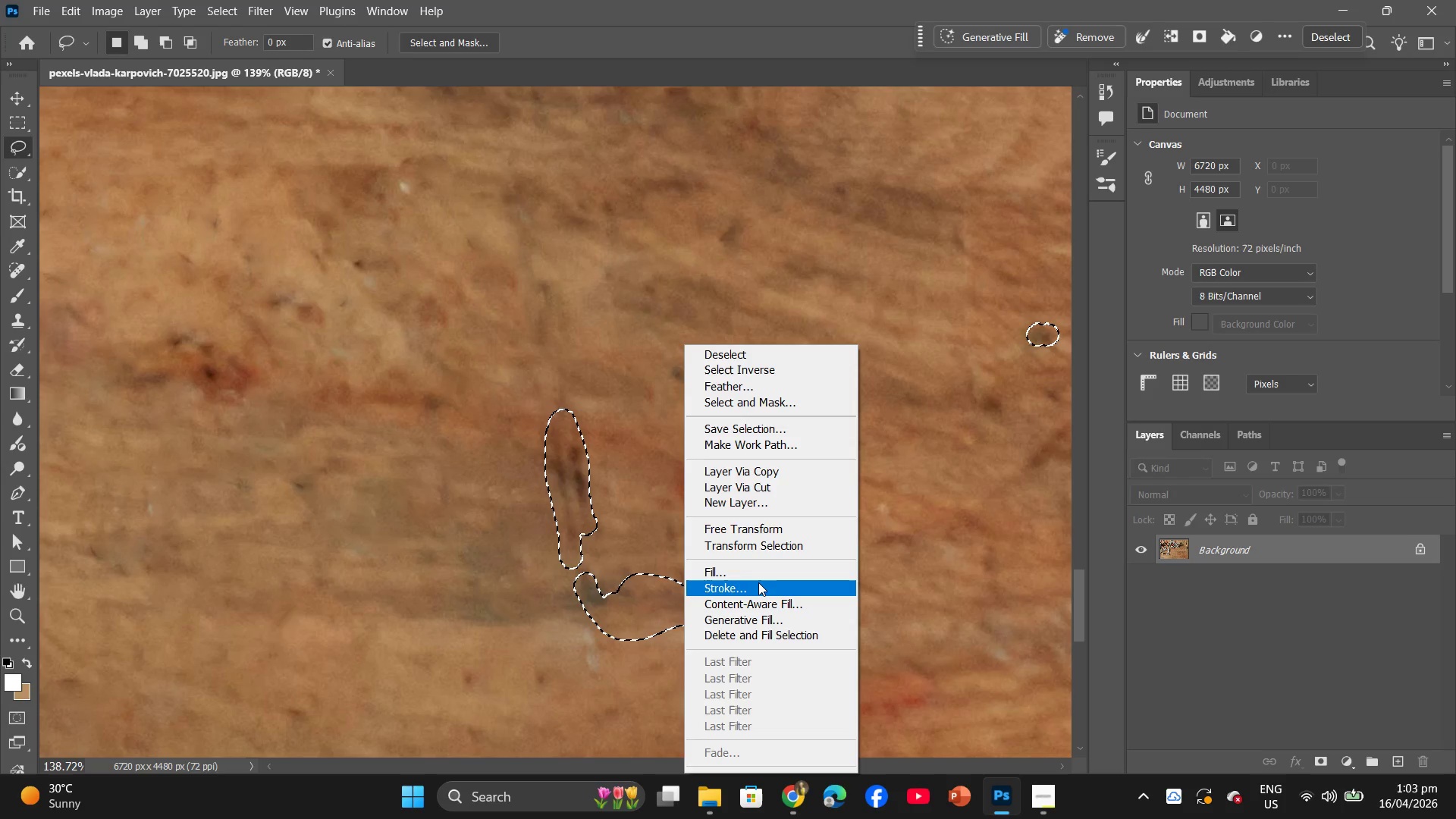 
left_click([759, 577])
 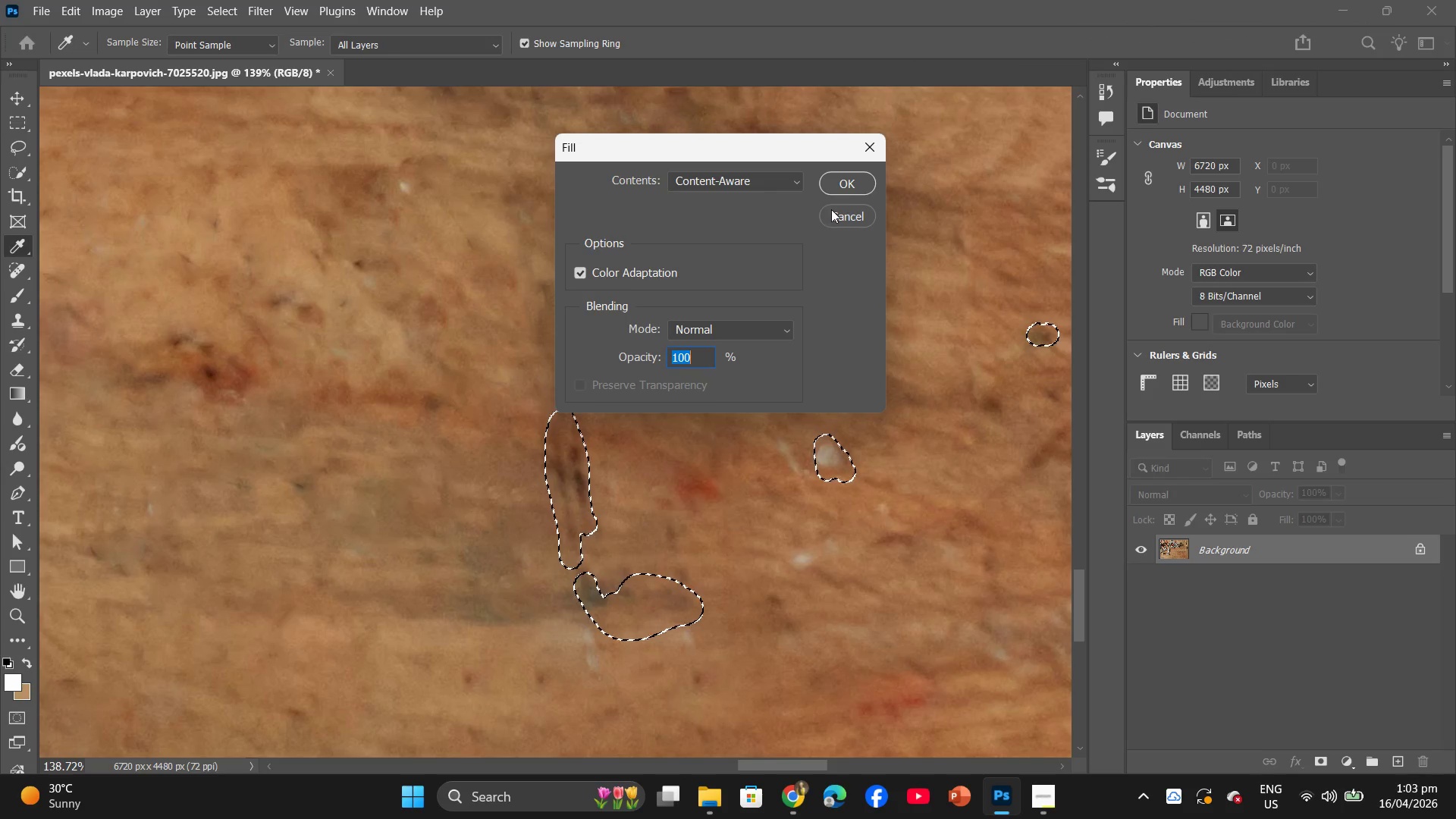 
left_click([845, 187])
 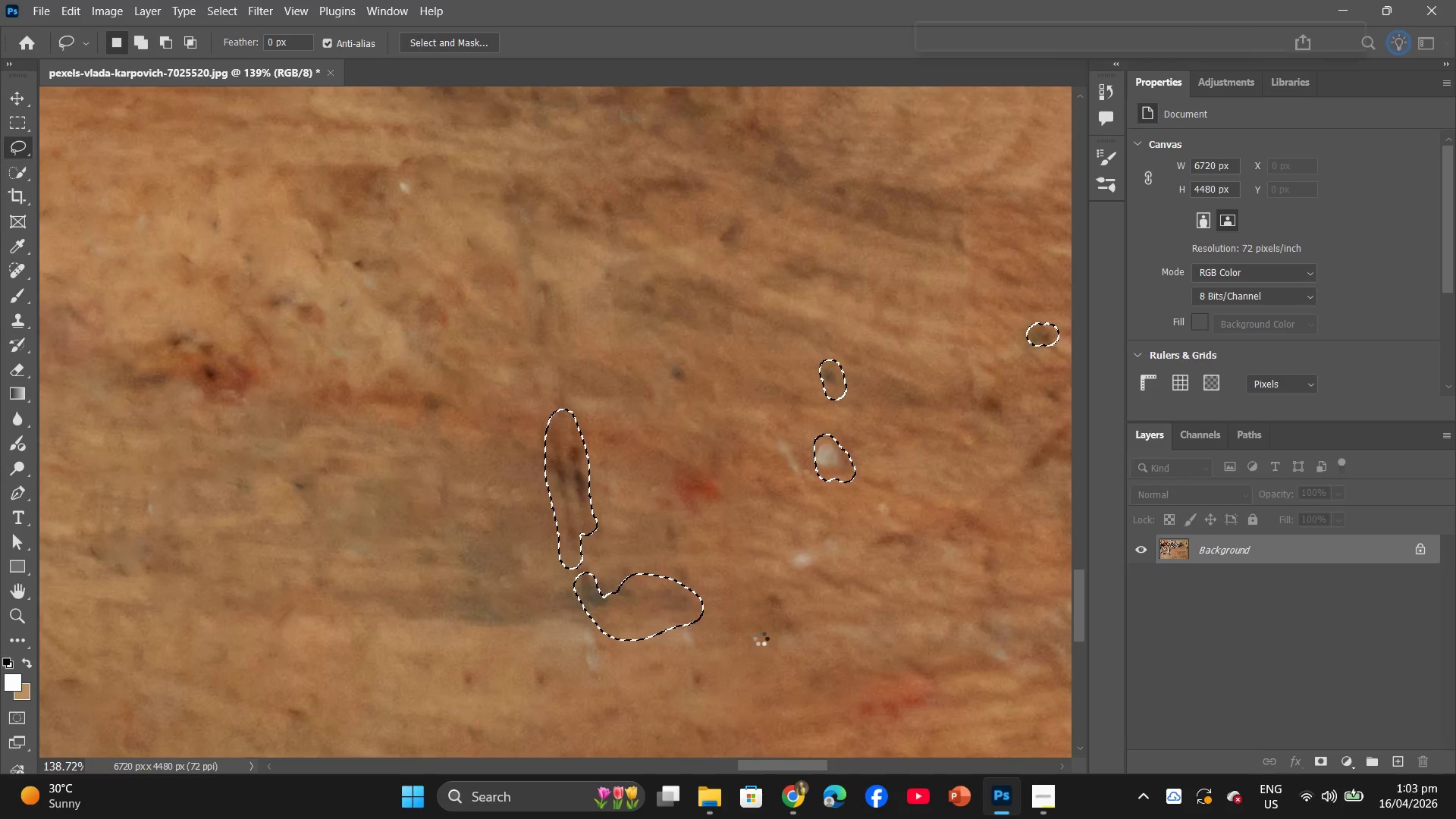 
hold_key(key=AltLeft, duration=0.56)
hold_key(key=AltLeft, duration=1.08)
scroll: coordinate [755, 565], scroll_direction: down, amount: 26.0
 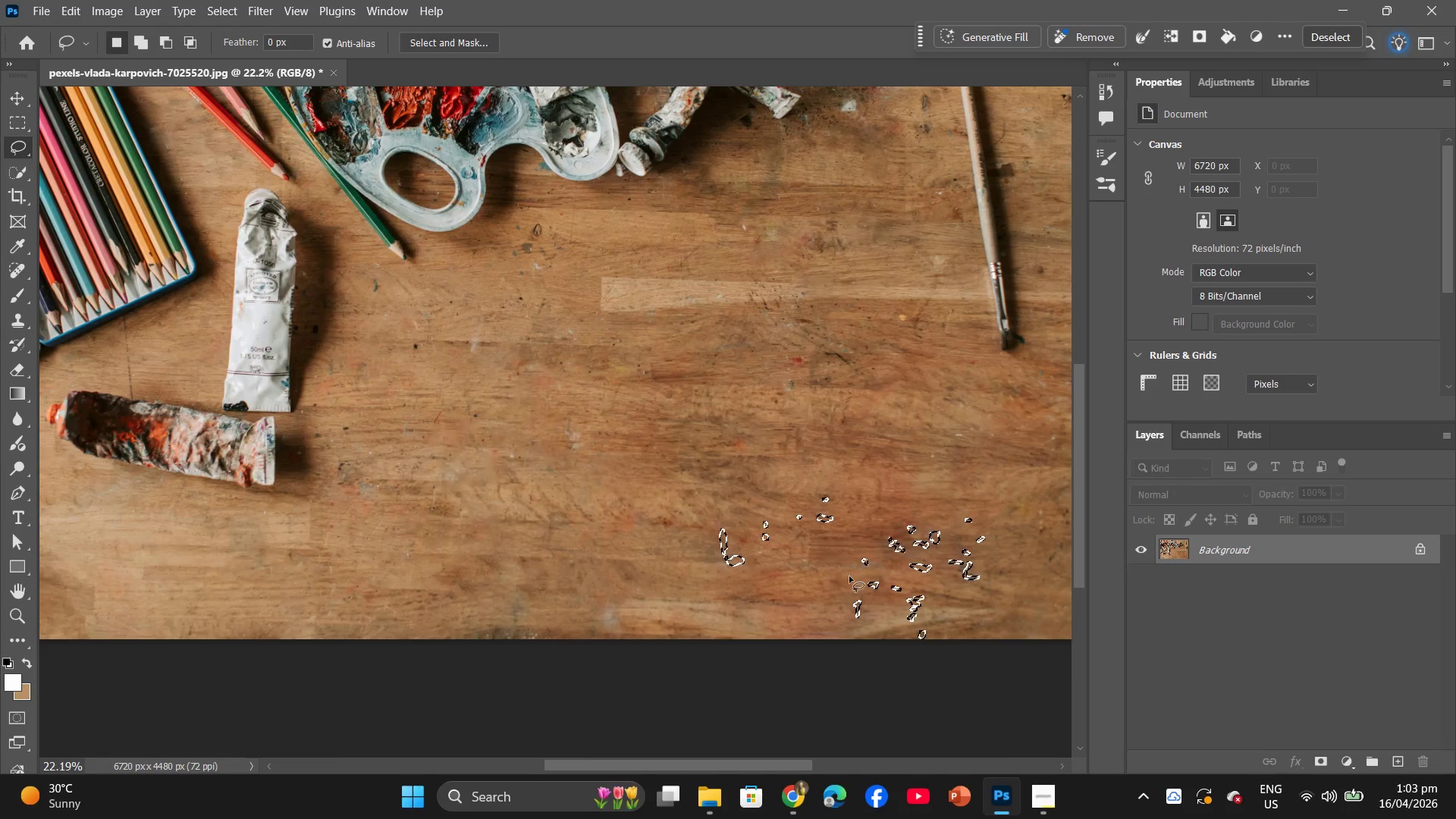 
left_click([955, 622])
 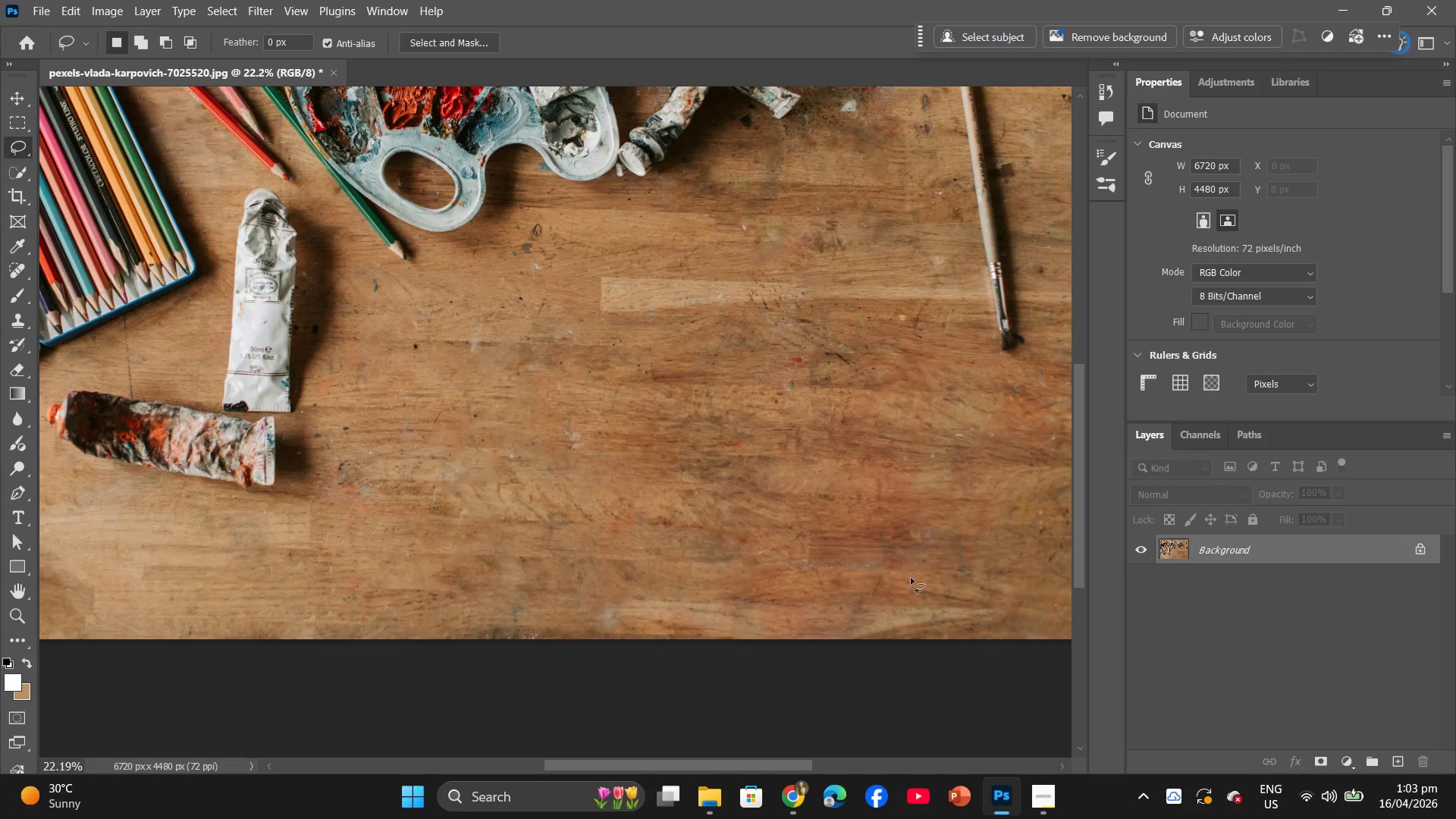 
hold_key(key=AltLeft, duration=0.44)
scroll: coordinate [893, 558], scroll_direction: down, amount: 5.0
 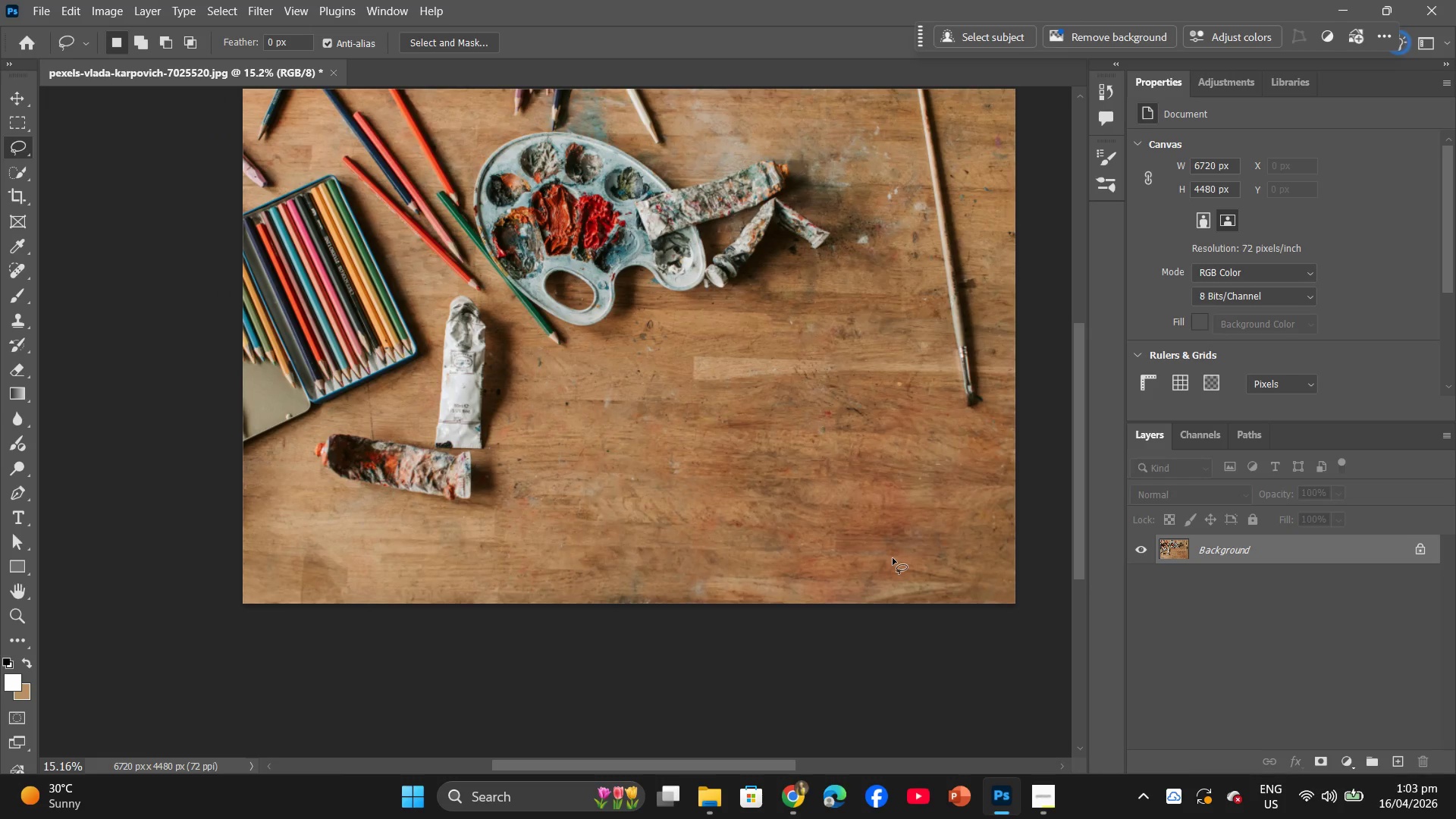 
hold_key(key=AltLeft, duration=1.06)
scroll: coordinate [571, 433], scroll_direction: up, amount: 19.0
 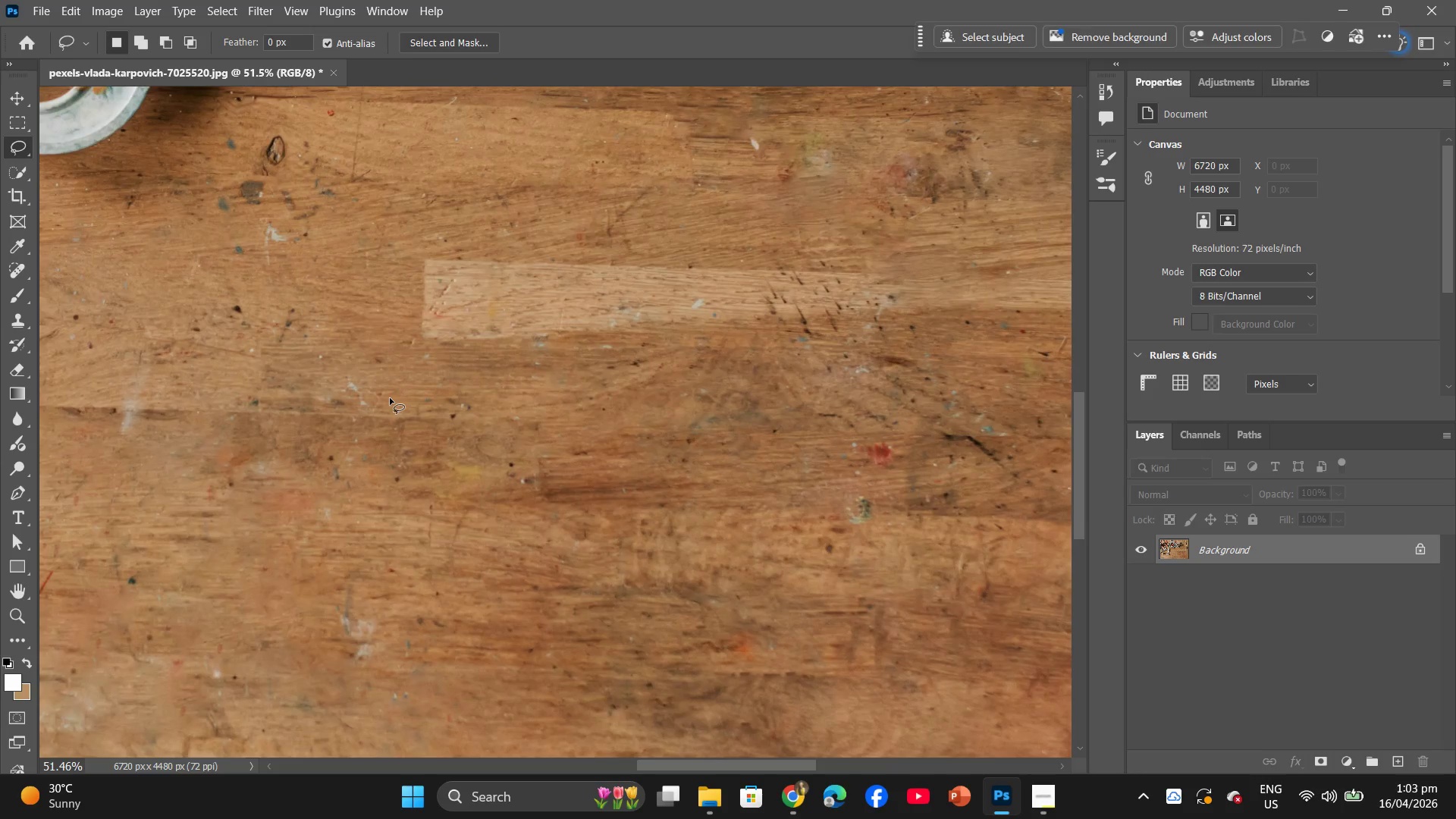 
hold_key(key=Space, duration=0.56)
 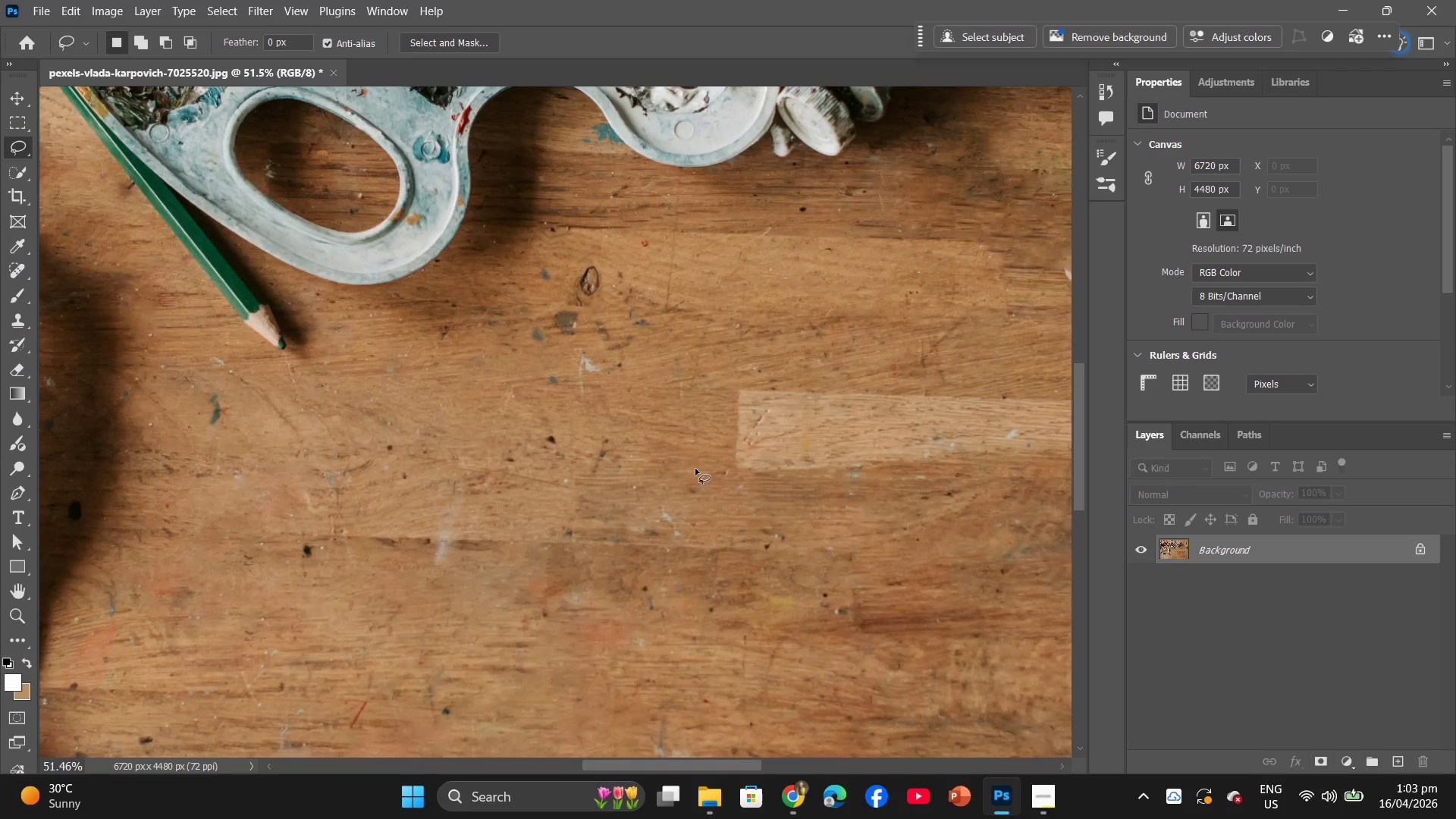 
left_click_drag(start_coordinate=[390, 398], to_coordinate=[633, 413])
 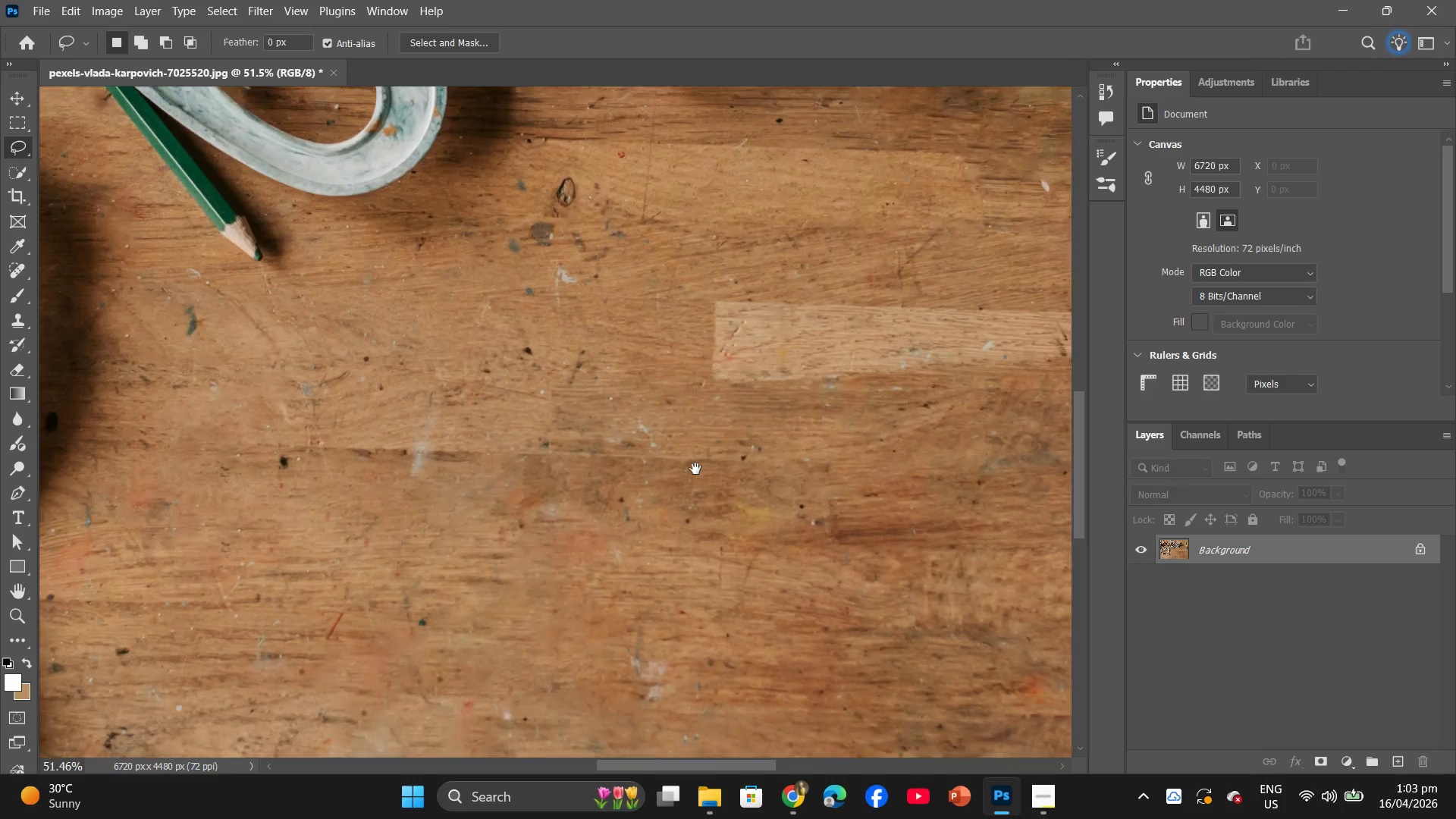 
scroll: coordinate [695, 469], scroll_direction: up, amount: 5.0
 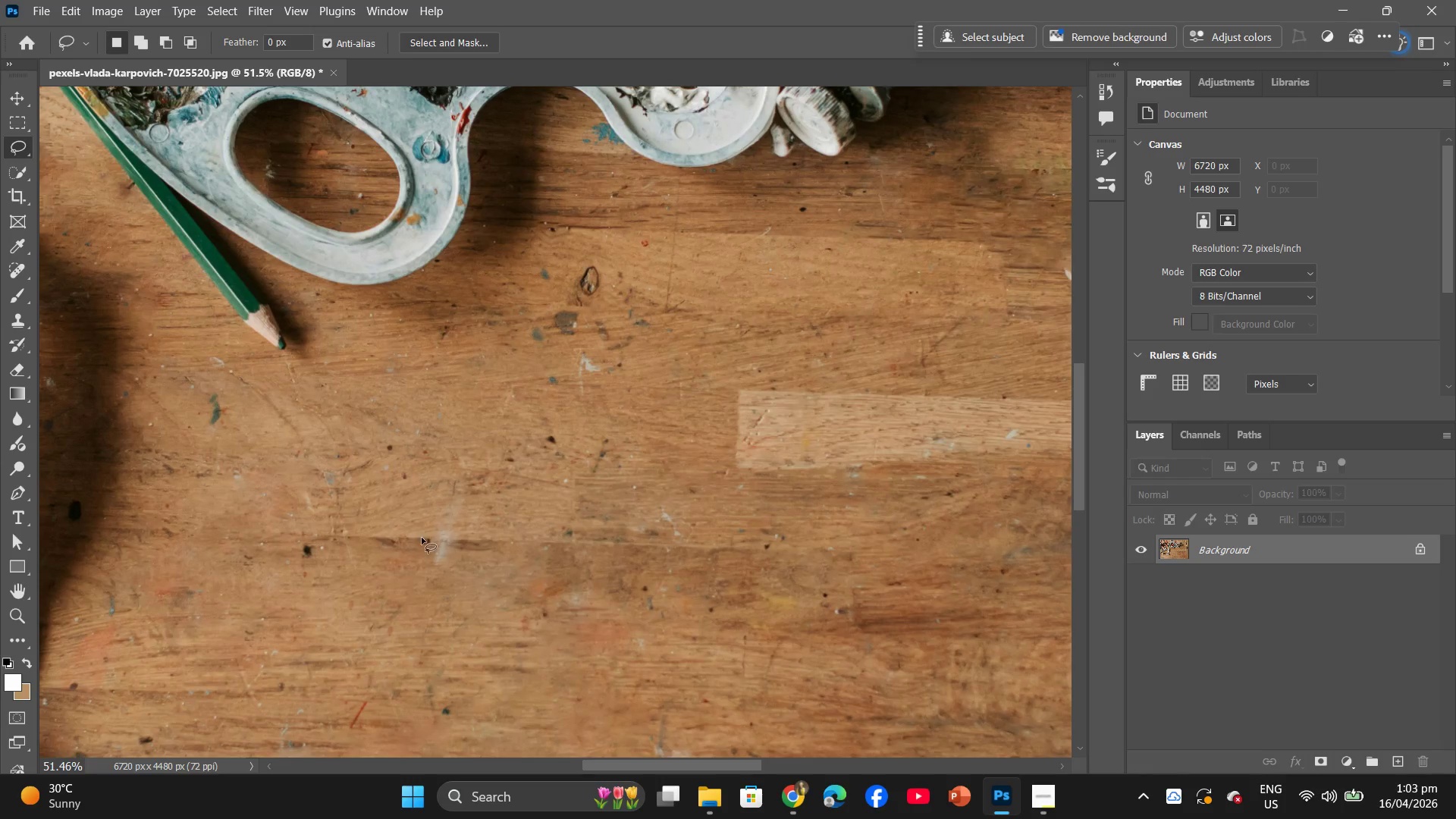 
hold_key(key=AltLeft, duration=0.56)
scroll: coordinate [738, 503], scroll_direction: up, amount: 16.0
 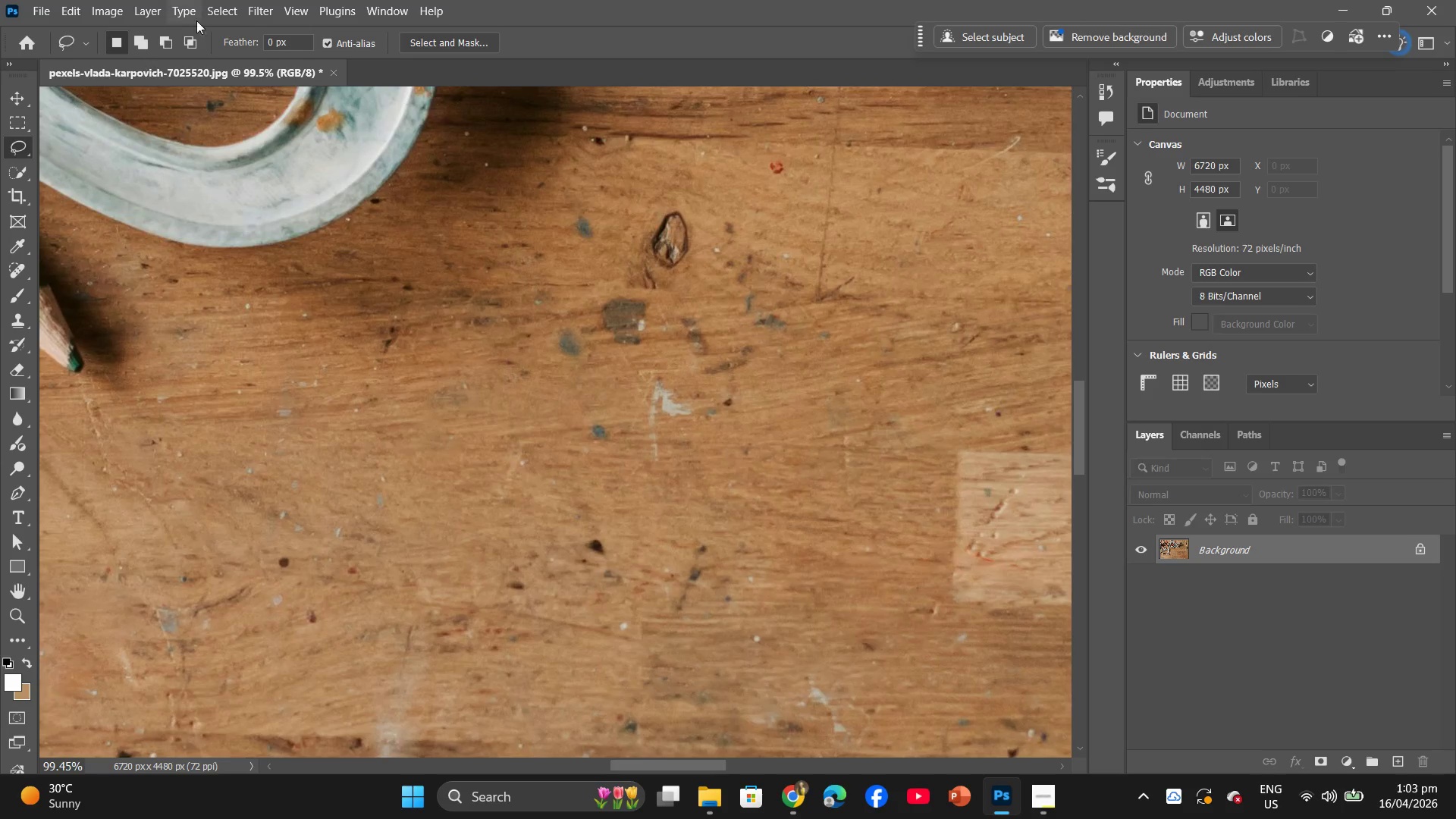 
left_click_drag(start_coordinate=[13, 155], to_coordinate=[121, 164])
 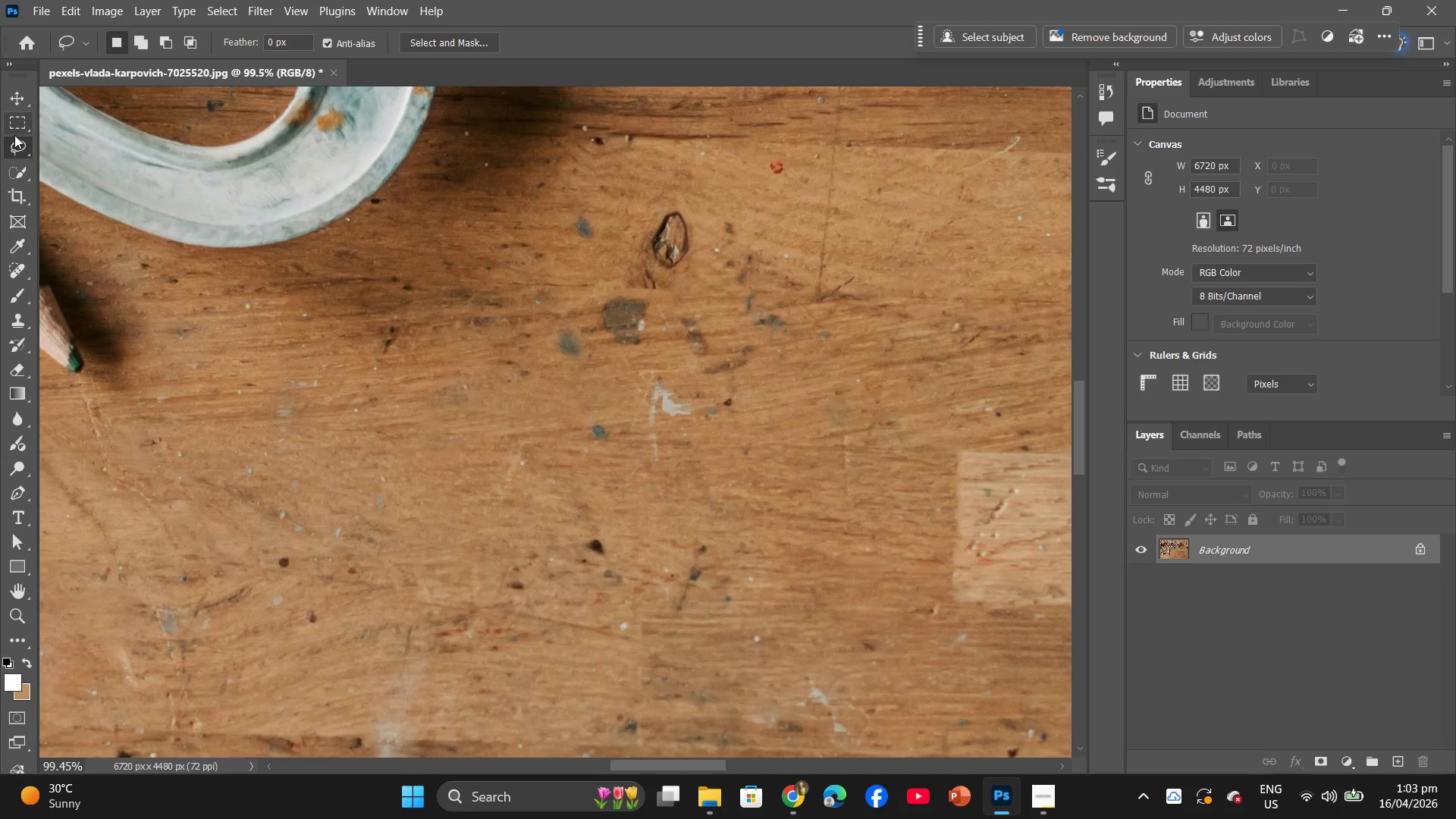 
left_click_drag(start_coordinate=[13, 137], to_coordinate=[85, 145])
 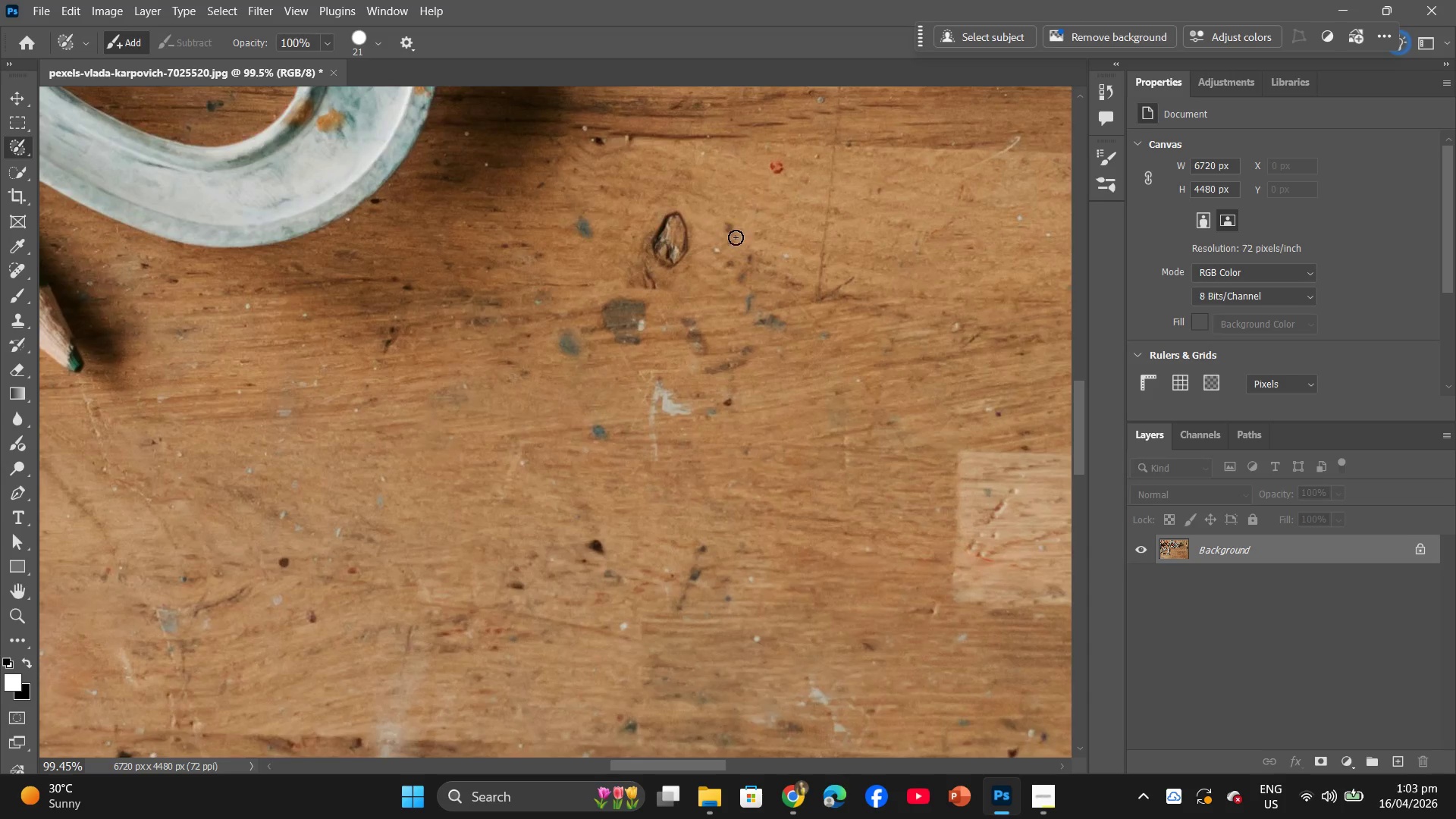 
hold_key(key=AltLeft, duration=0.5)
scroll: coordinate [720, 331], scroll_direction: up, amount: 9.0
 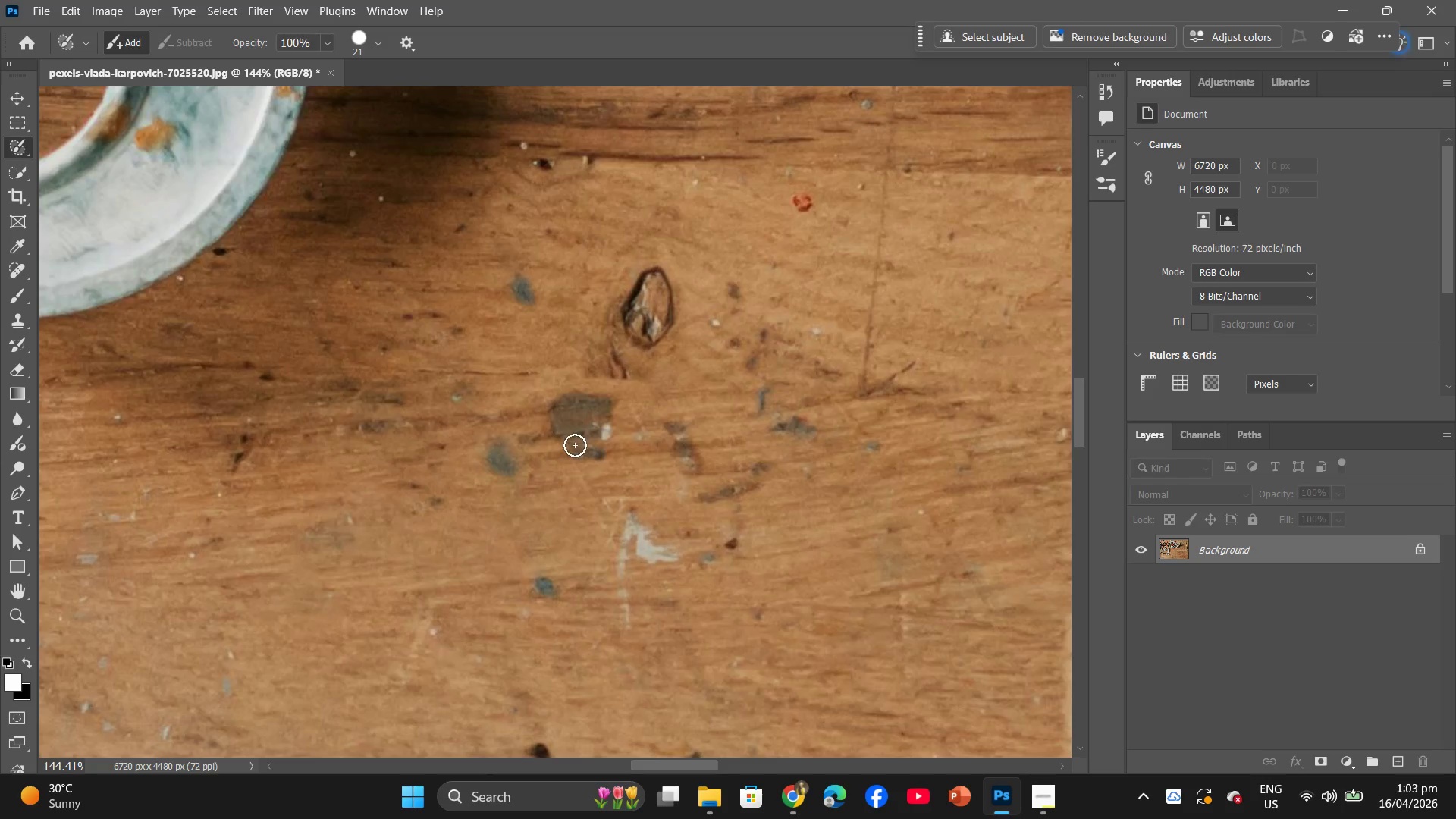 
left_click_drag(start_coordinate=[602, 462], to_coordinate=[567, 416])
 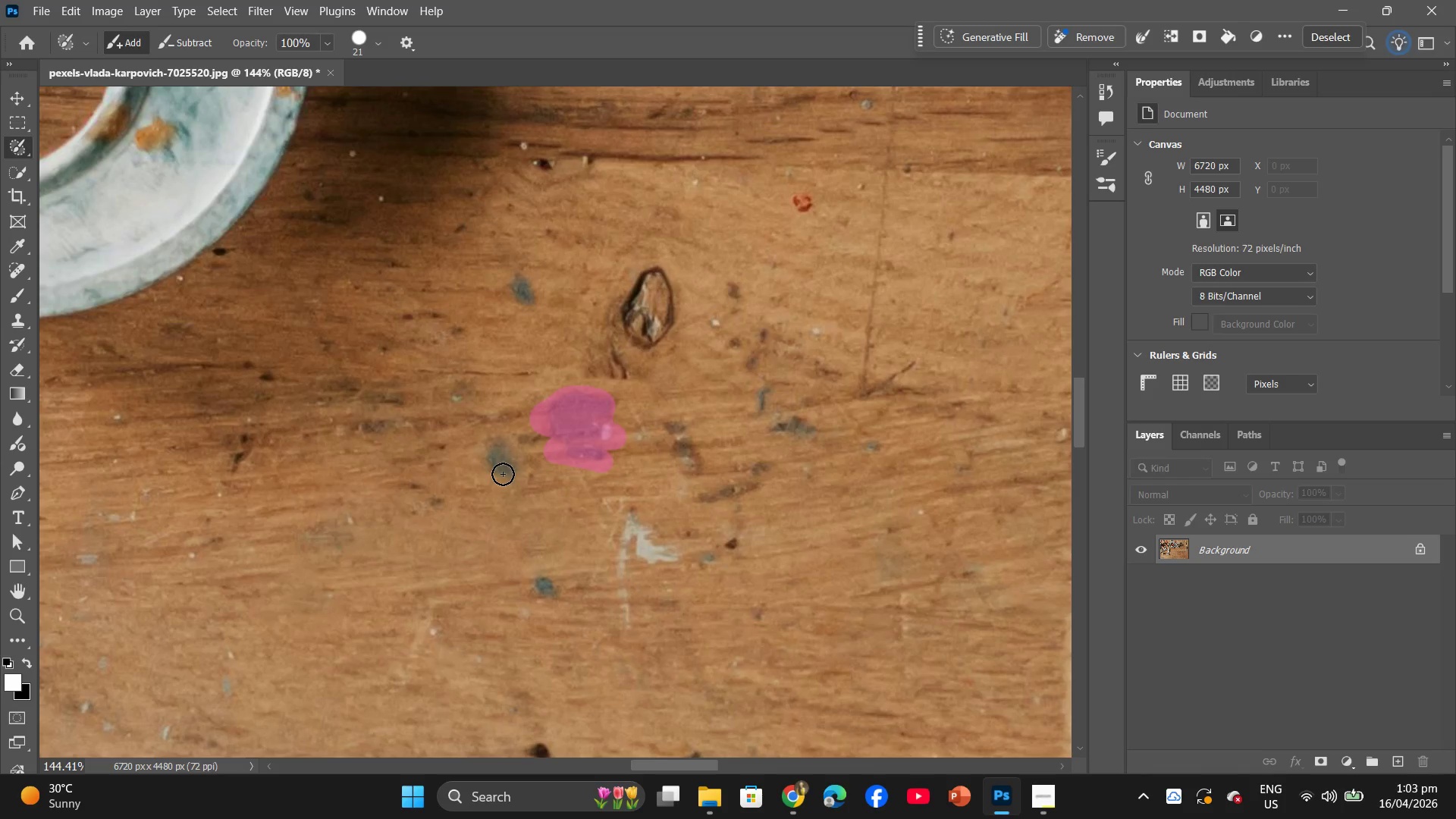 
left_click_drag(start_coordinate=[503, 474], to_coordinate=[501, 452])
 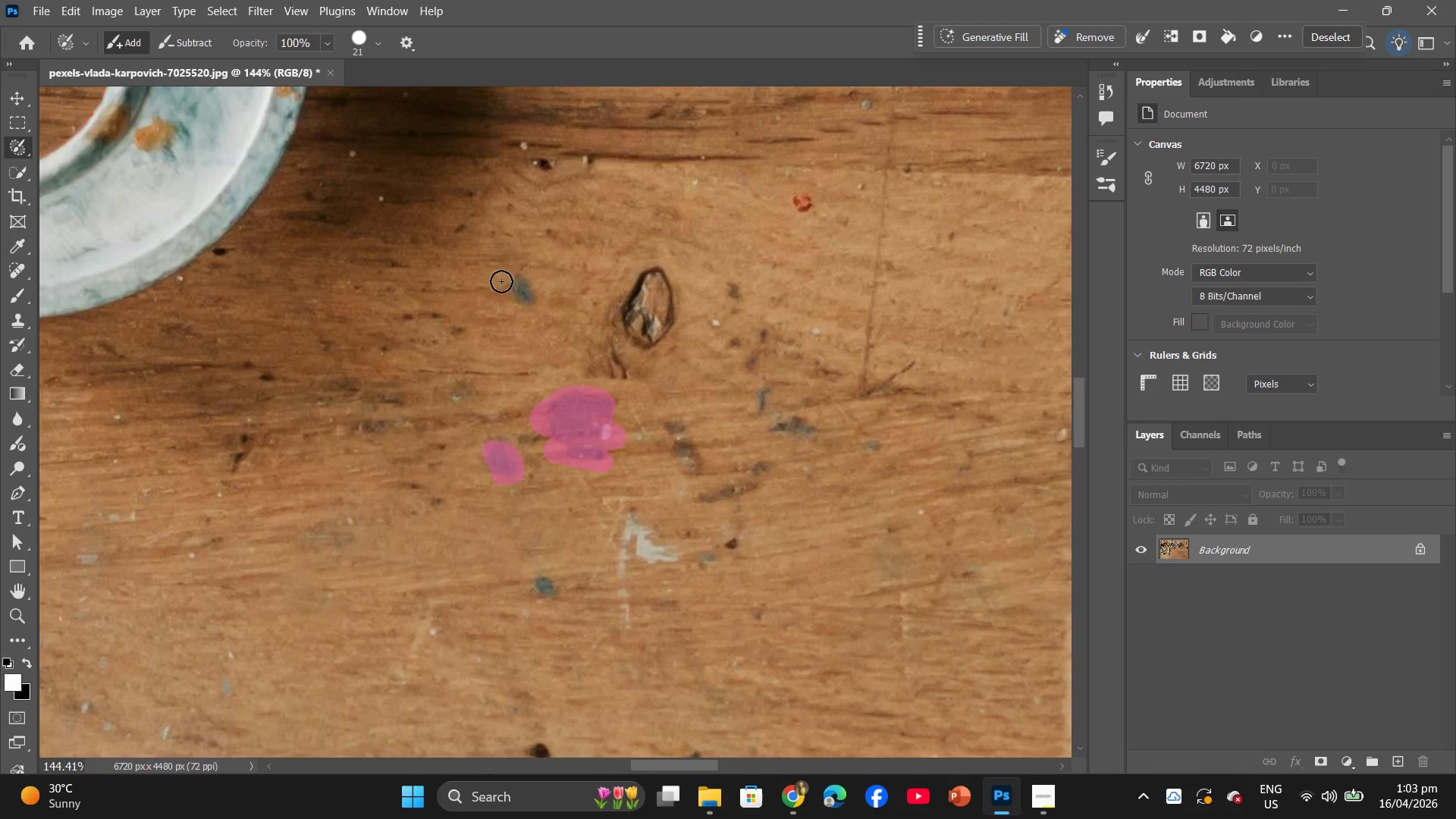 
left_click_drag(start_coordinate=[504, 275], to_coordinate=[519, 295])
 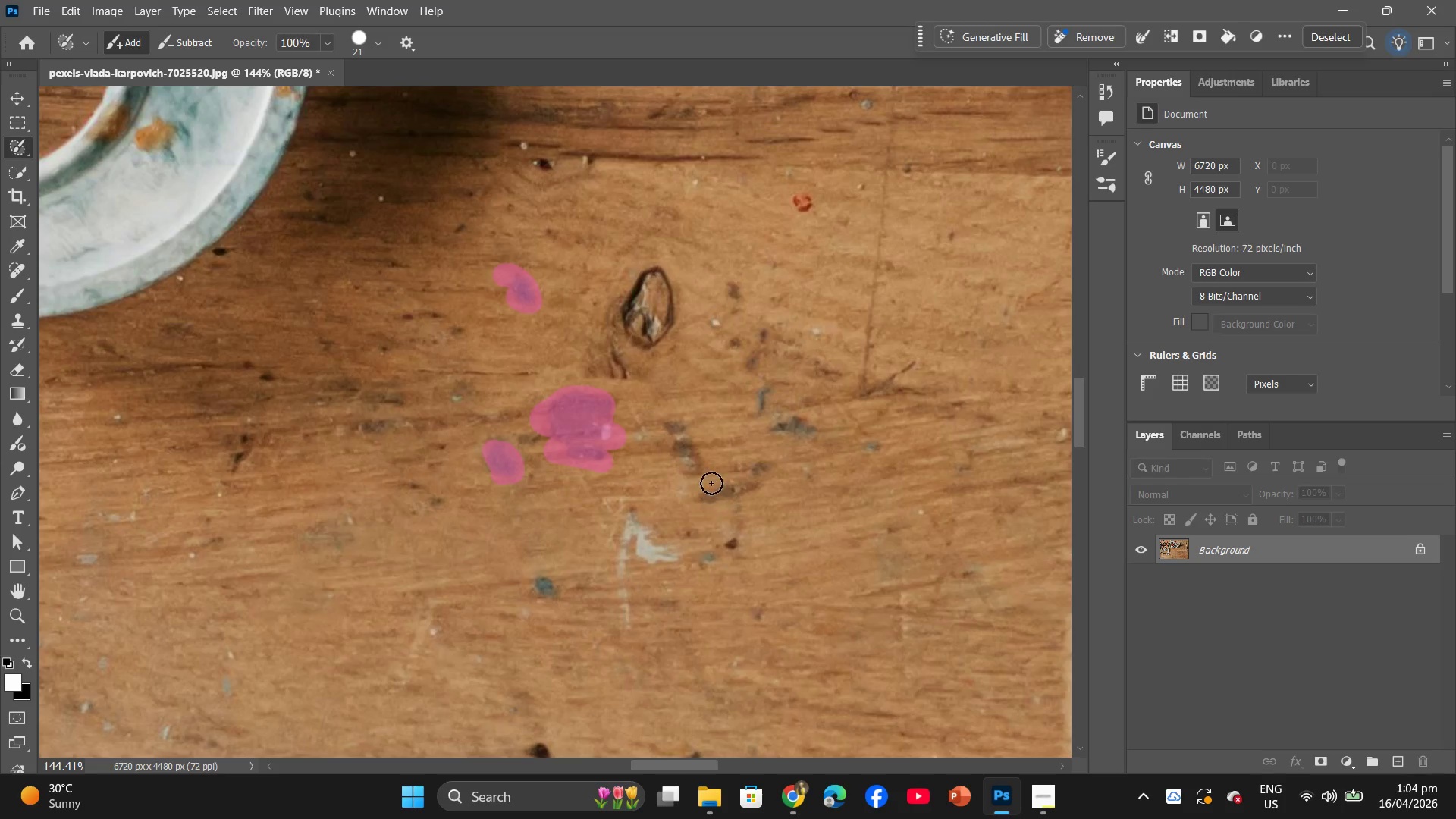 
left_click_drag(start_coordinate=[699, 478], to_coordinate=[673, 432])
 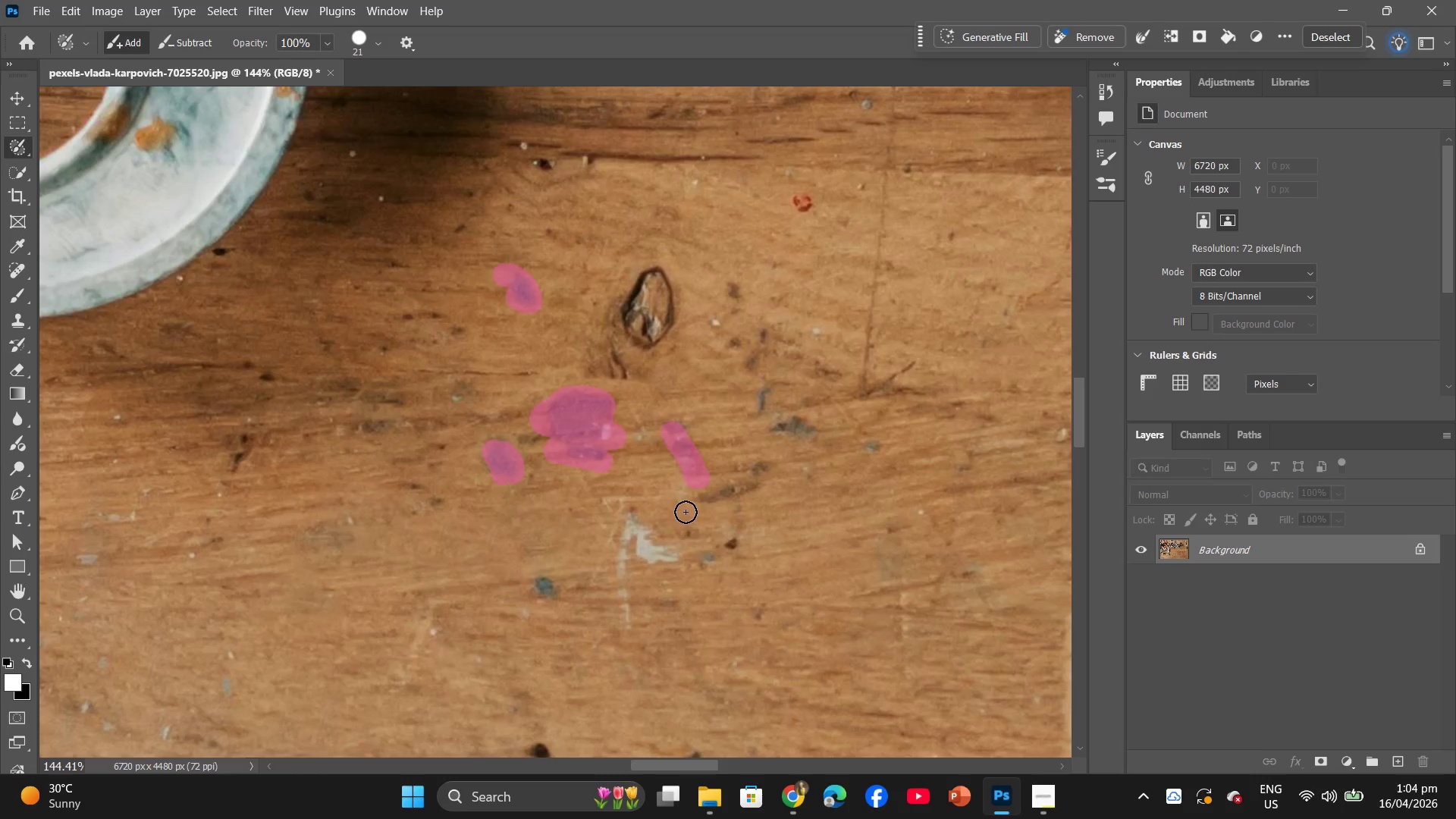 
left_click_drag(start_coordinate=[698, 507], to_coordinate=[761, 465])
 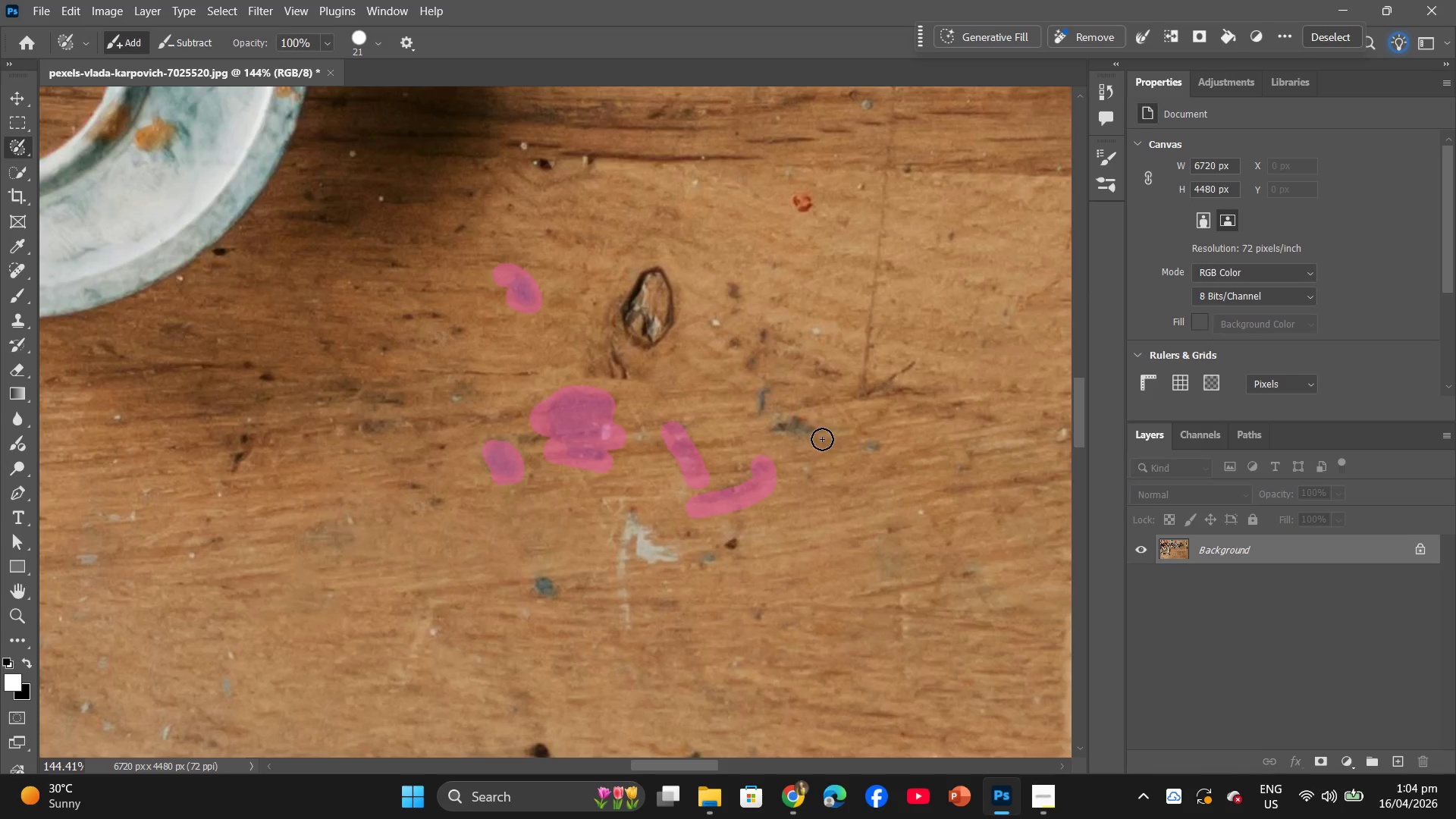 
left_click_drag(start_coordinate=[795, 431], to_coordinate=[761, 431])
 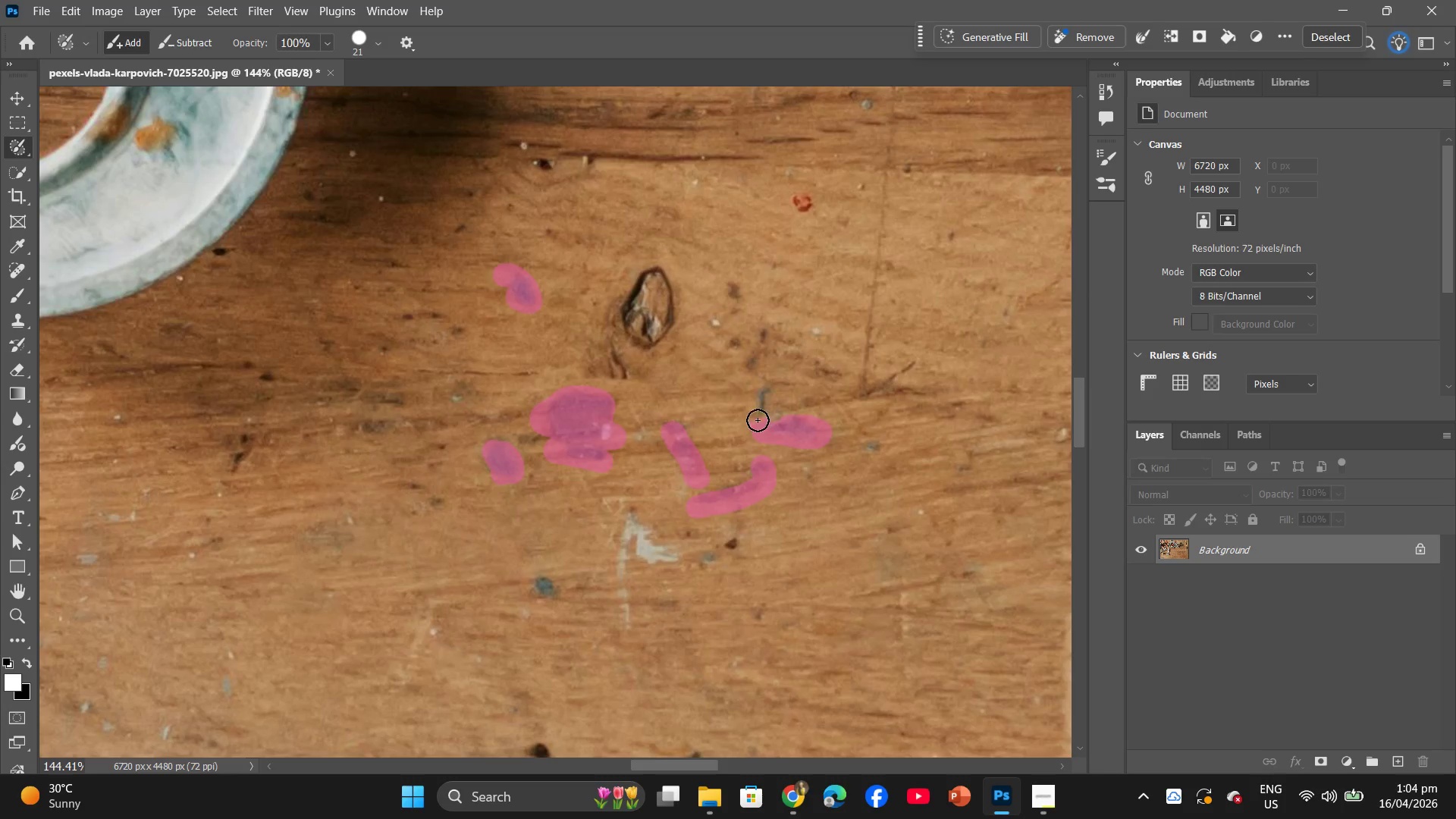 
left_click_drag(start_coordinate=[757, 419], to_coordinate=[767, 390])
 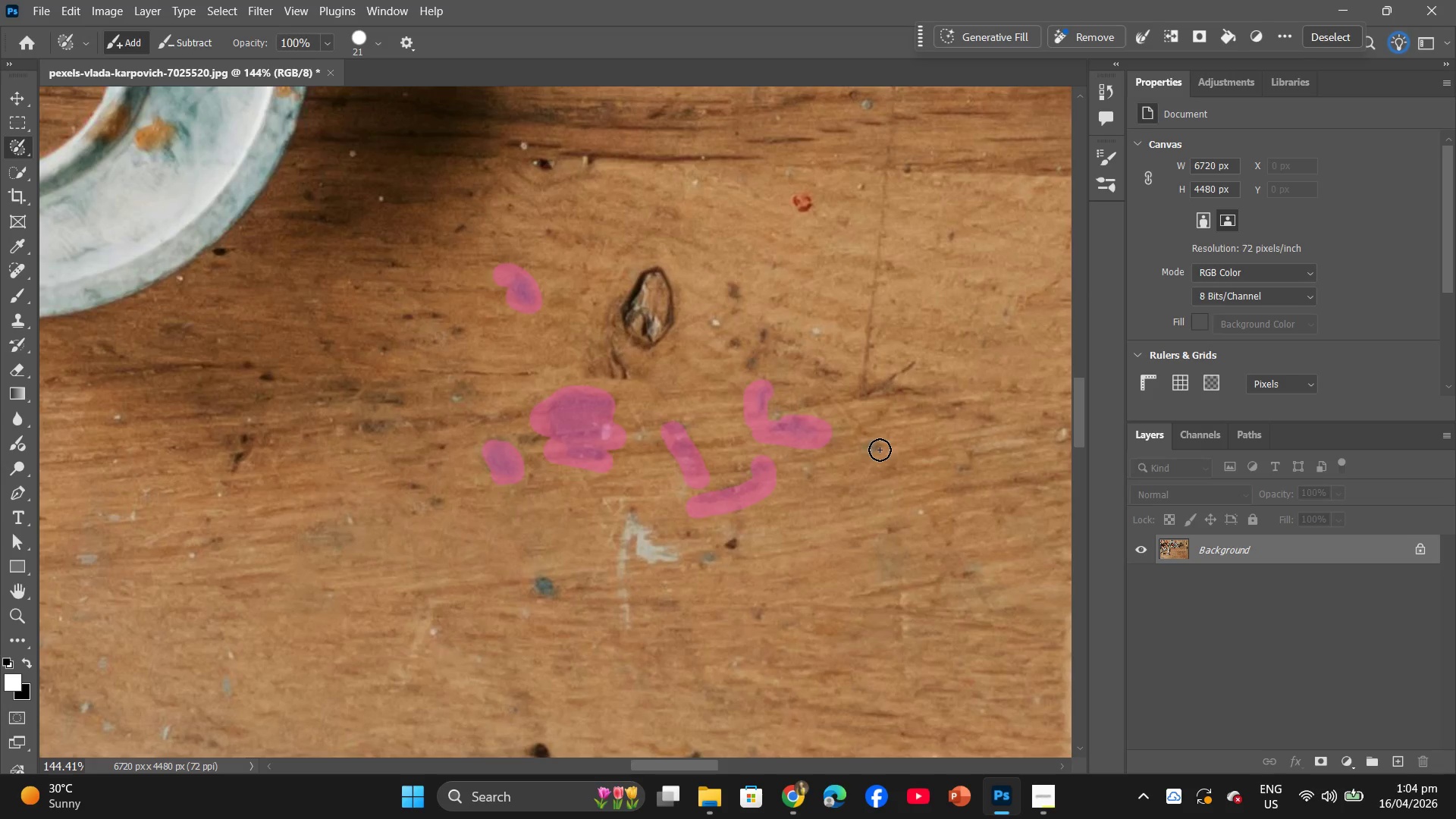 
left_click_drag(start_coordinate=[880, 450], to_coordinate=[872, 448])
 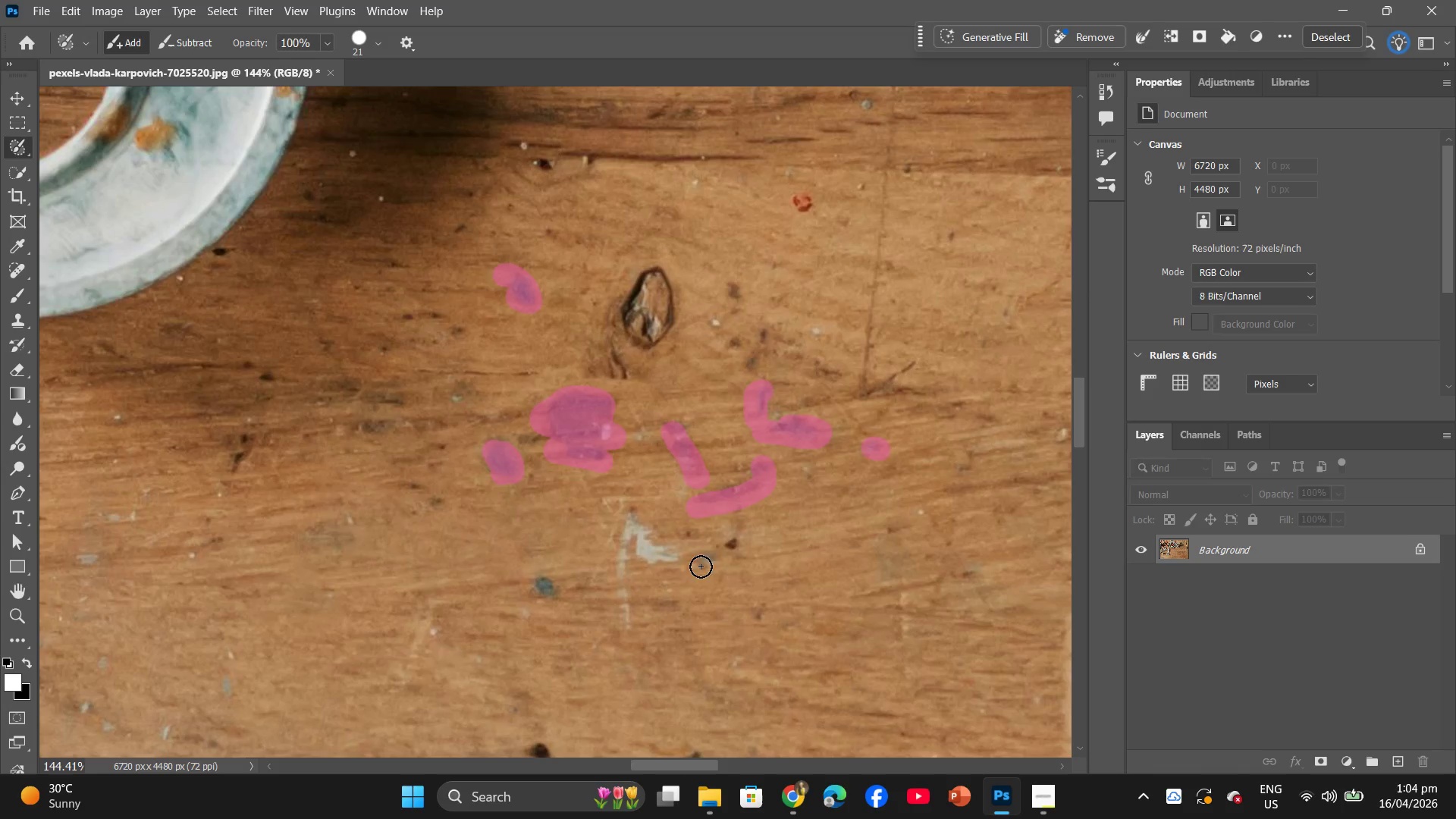 
left_click_drag(start_coordinate=[721, 563], to_coordinate=[716, 563])
 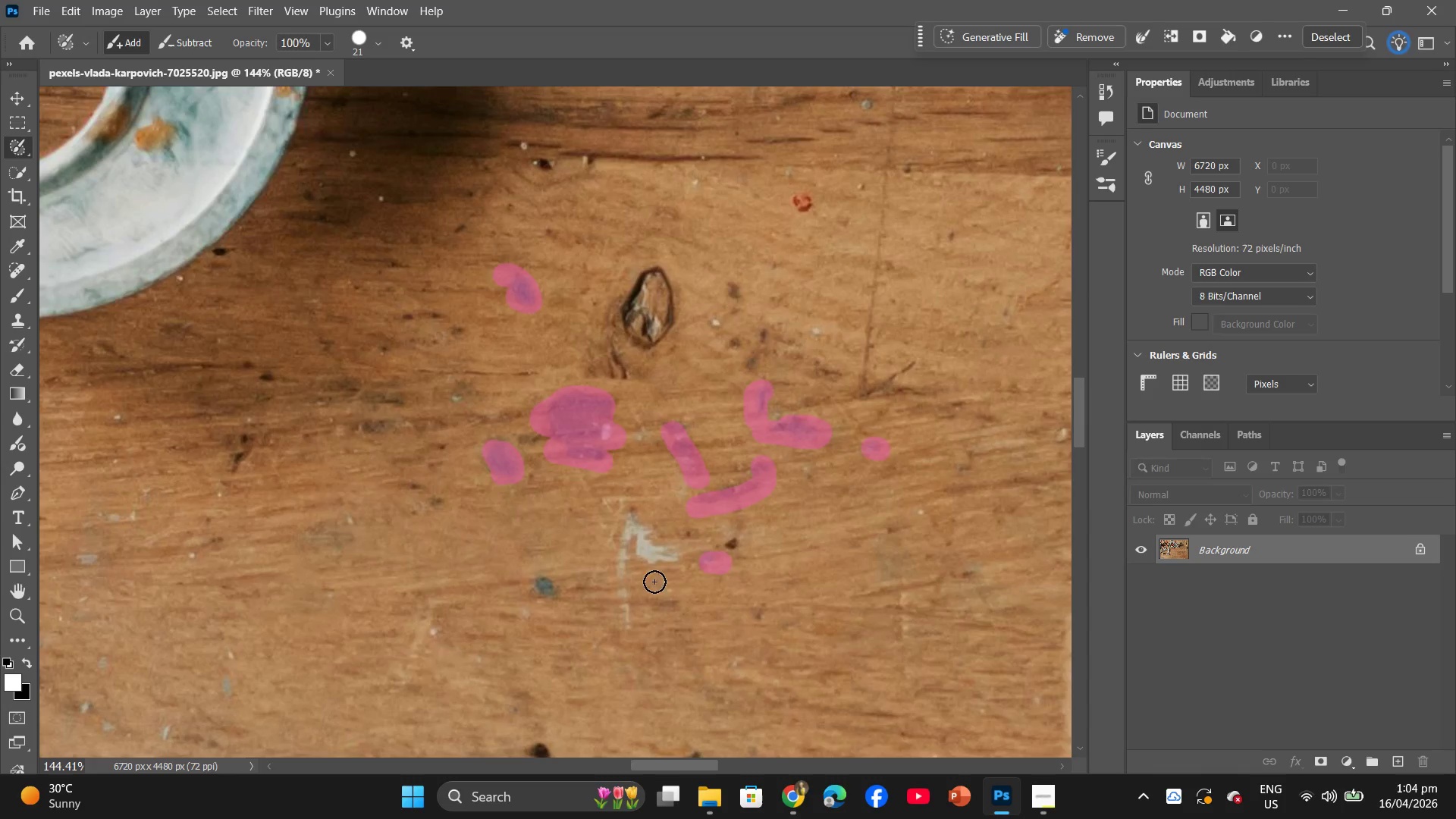 
left_click_drag(start_coordinate=[670, 561], to_coordinate=[631, 630])
 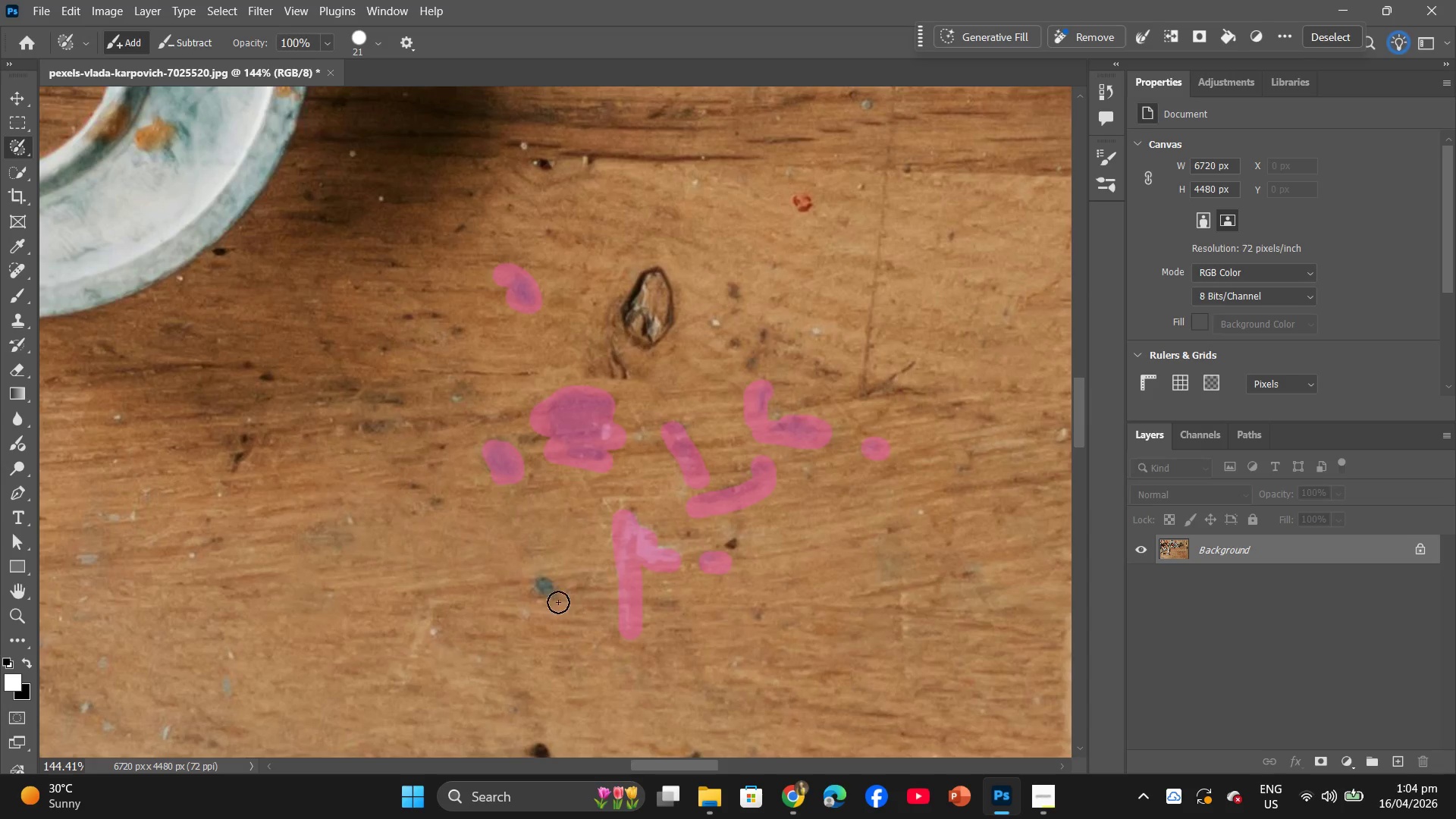 
left_click_drag(start_coordinate=[548, 598], to_coordinate=[540, 597])
 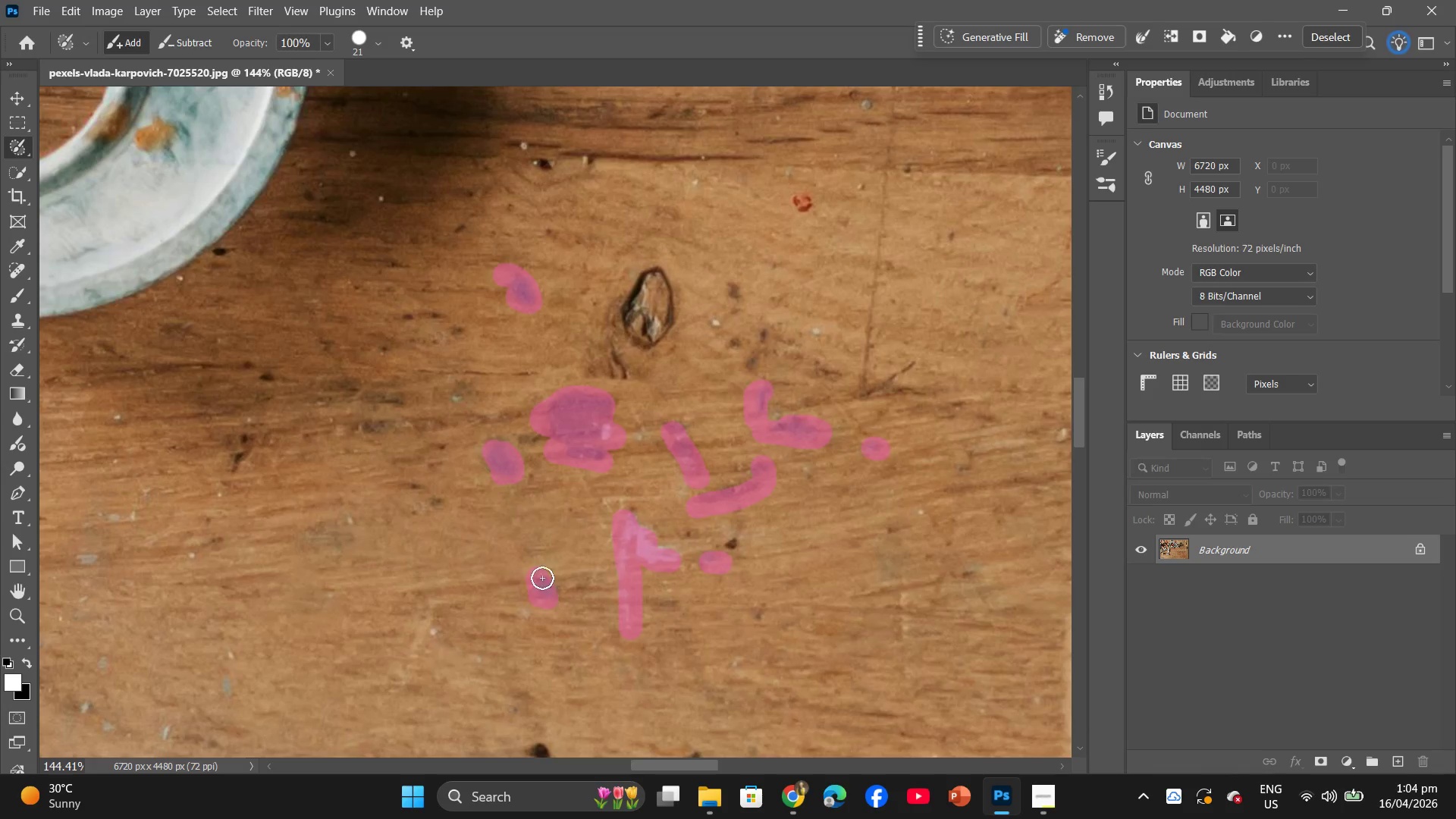 
left_click_drag(start_coordinate=[526, 607], to_coordinate=[557, 618])
 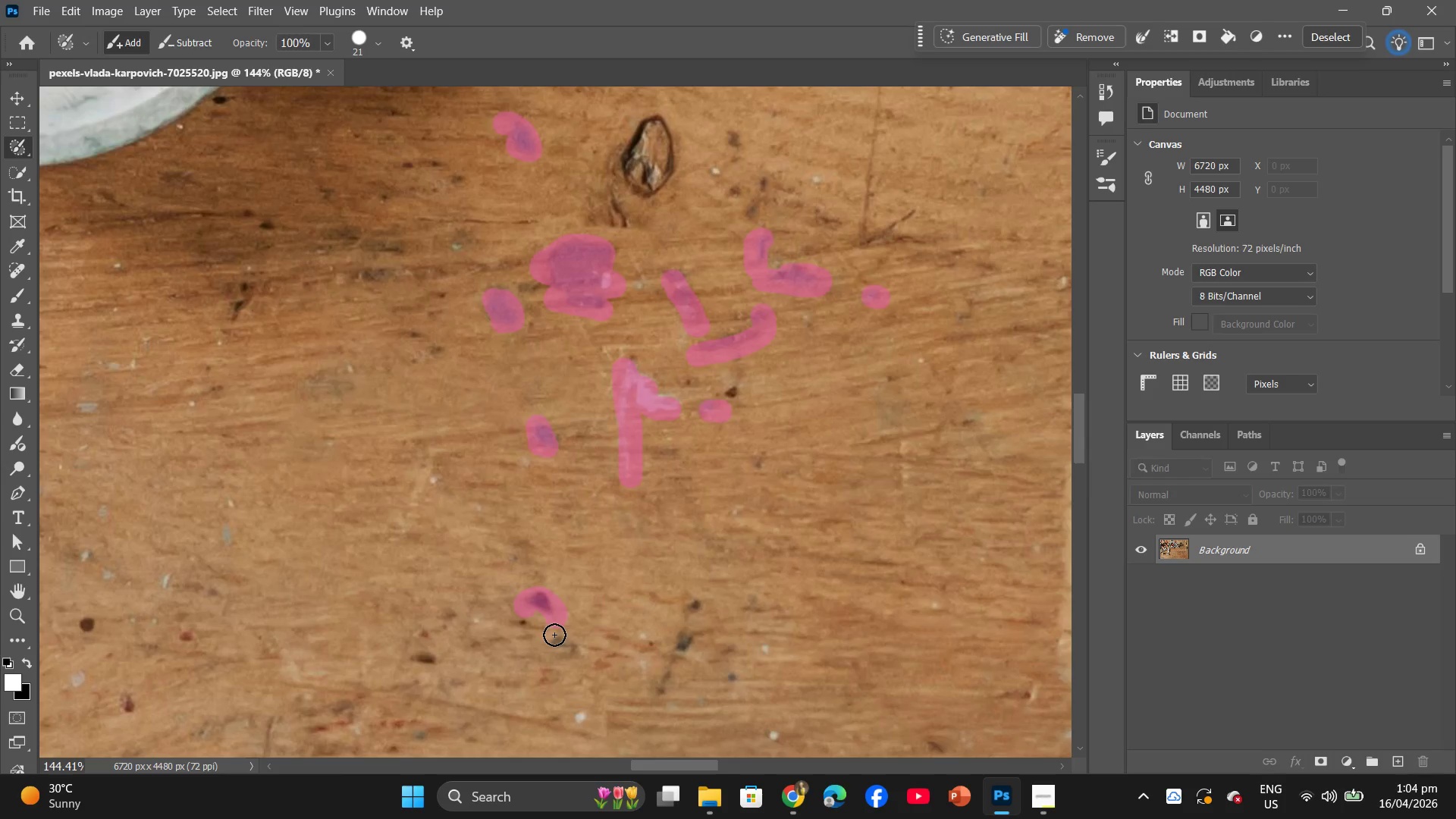 
scroll: coordinate [507, 575], scroll_direction: down, amount: 10.0
 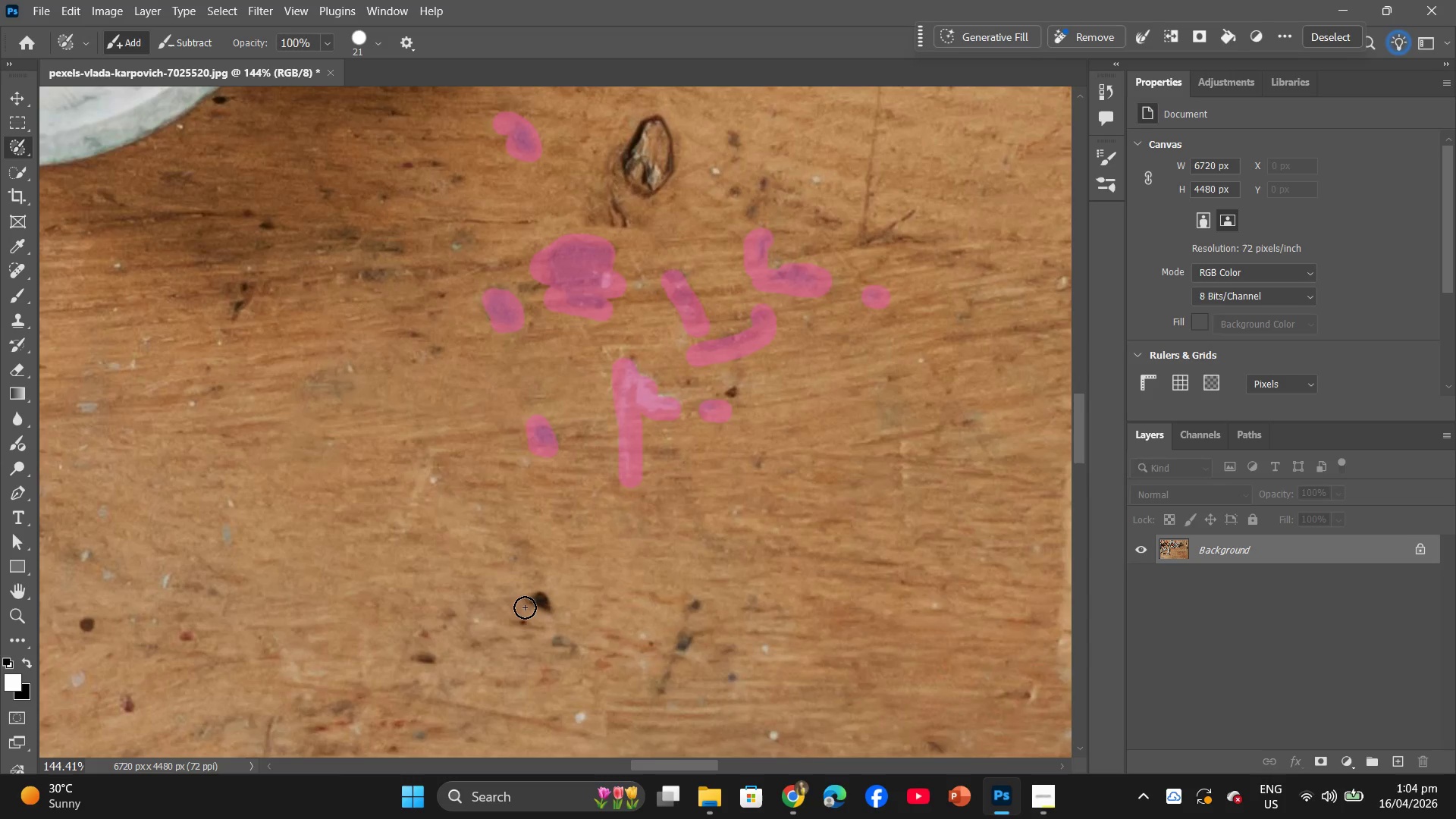 
left_click_drag(start_coordinate=[554, 635], to_coordinate=[579, 651])
 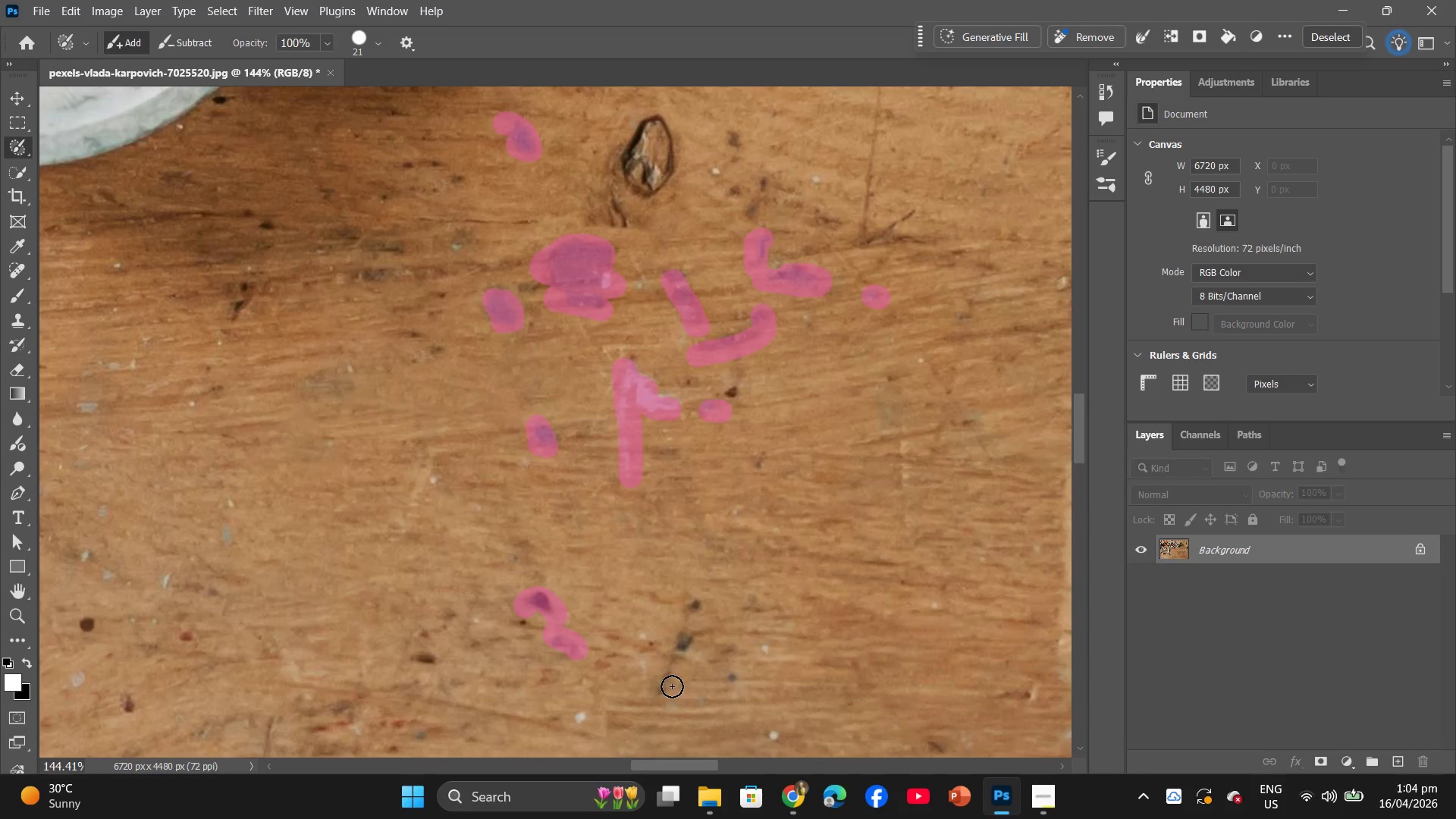 
left_click_drag(start_coordinate=[672, 688], to_coordinate=[695, 607])
 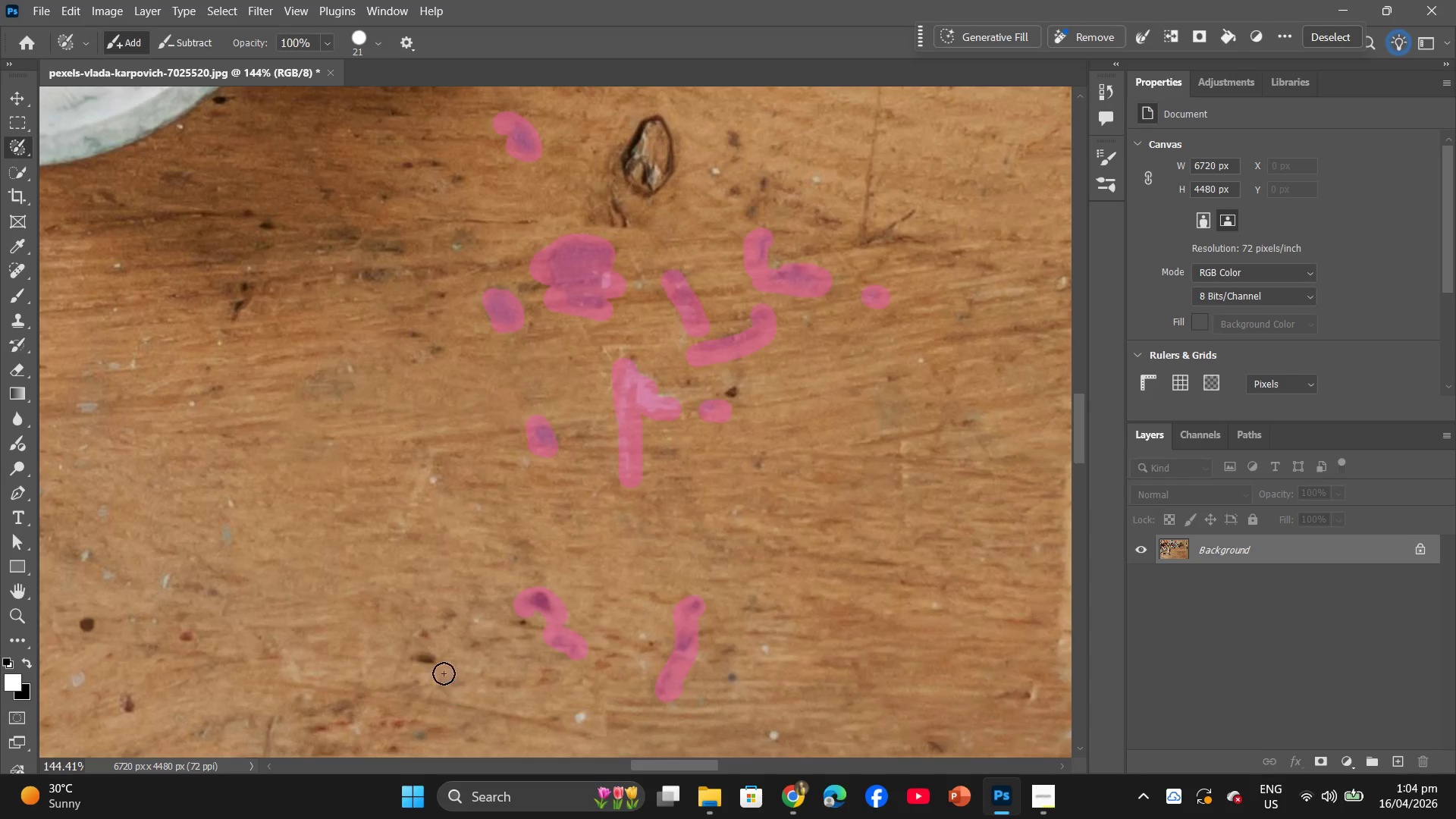 
left_click_drag(start_coordinate=[443, 666], to_coordinate=[416, 657])
 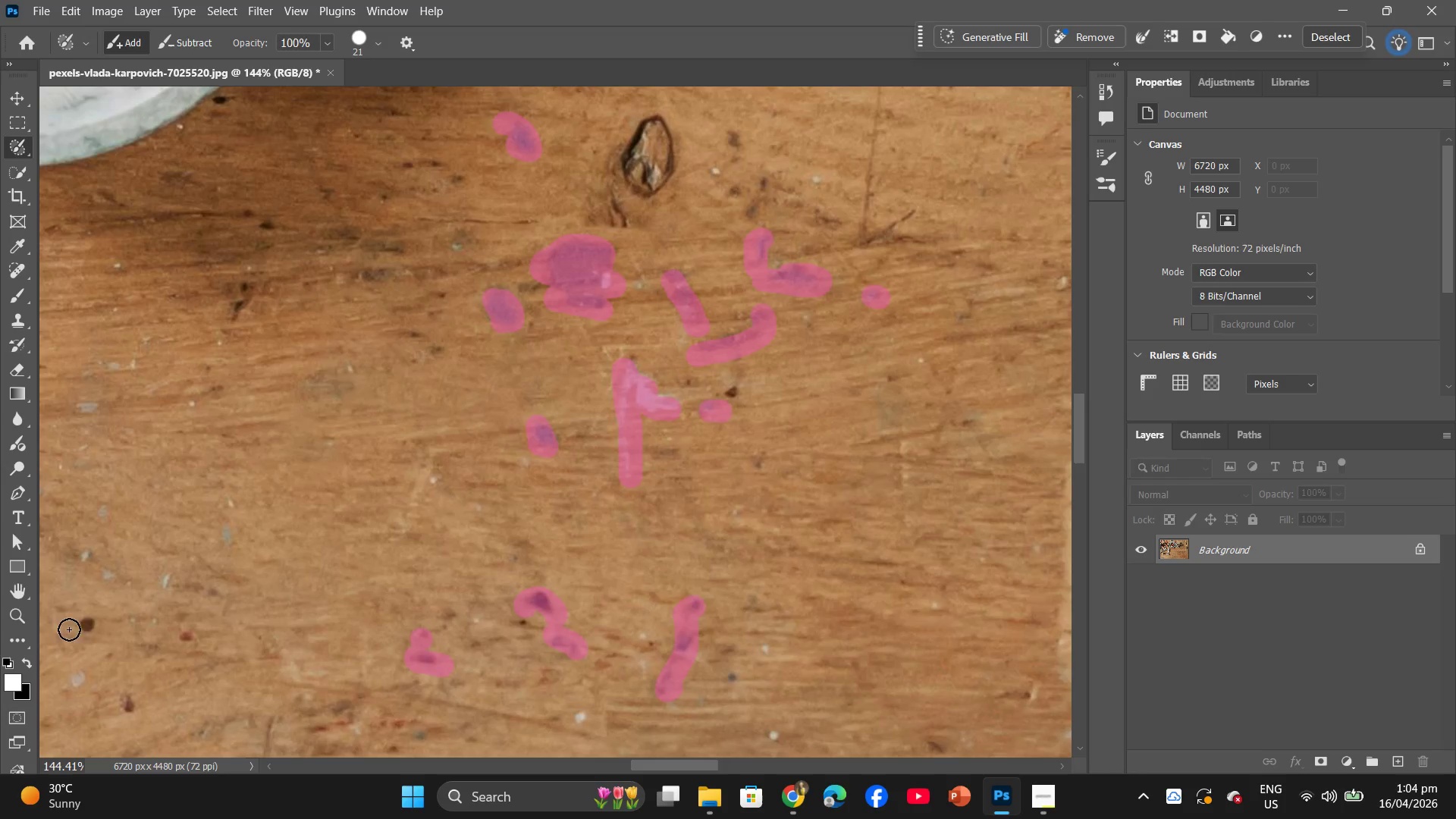 
left_click([90, 626])
 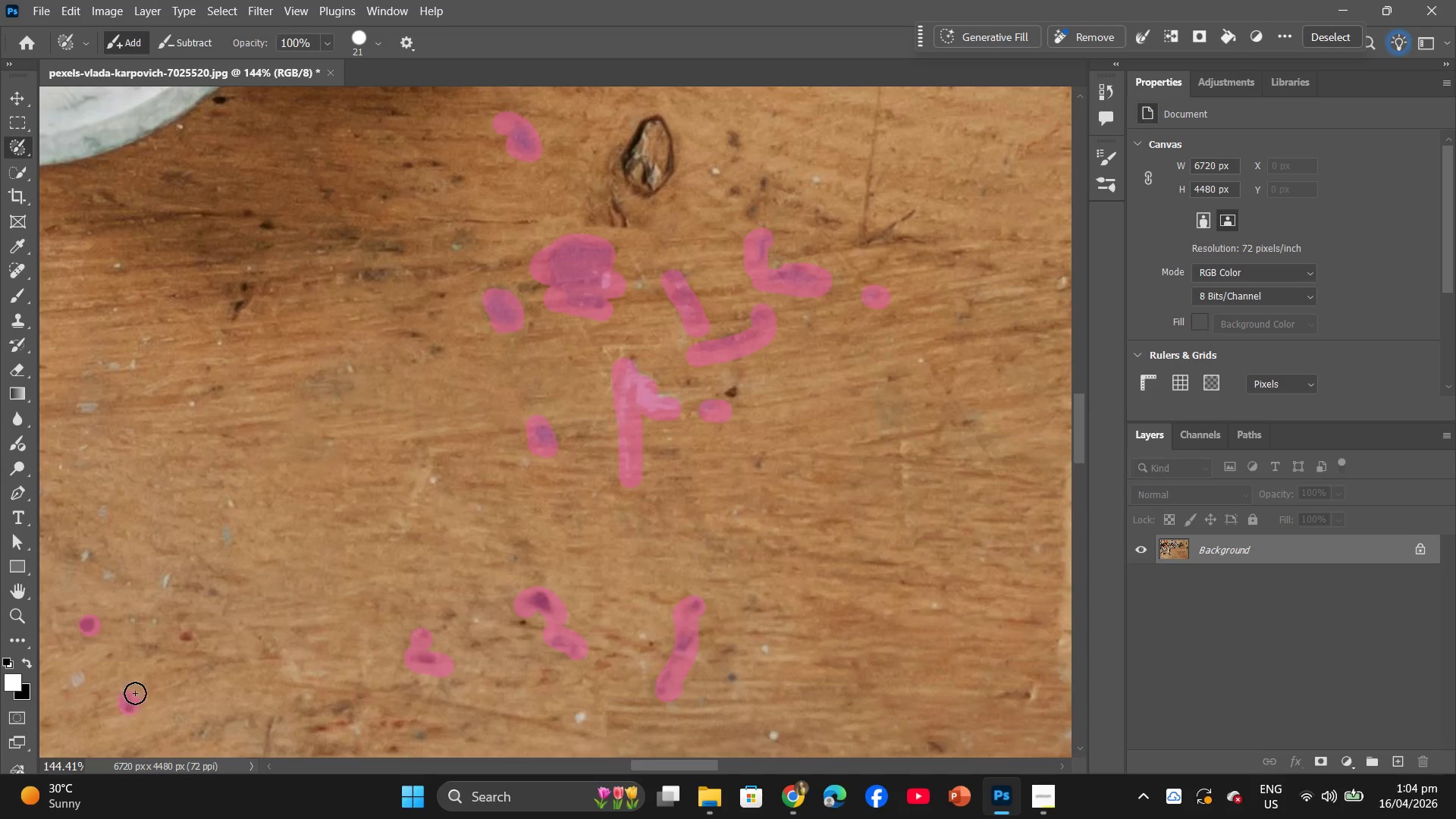 
scroll: coordinate [774, 553], scroll_direction: down, amount: 11.0
 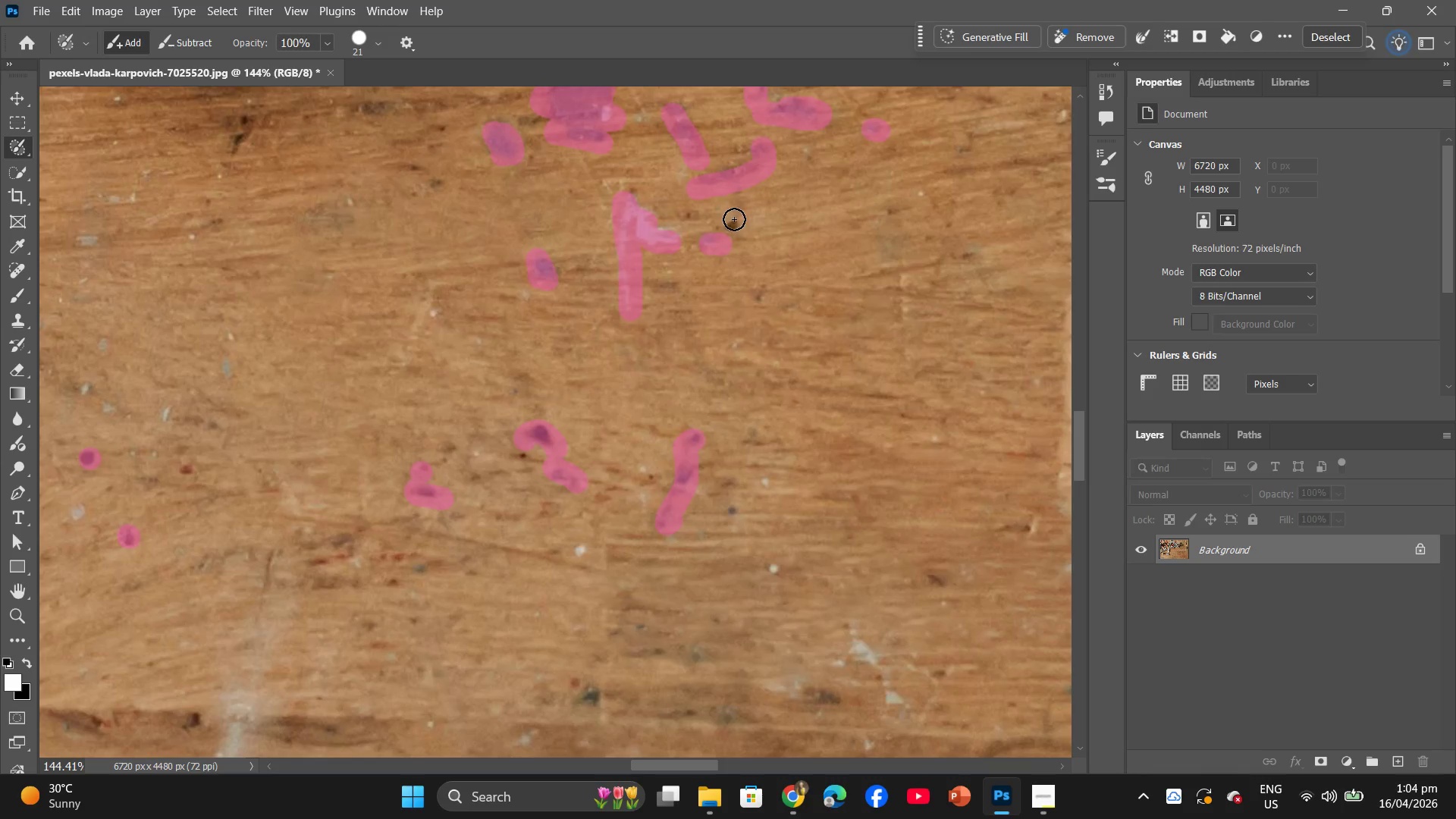 
left_click([733, 220])
 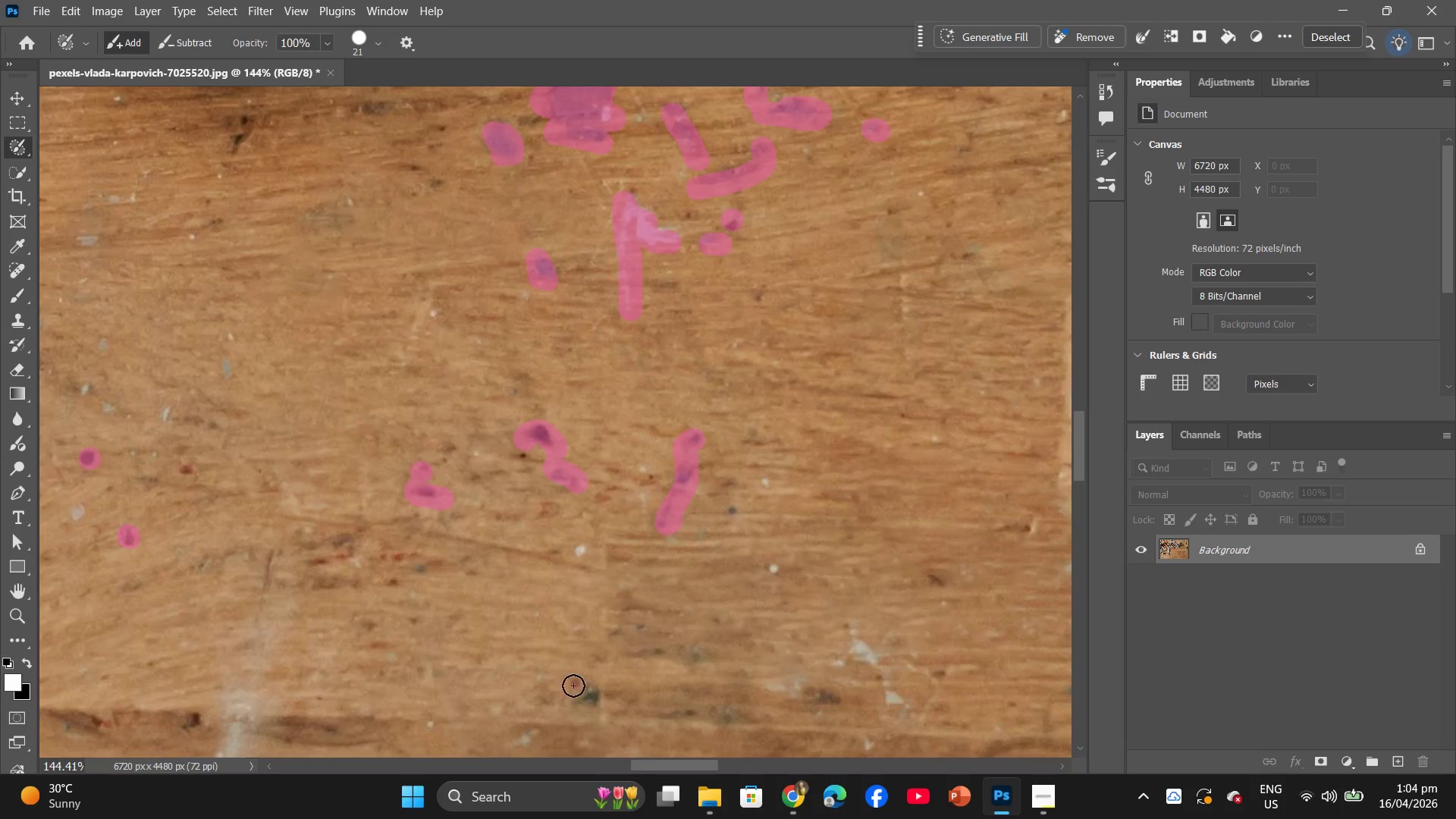 
scroll: coordinate [736, 629], scroll_direction: down, amount: 8.0
 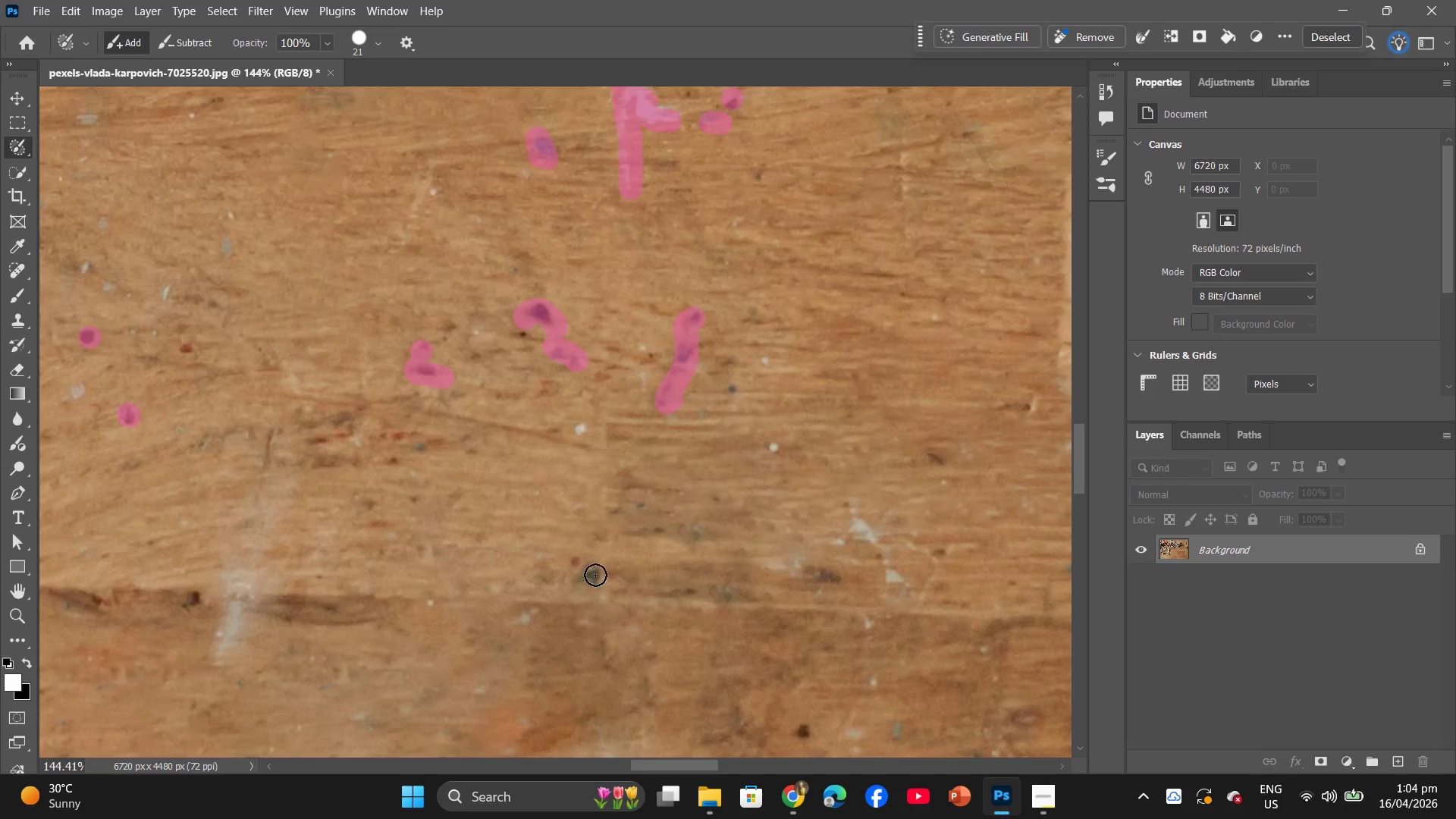 
left_click([594, 573])
 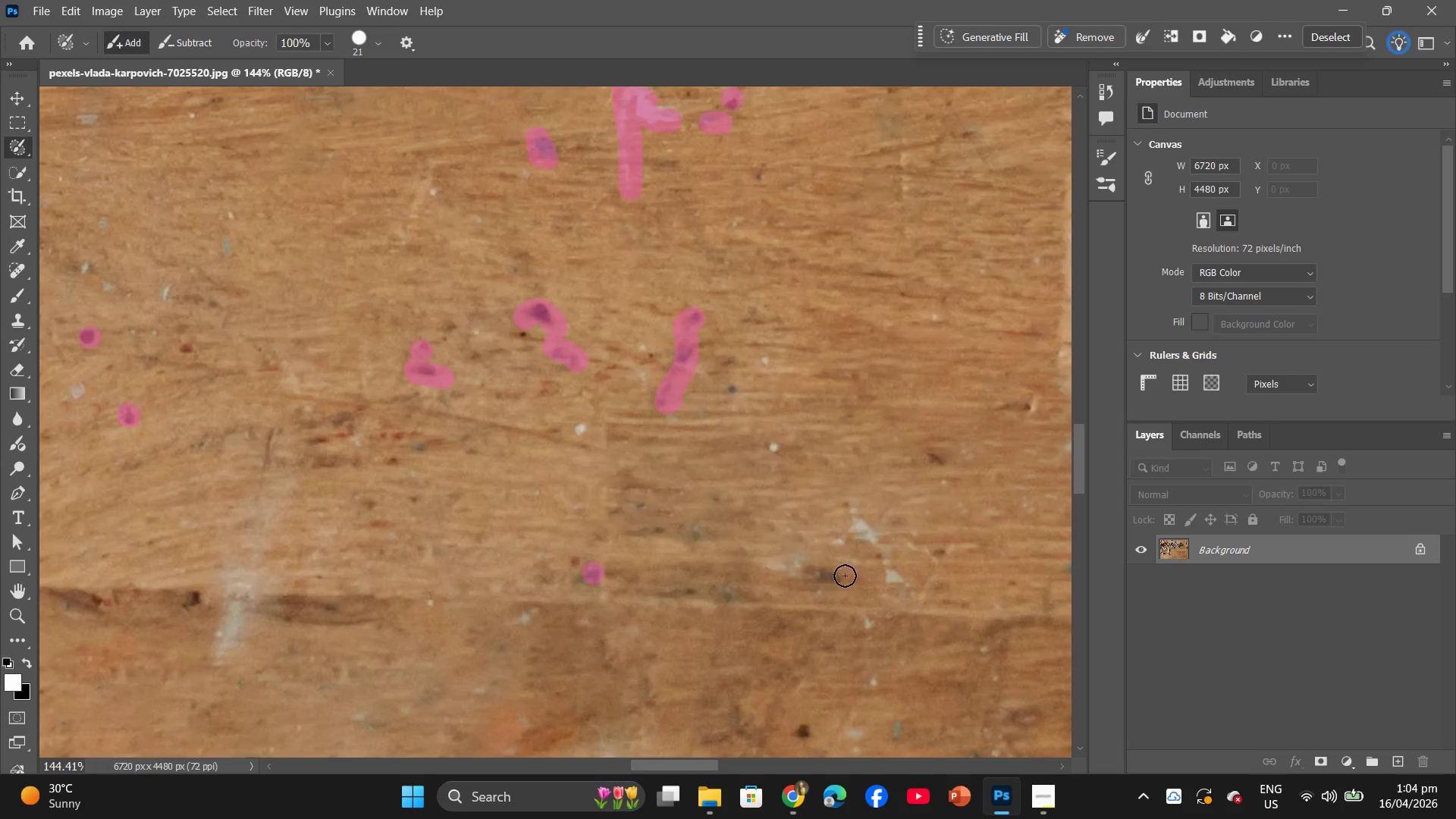 
left_click([830, 579])
 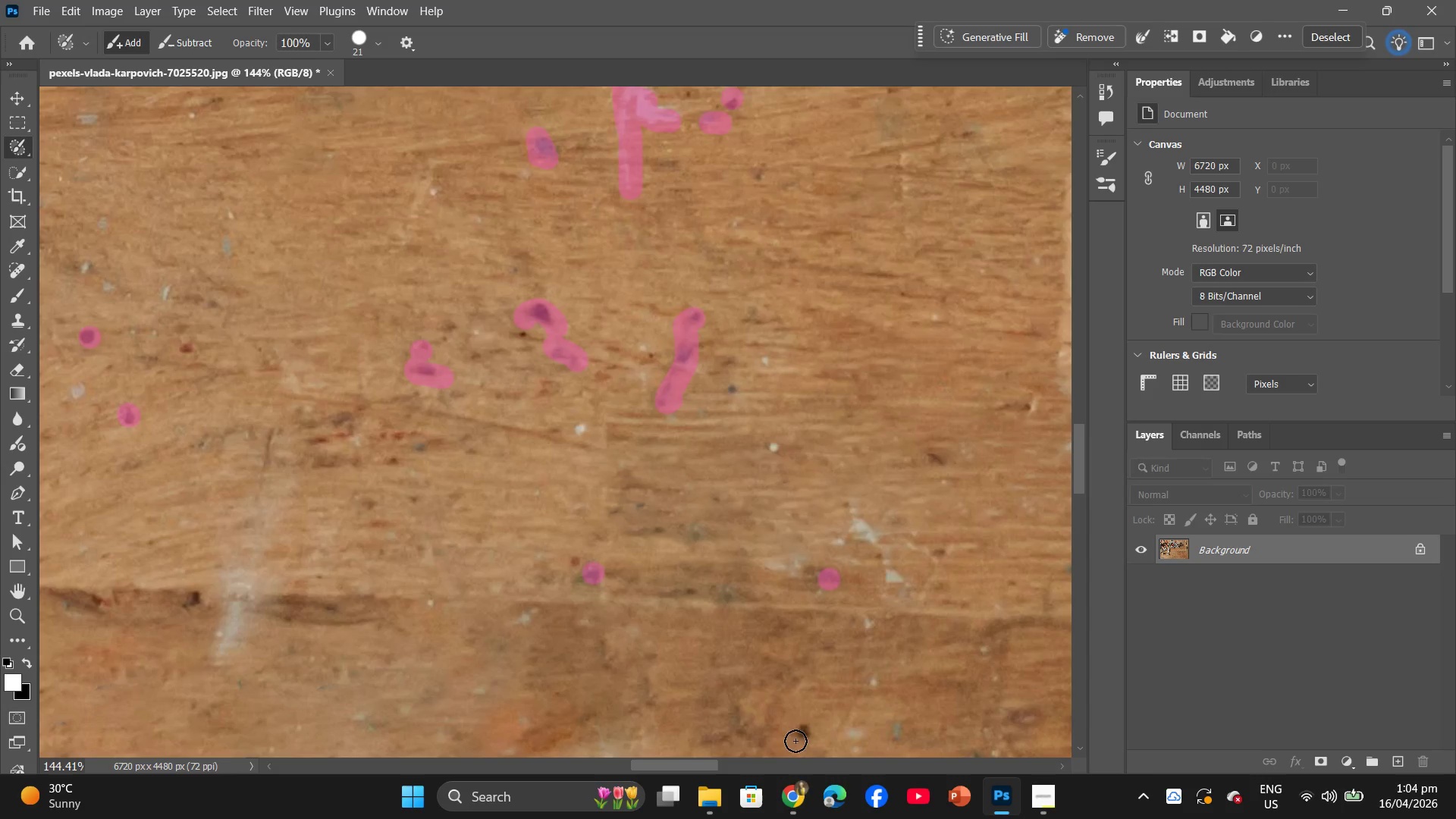 
left_click([804, 734])
 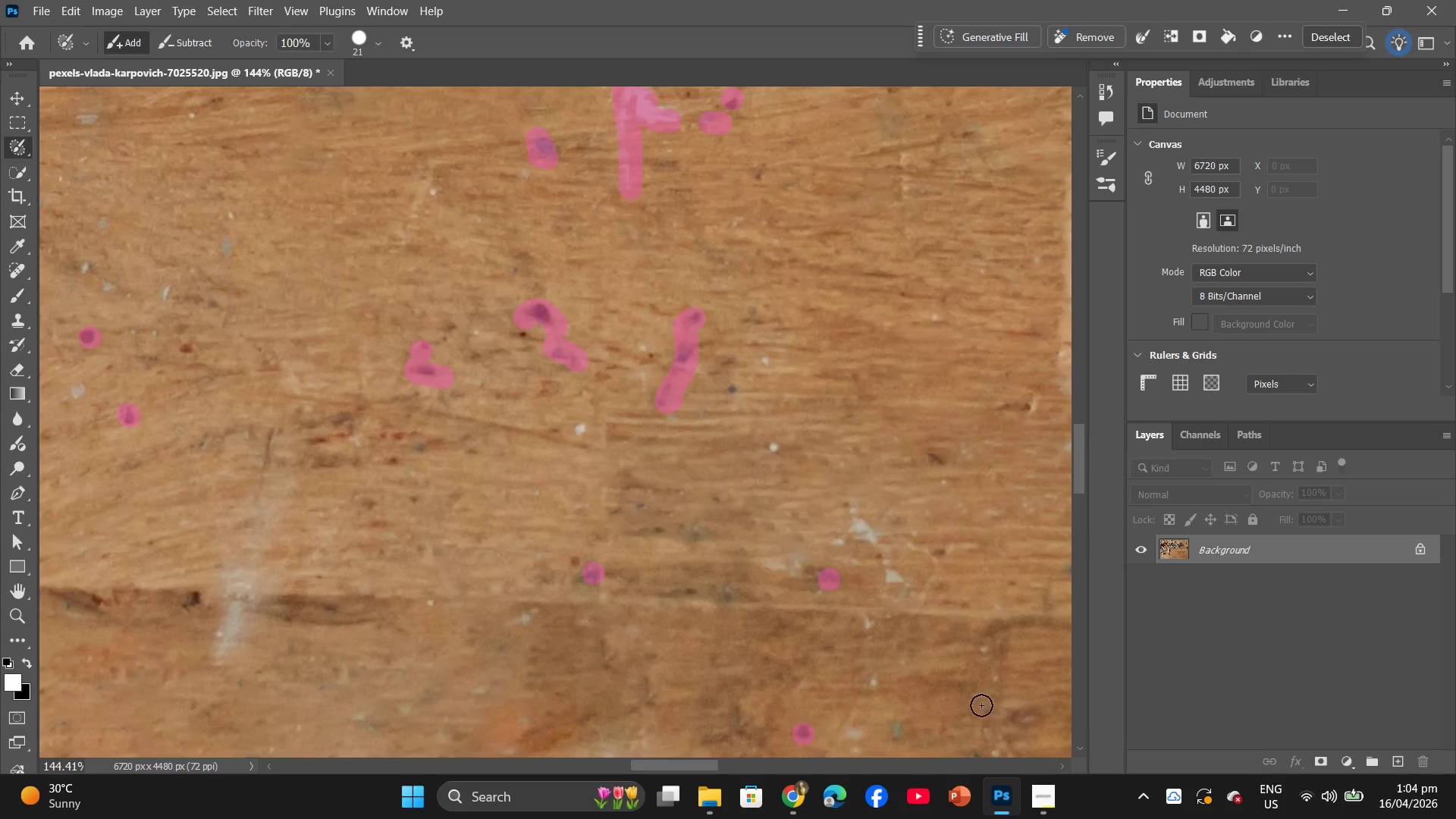 
hold_key(key=AltLeft, duration=1.12)
scroll: coordinate [915, 606], scroll_direction: up, amount: 4.0
 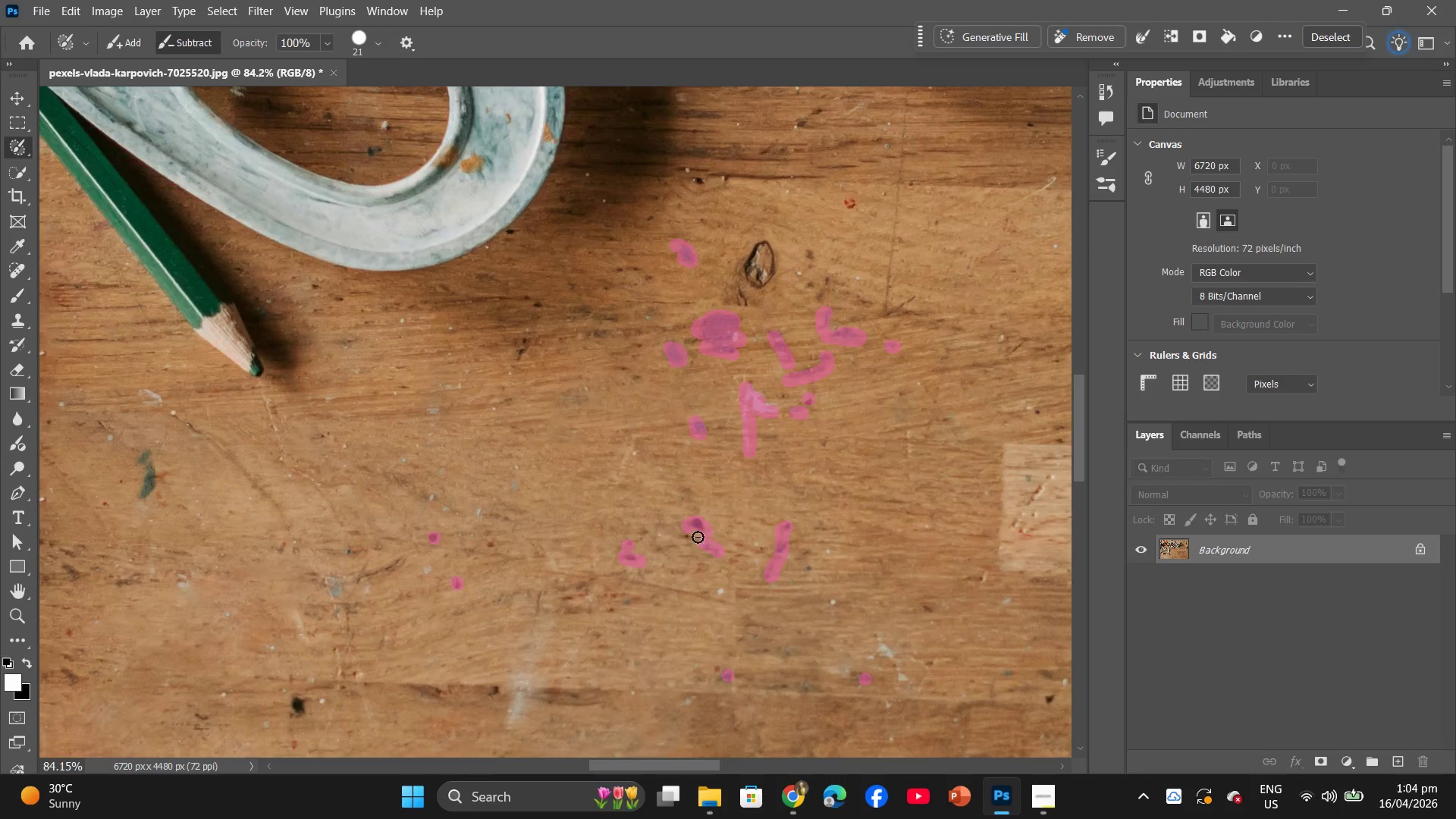 
scroll: coordinate [704, 538], scroll_direction: down, amount: 1.0
 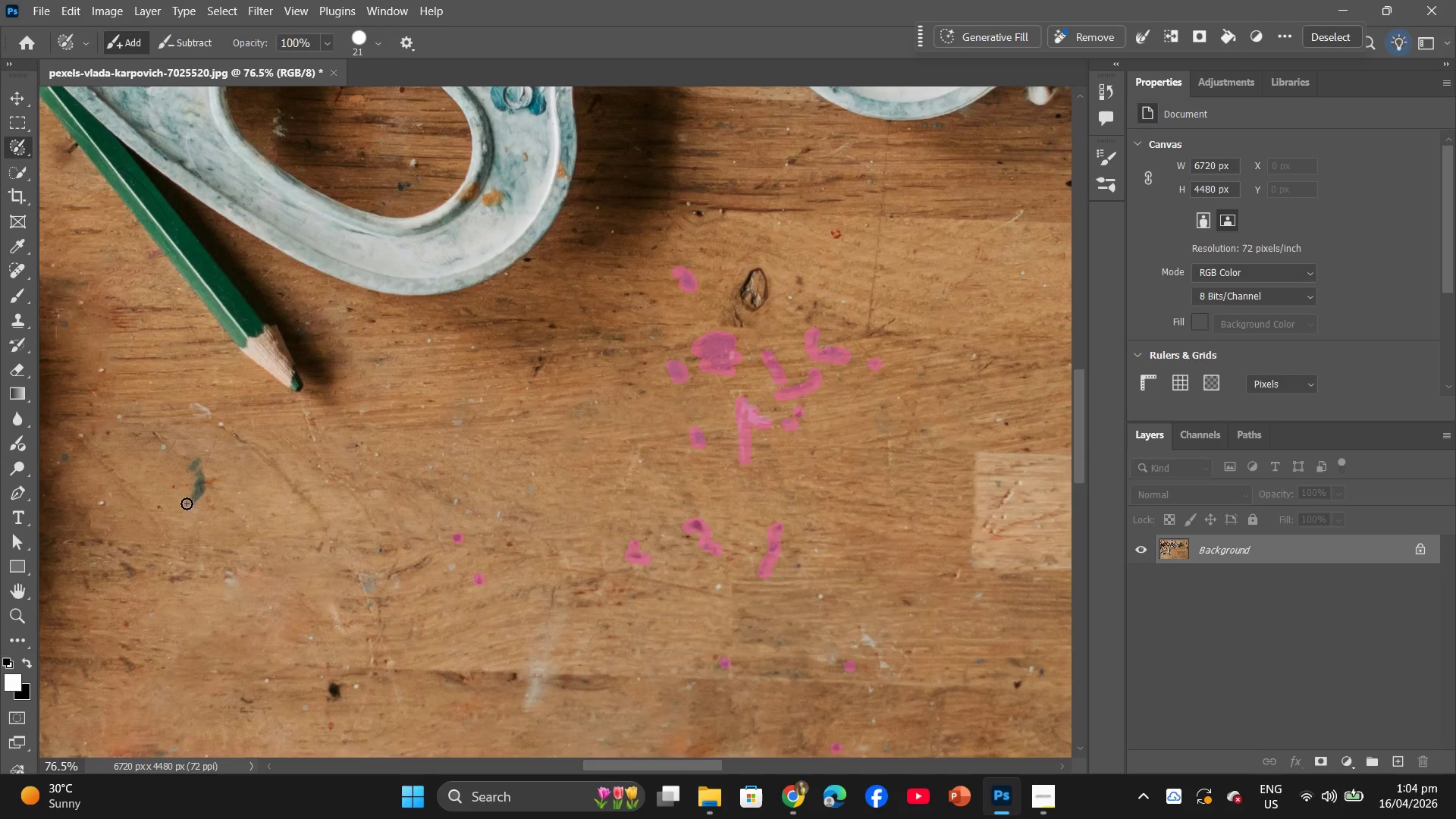 
left_click_drag(start_coordinate=[190, 504], to_coordinate=[196, 476])
 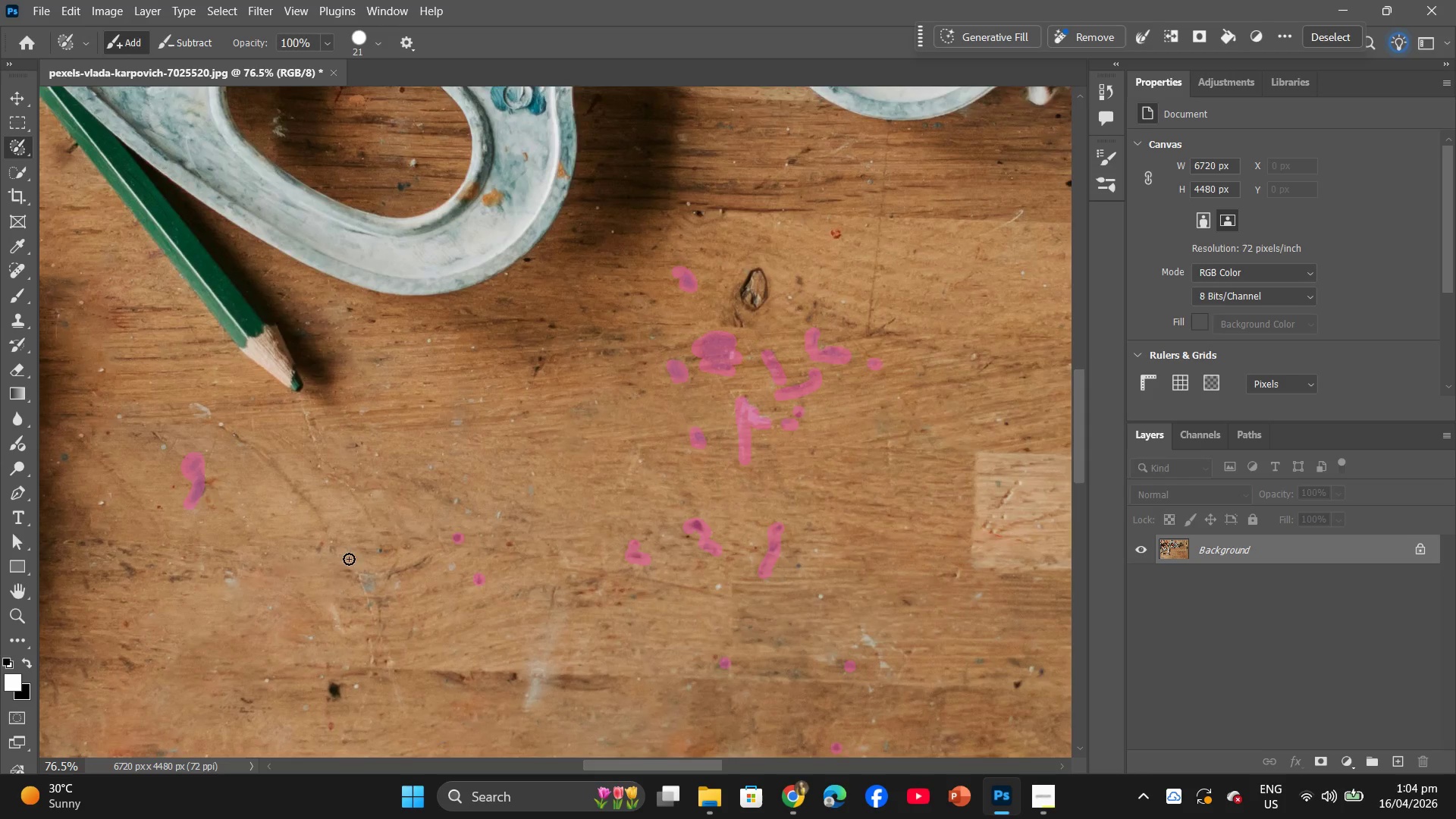 
scroll: coordinate [349, 569], scroll_direction: down, amount: 1.0
 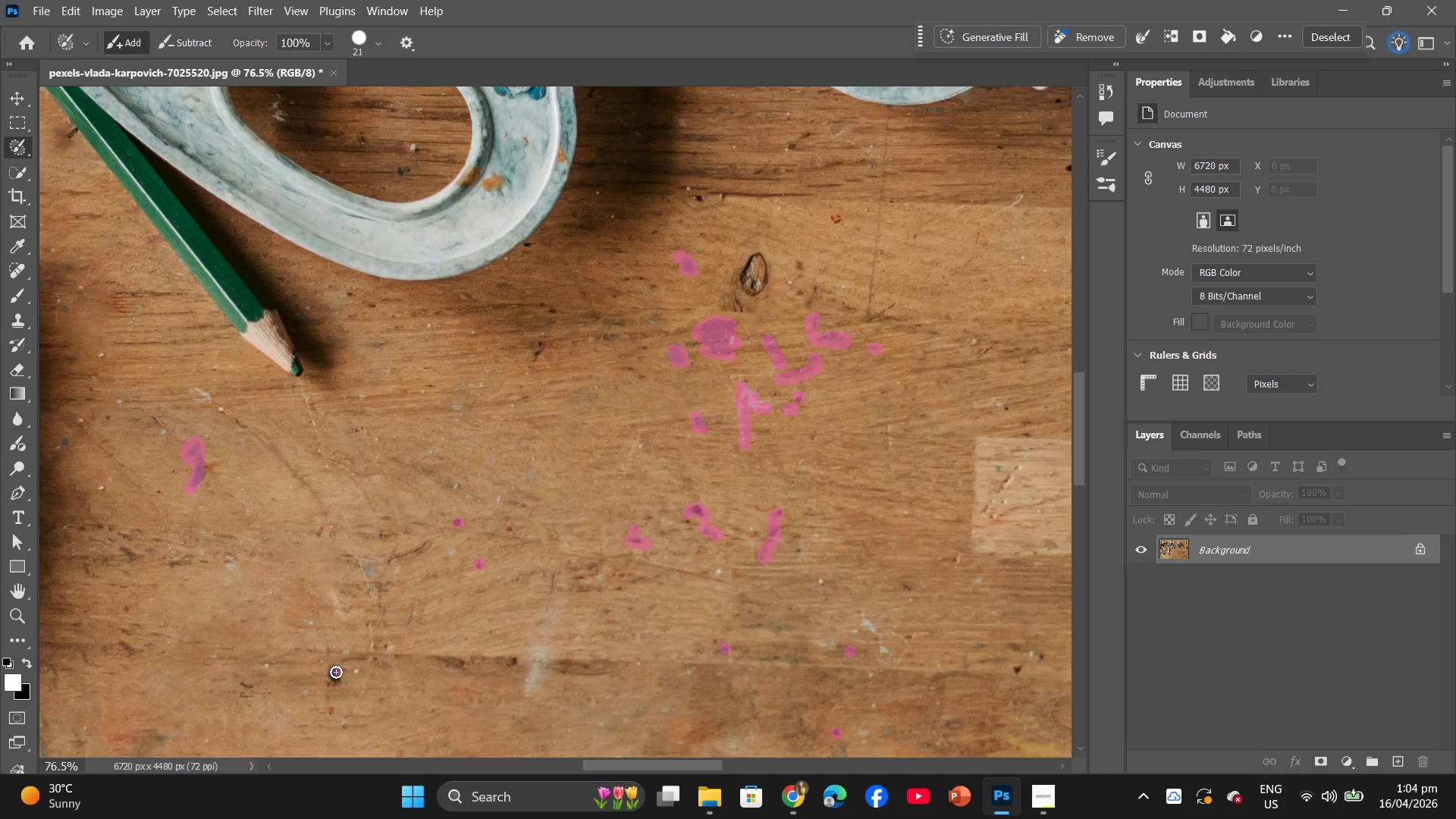 
double_click([336, 676])
 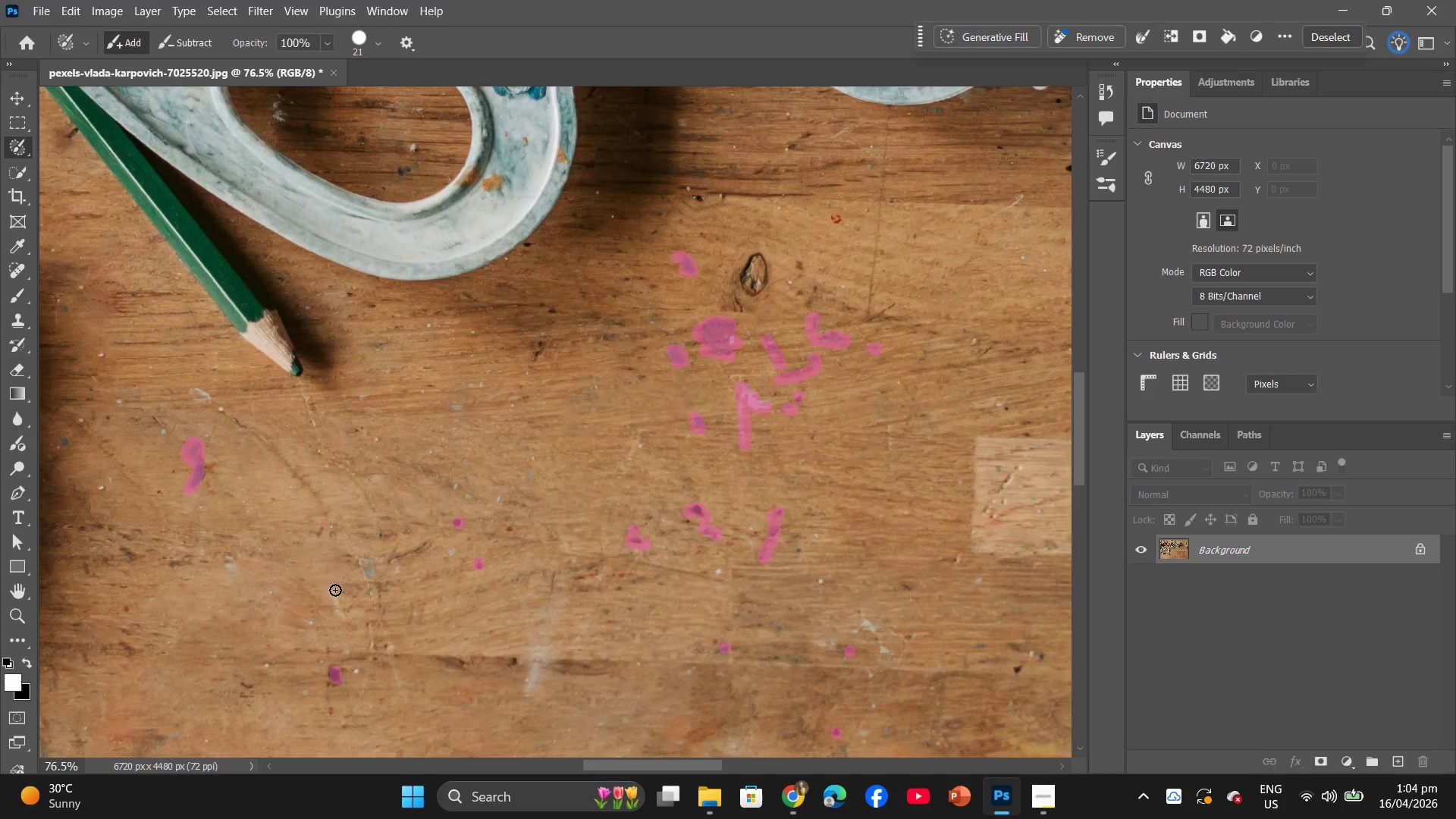 
left_click_drag(start_coordinate=[324, 582], to_coordinate=[632, 560])
 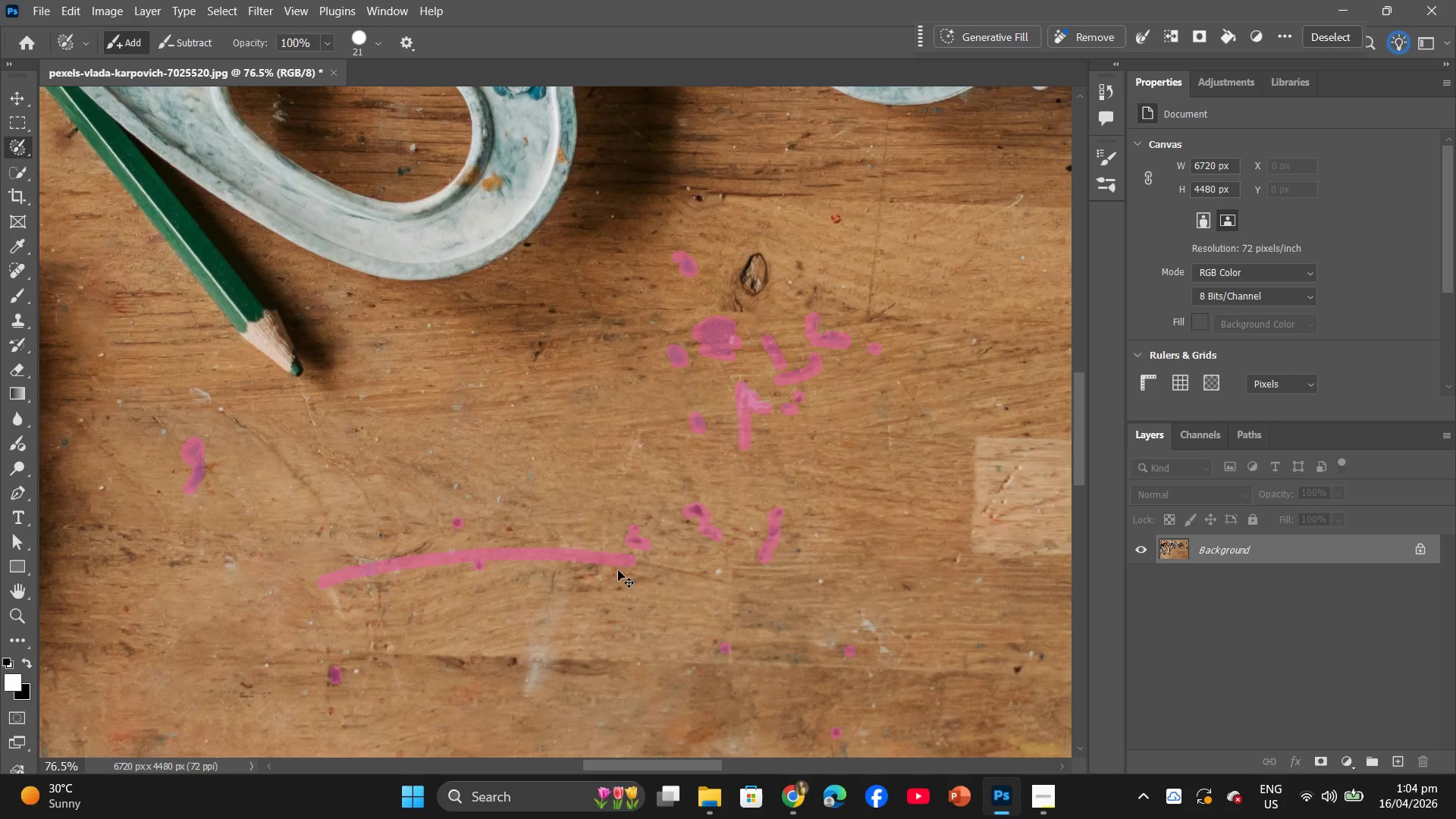 
hold_key(key=Space, duration=0.81)
 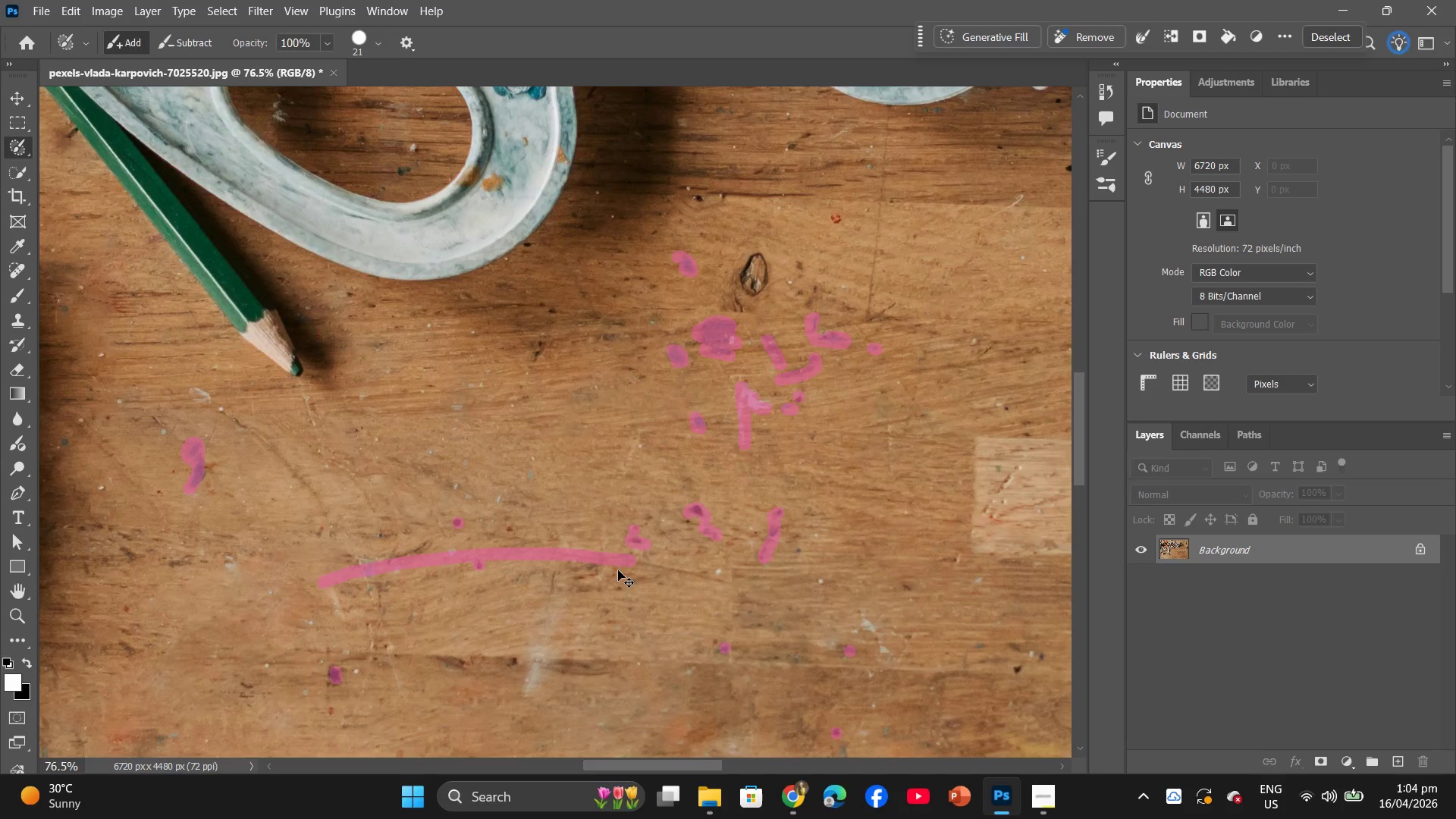 
key(Control+Z)
 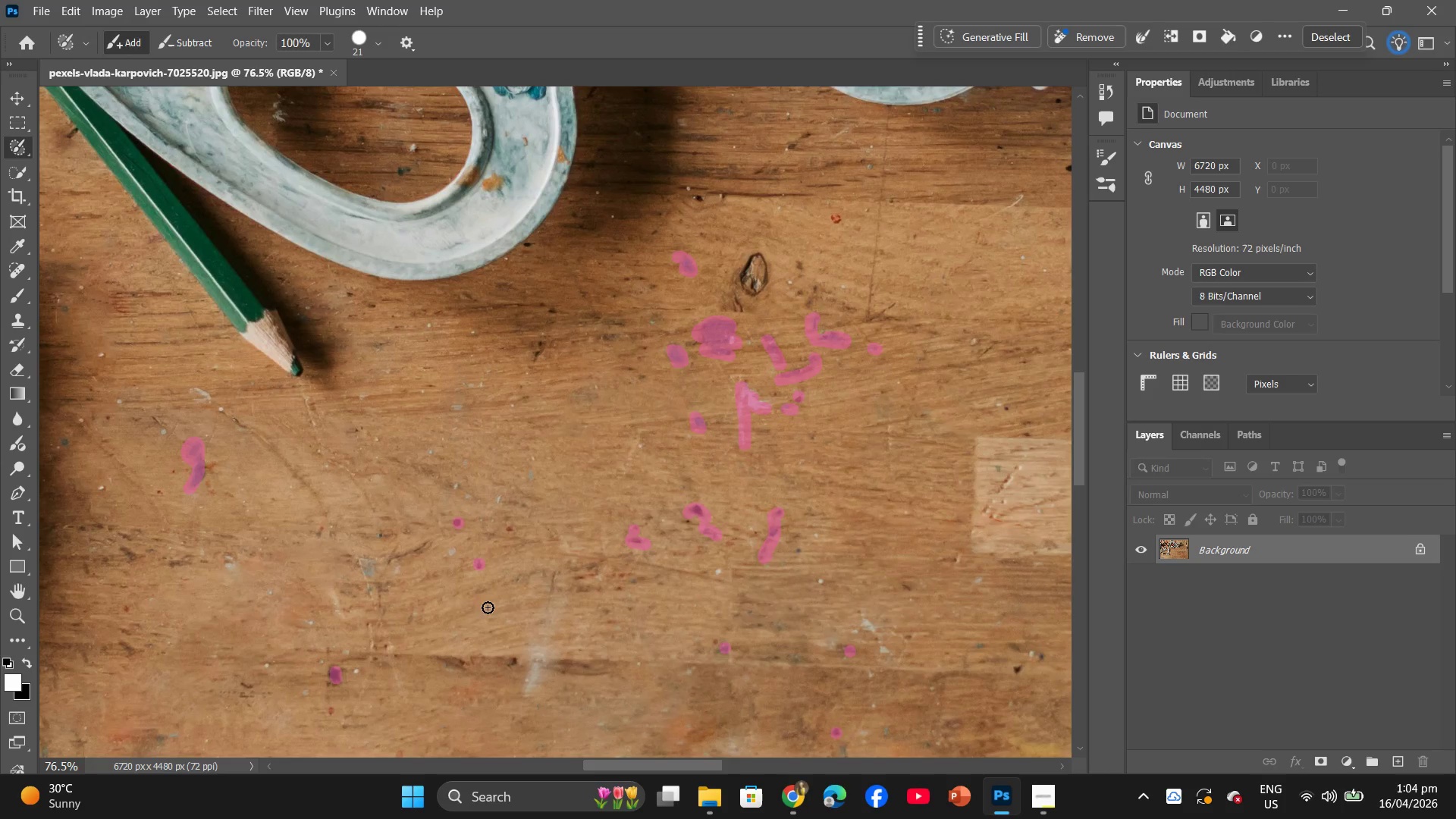 
hold_key(key=Space, duration=1.5)
 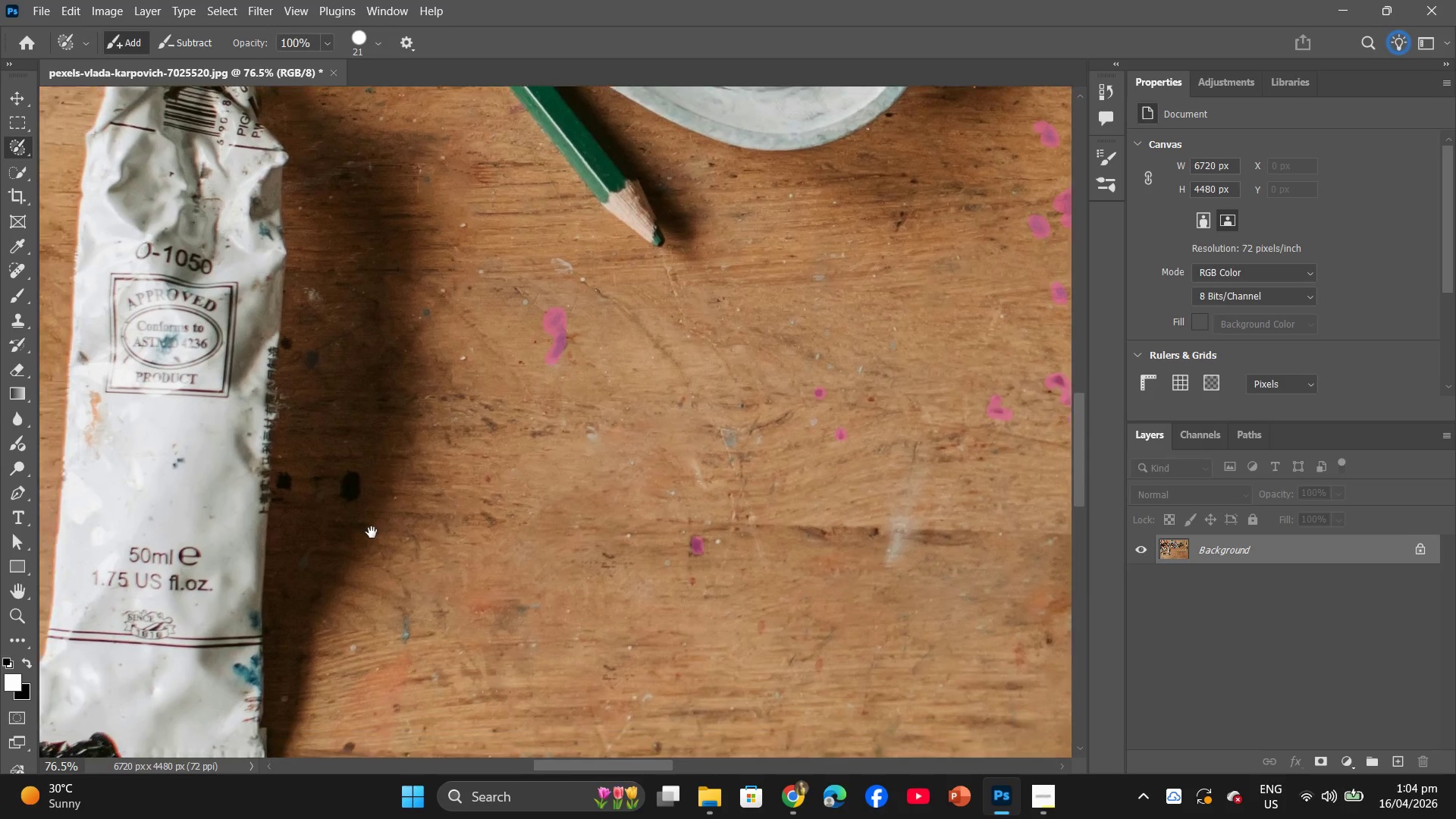 
left_click_drag(start_coordinate=[464, 609], to_coordinate=[738, 562])
 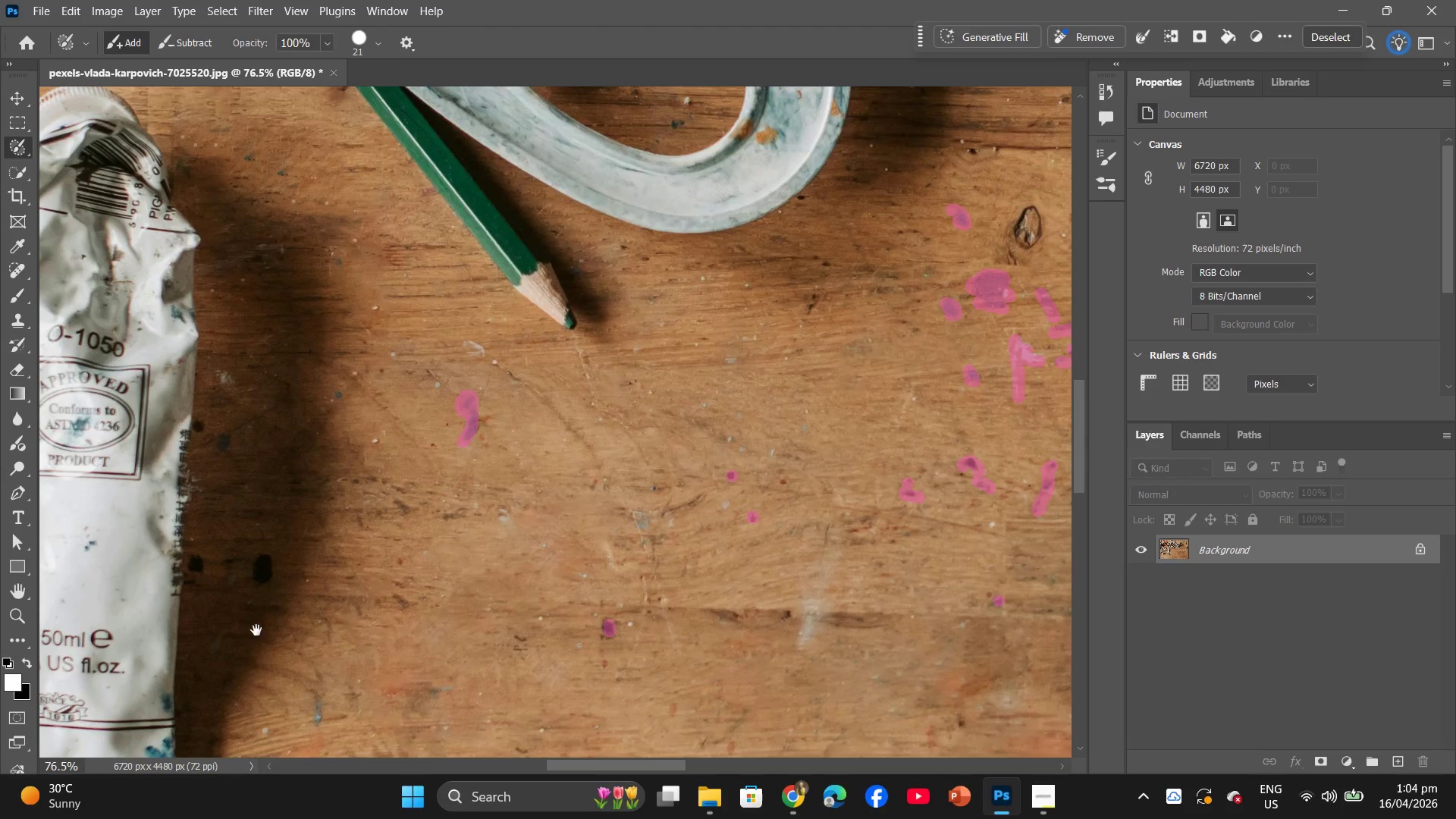 
hold_key(key=Space, duration=0.97)
 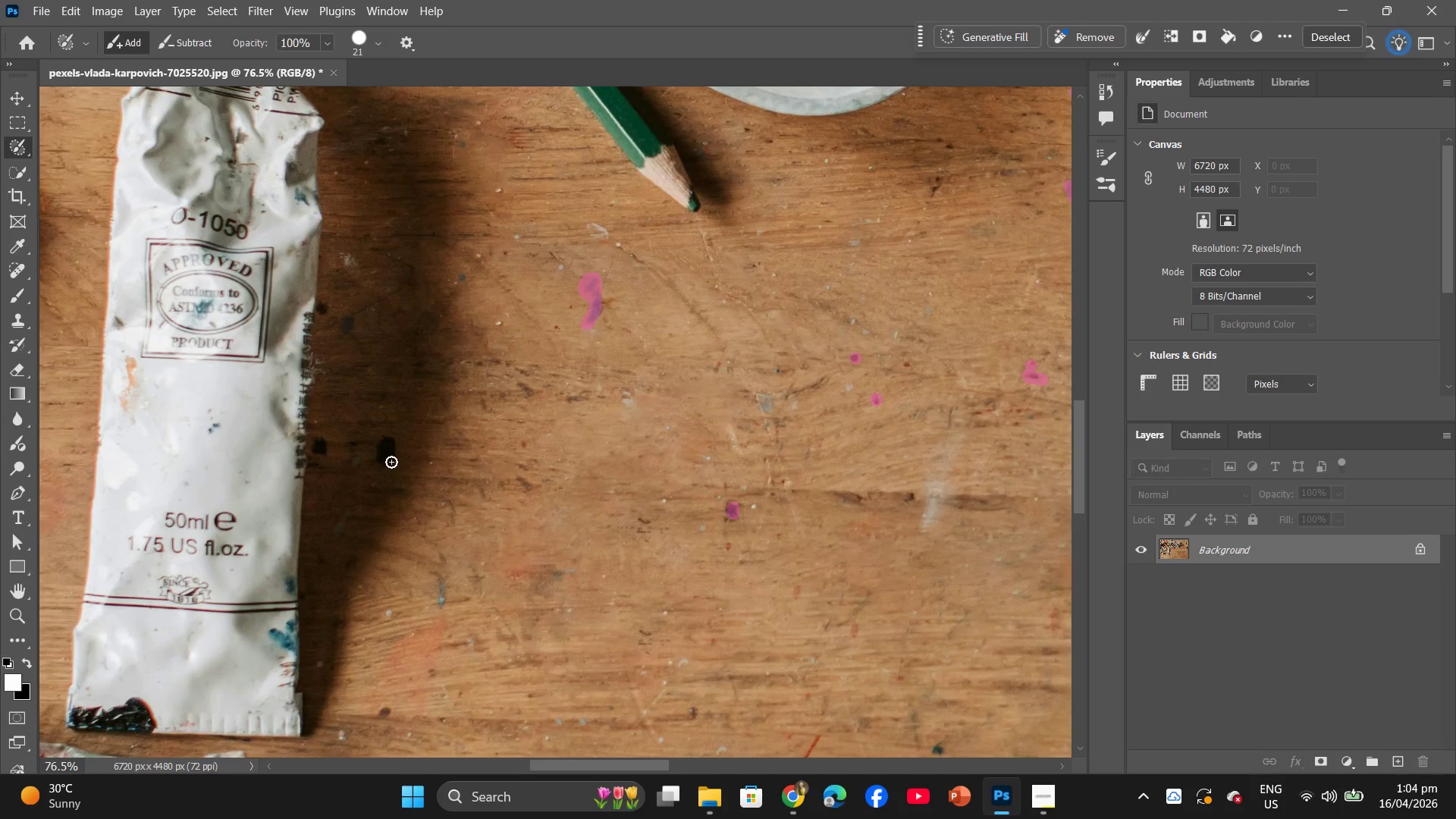 
left_click_drag(start_coordinate=[280, 620], to_coordinate=[395, 510])
 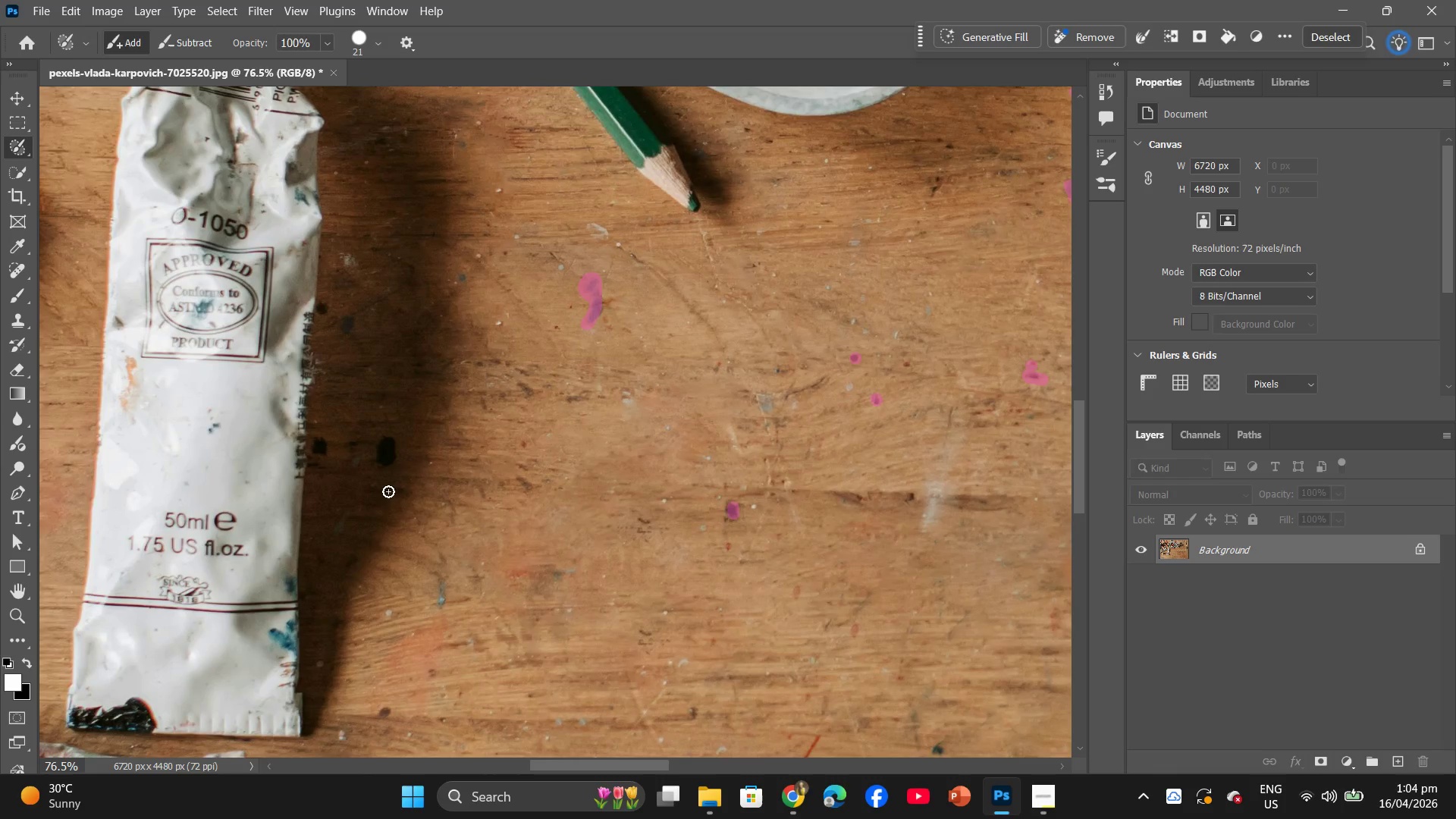 
hold_key(key=Space, duration=9.28)
 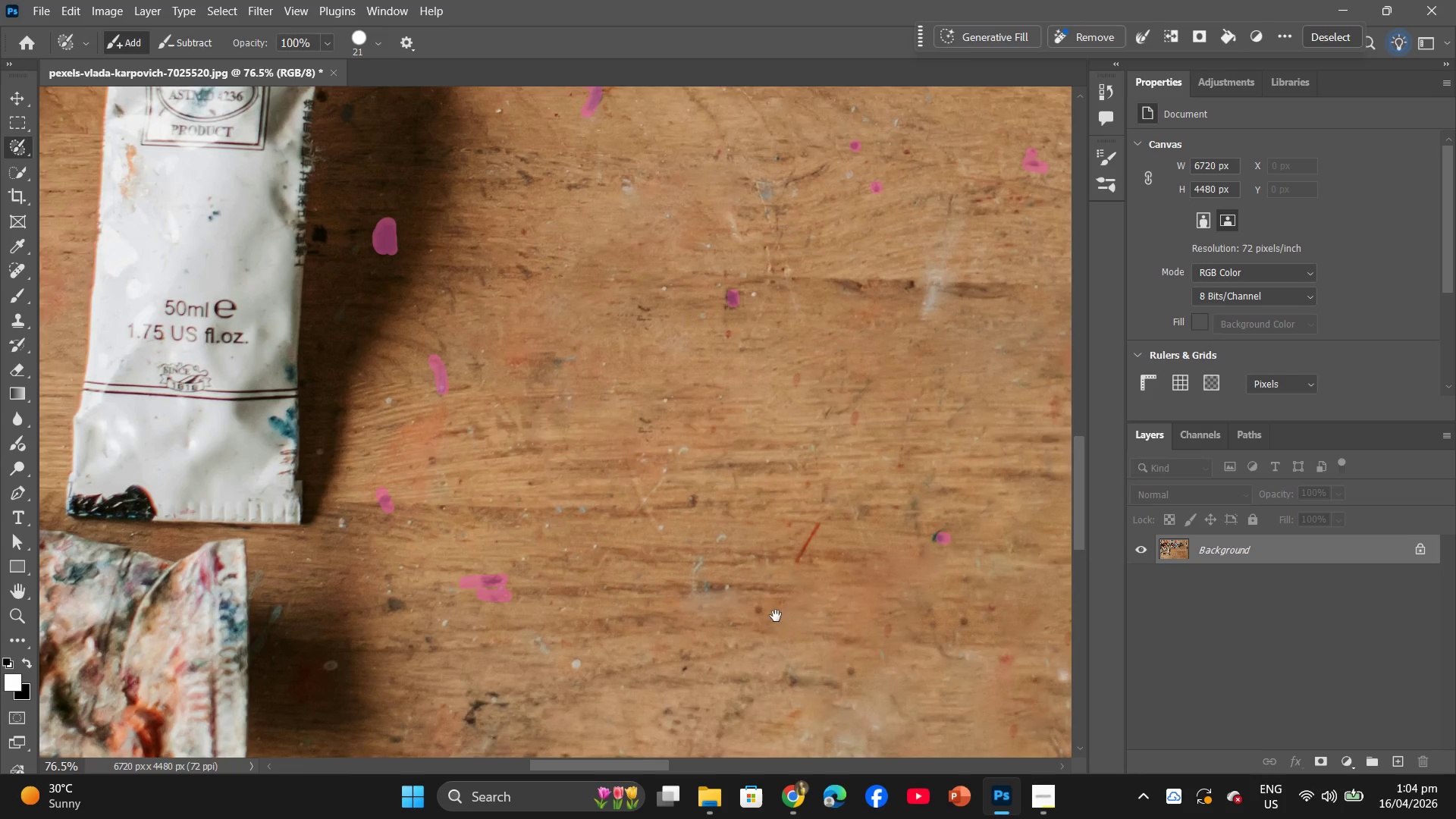 
left_click_drag(start_coordinate=[391, 462], to_coordinate=[384, 461])
 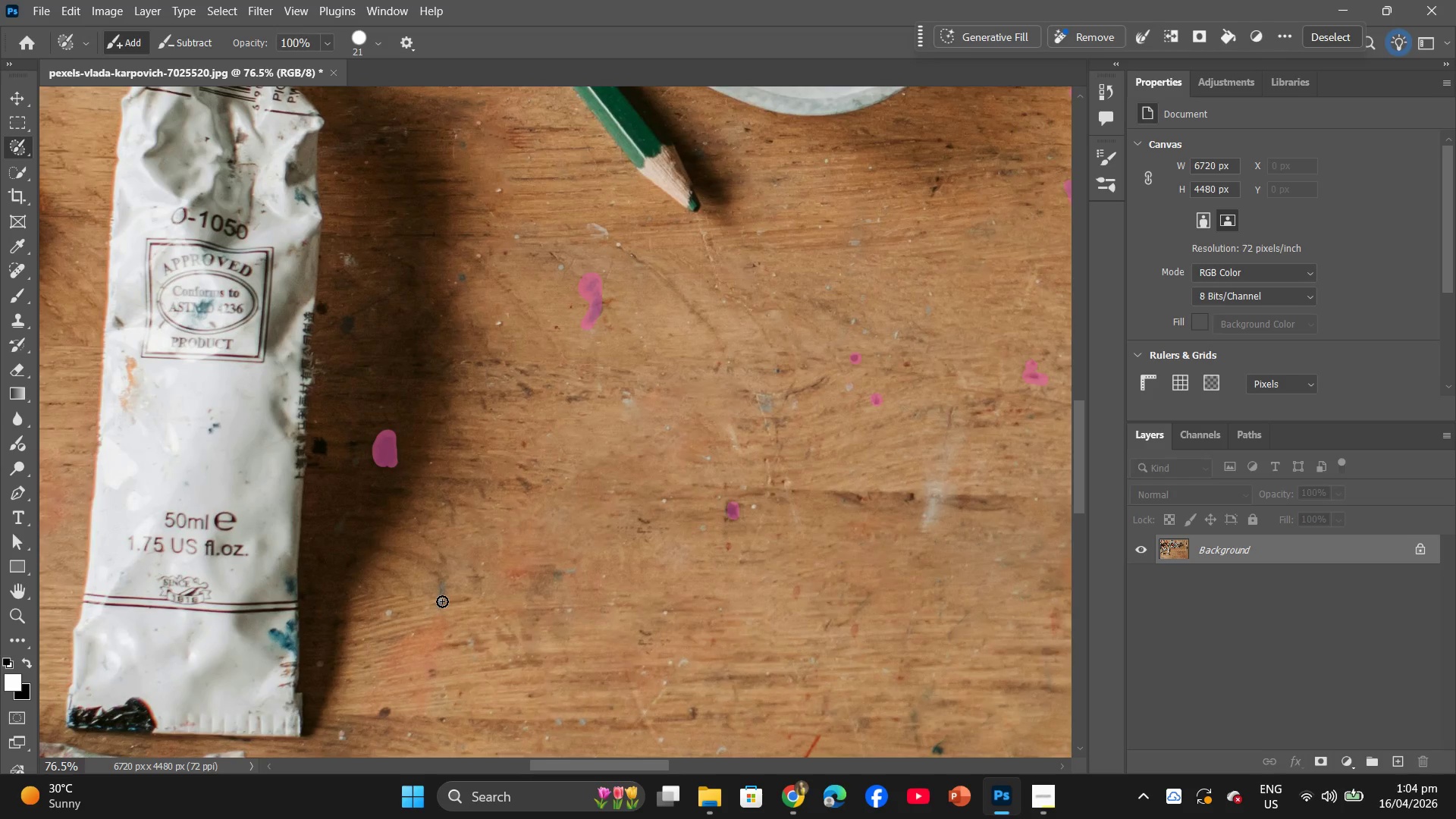 
left_click_drag(start_coordinate=[442, 601], to_coordinate=[434, 573])
 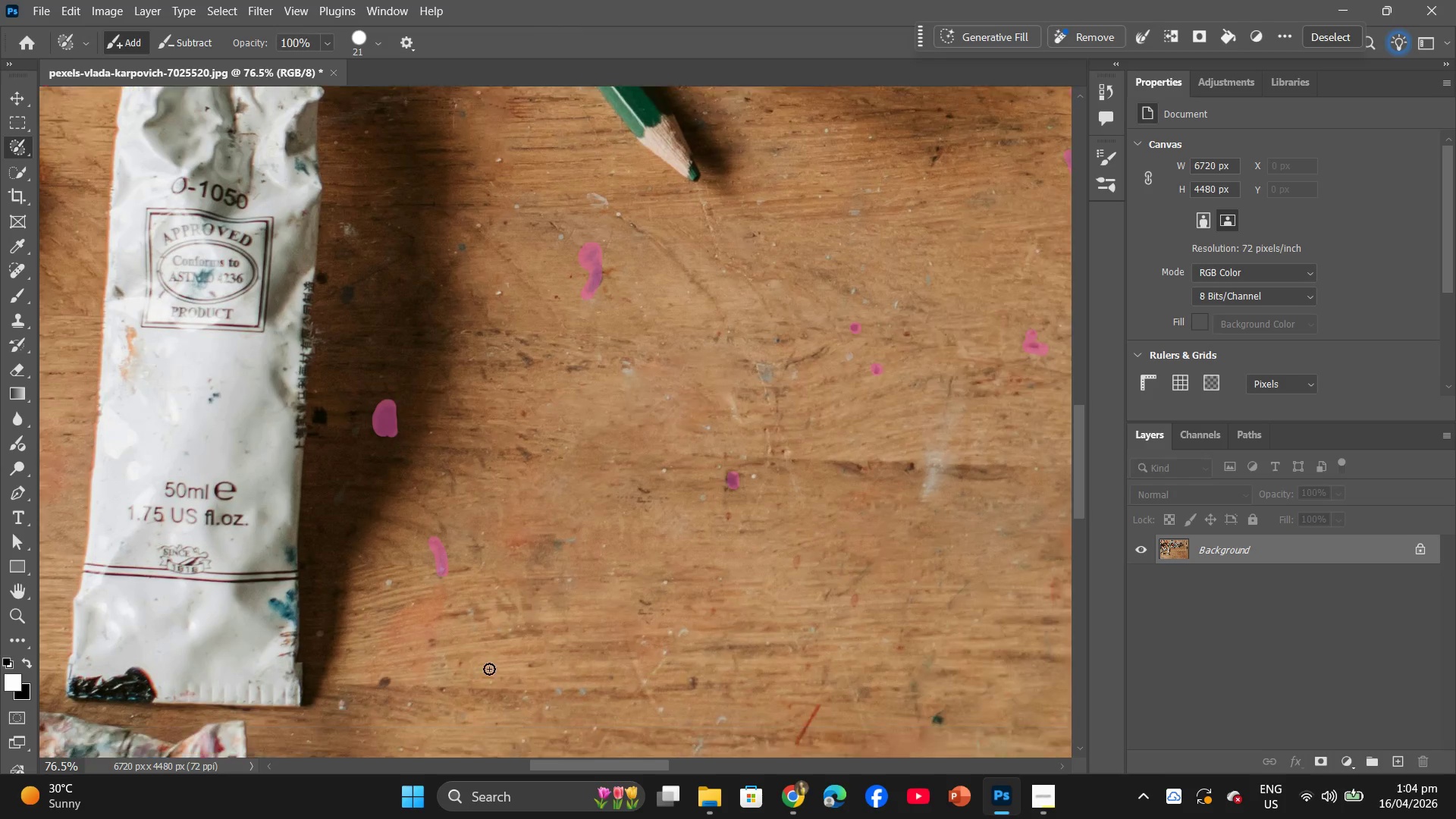 
scroll: coordinate [487, 670], scroll_direction: down, amount: 4.0
 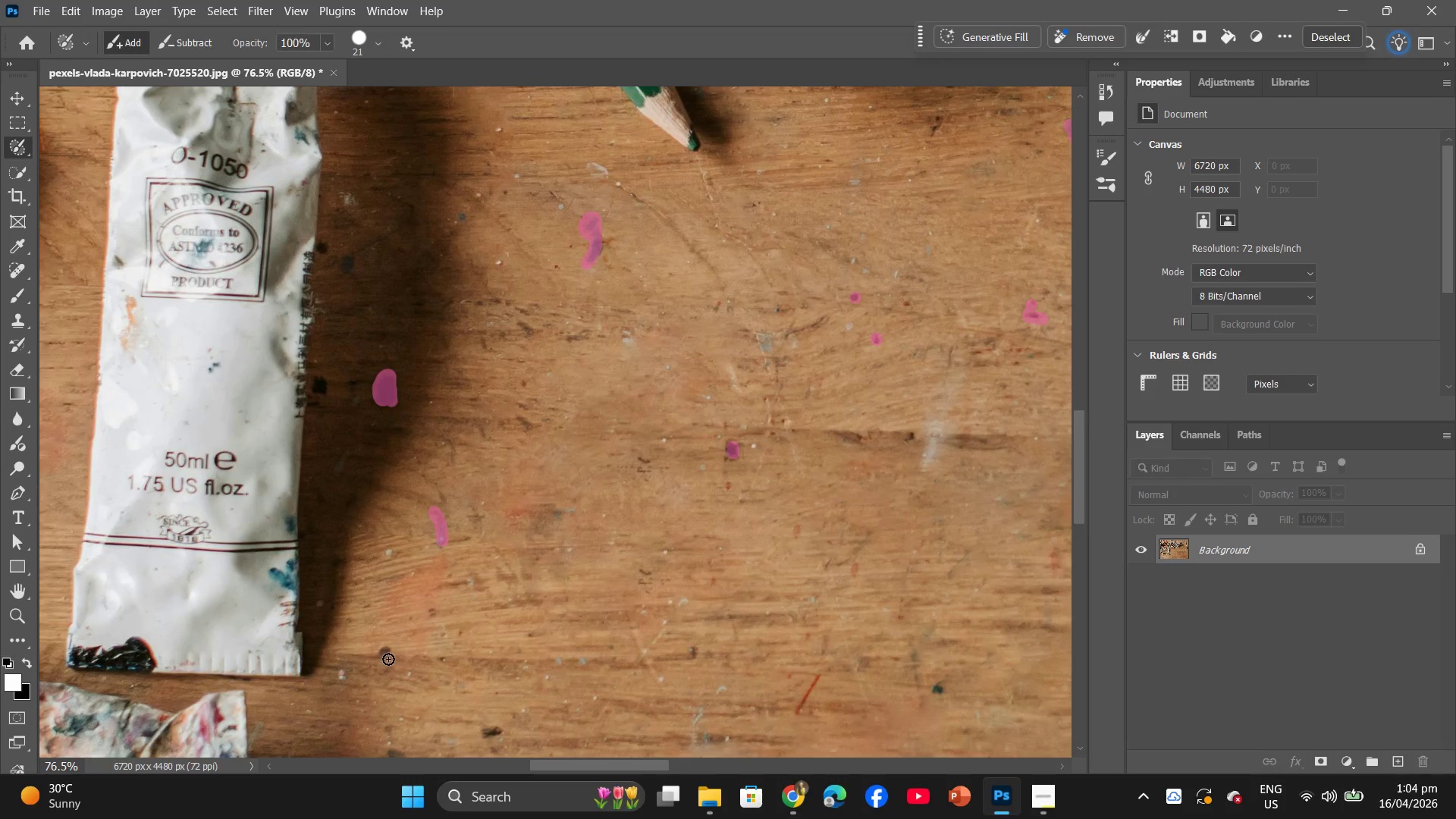 
left_click_drag(start_coordinate=[388, 659], to_coordinate=[381, 644])
 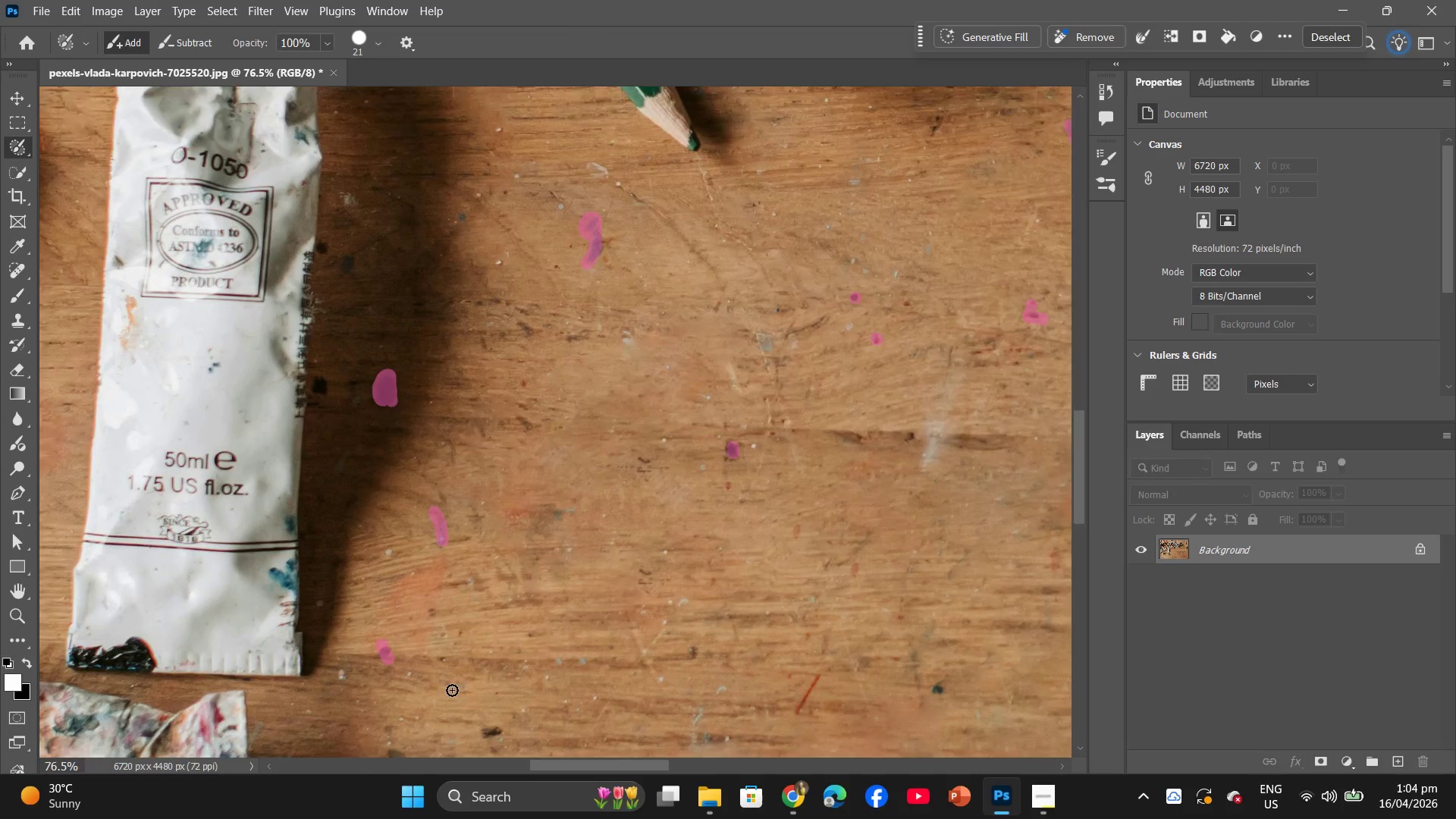 
left_click_drag(start_coordinate=[465, 659], to_coordinate=[502, 655])
 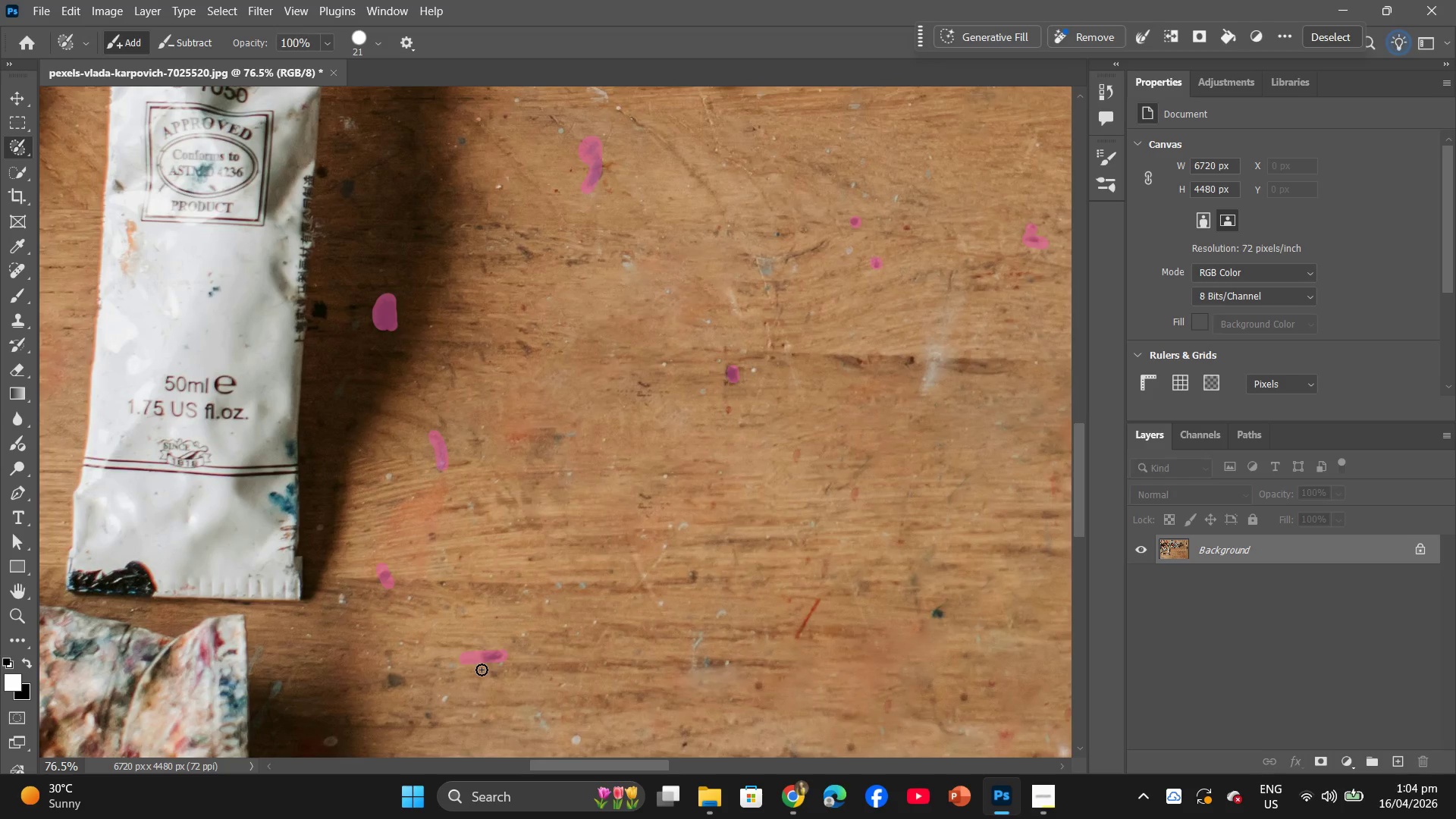 
scroll: coordinate [452, 690], scroll_direction: down, amount: 5.0
 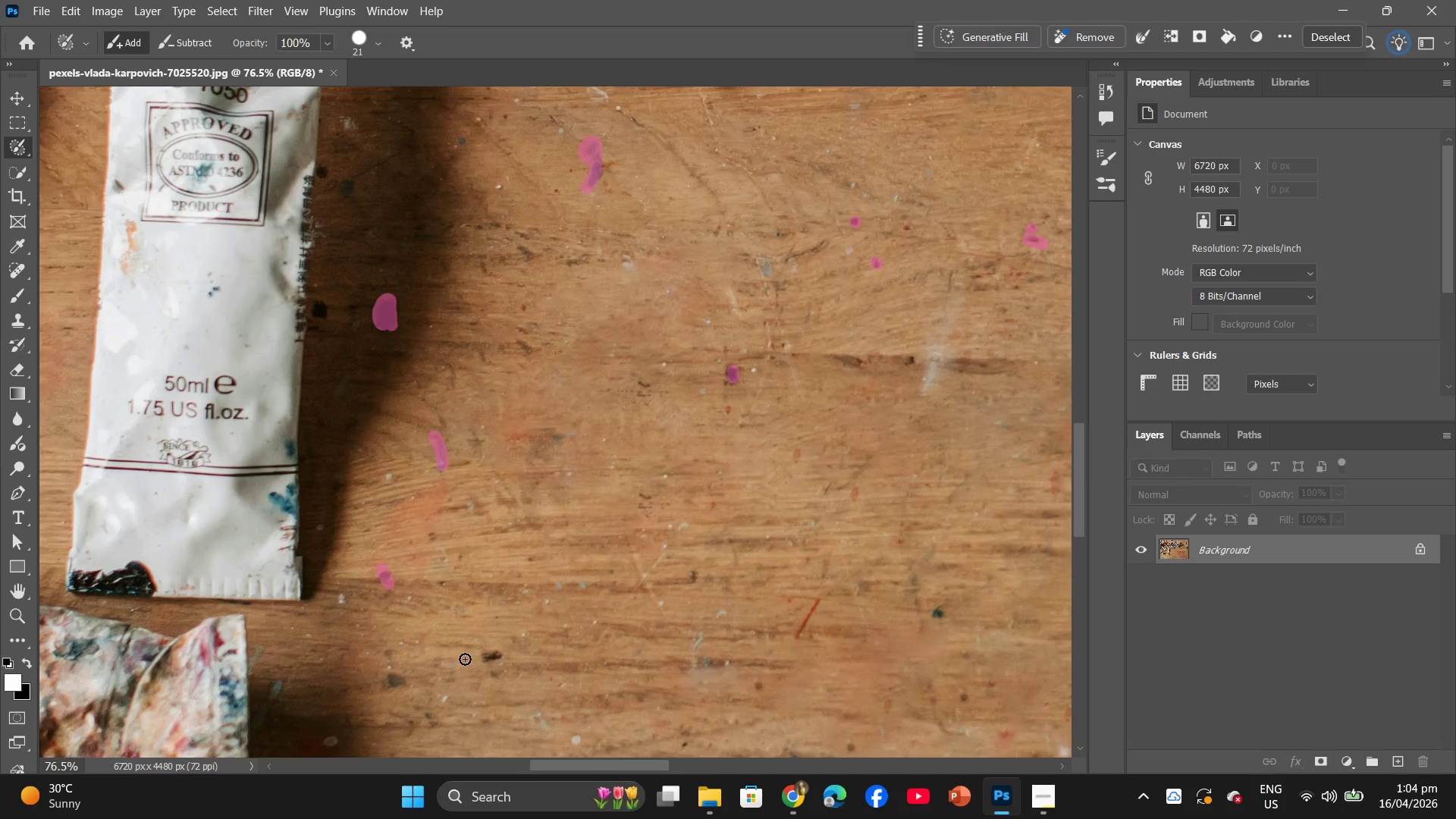 
left_click_drag(start_coordinate=[482, 670], to_coordinate=[507, 672])
 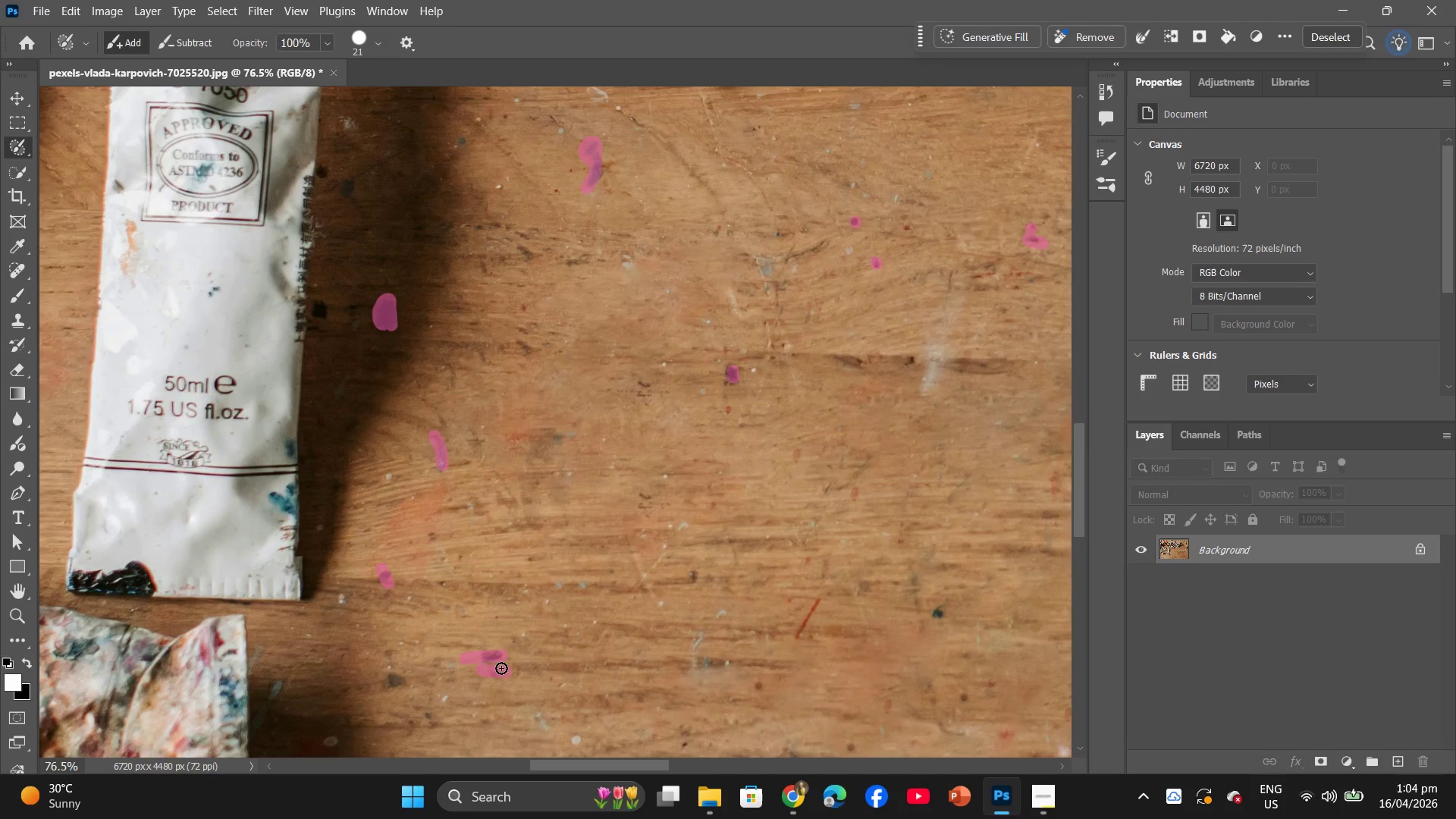 
left_click([501, 668])
 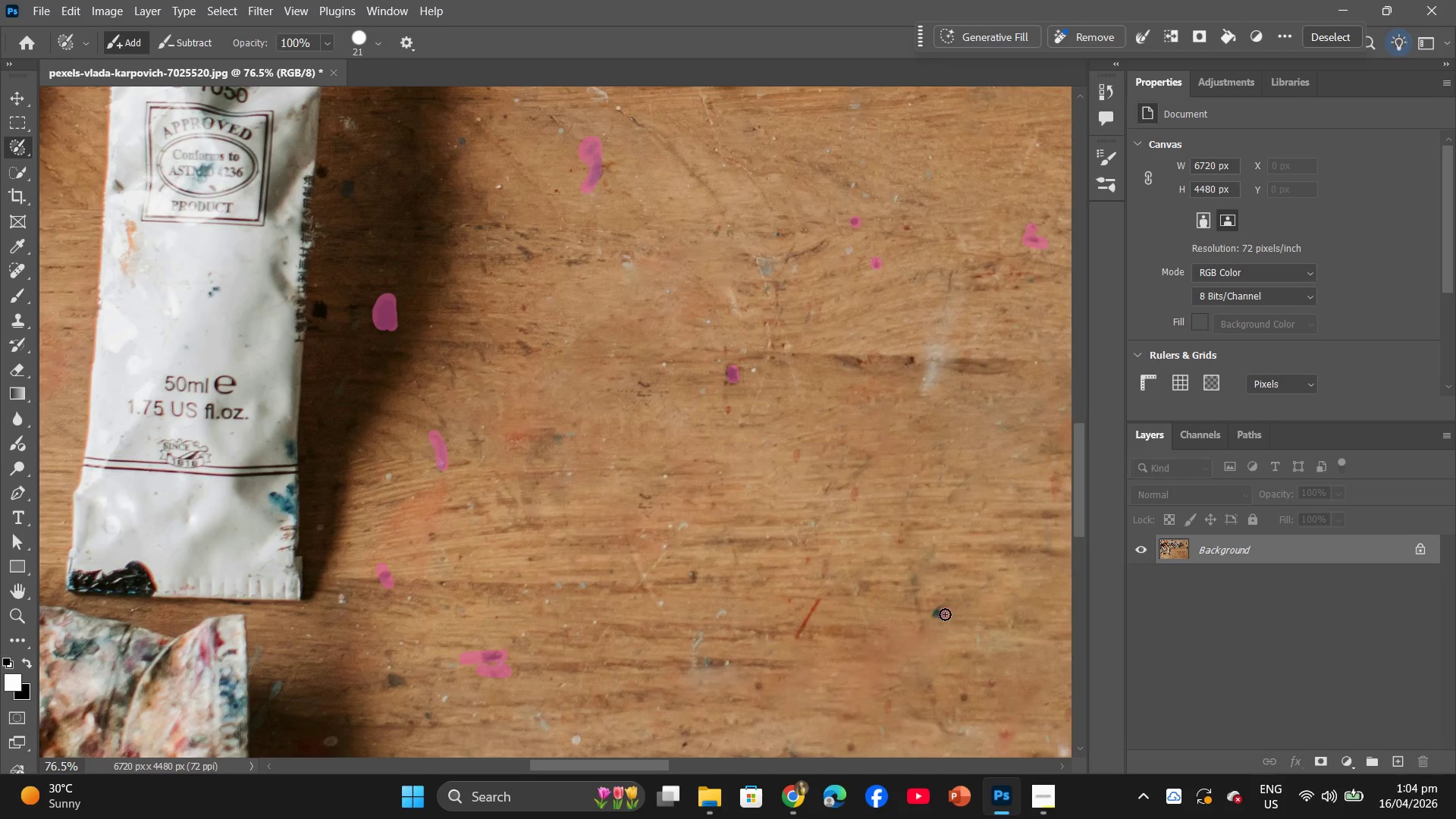 
double_click([942, 614])
 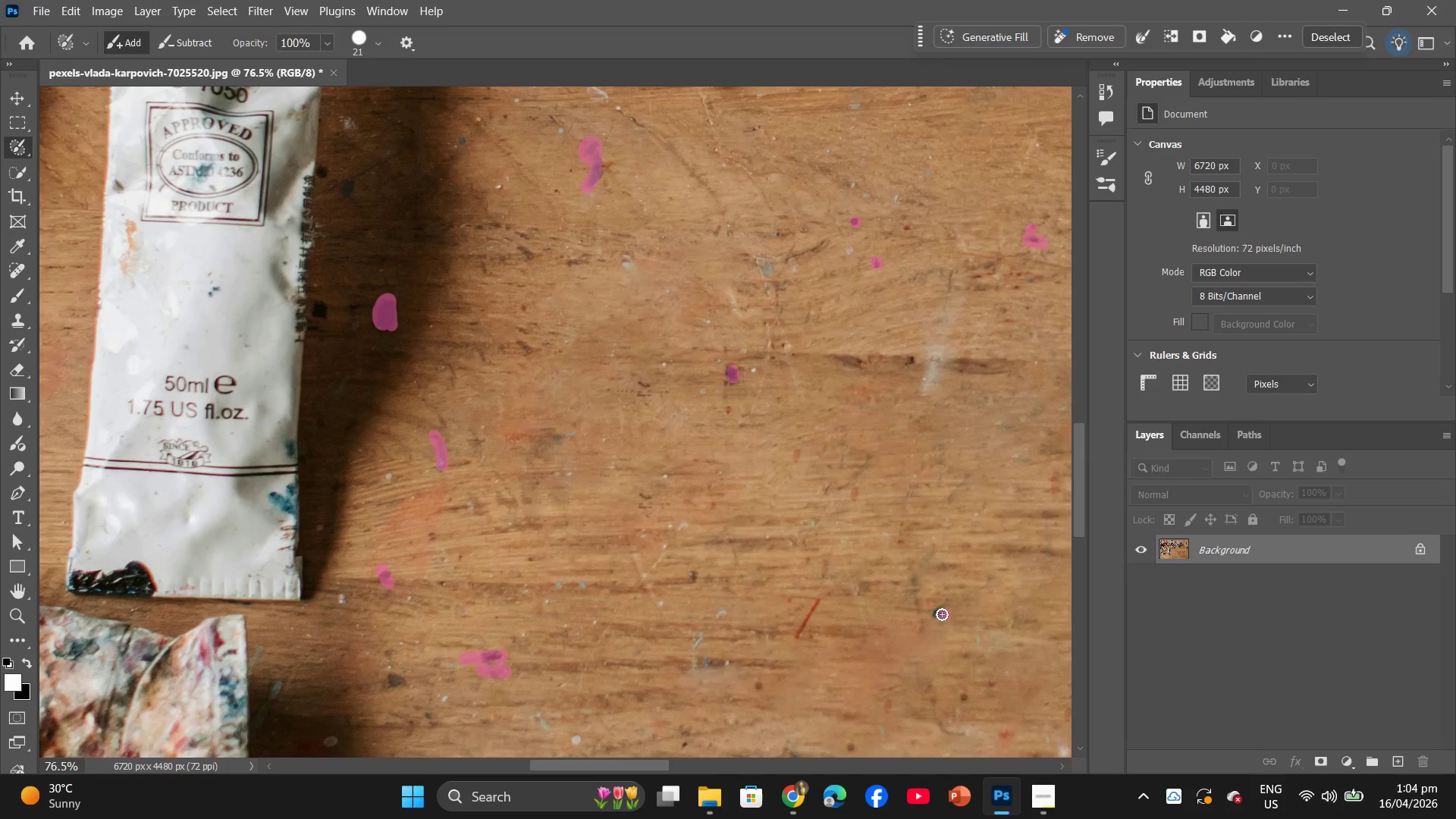 
triple_click([942, 614])
 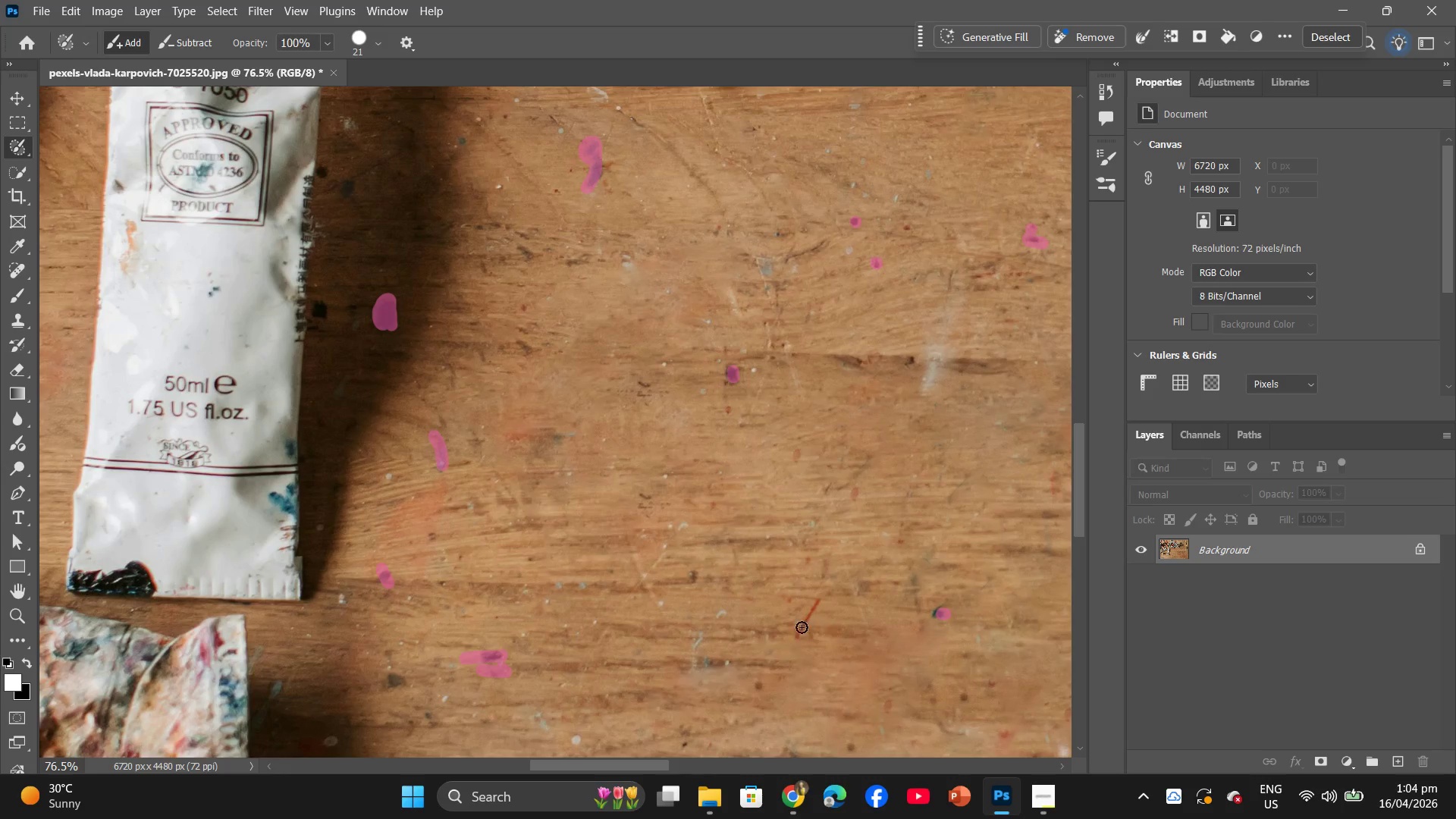 
hold_key(key=Space, duration=0.38)
 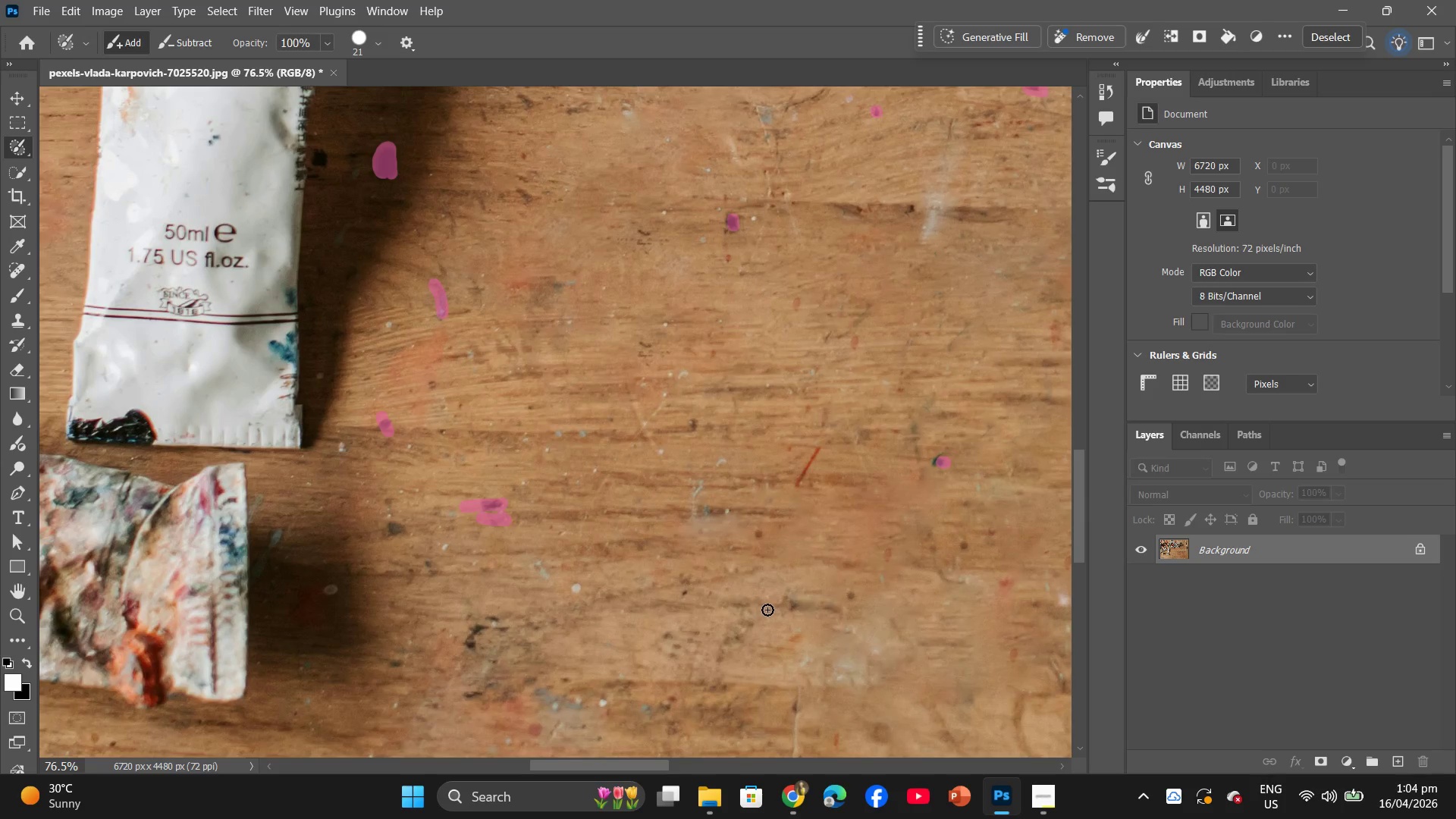 
hold_key(key=AltLeft, duration=0.33)
hold_key(key=AltLeft, duration=0.77)
scroll: coordinate [871, 639], scroll_direction: down, amount: 27.0
 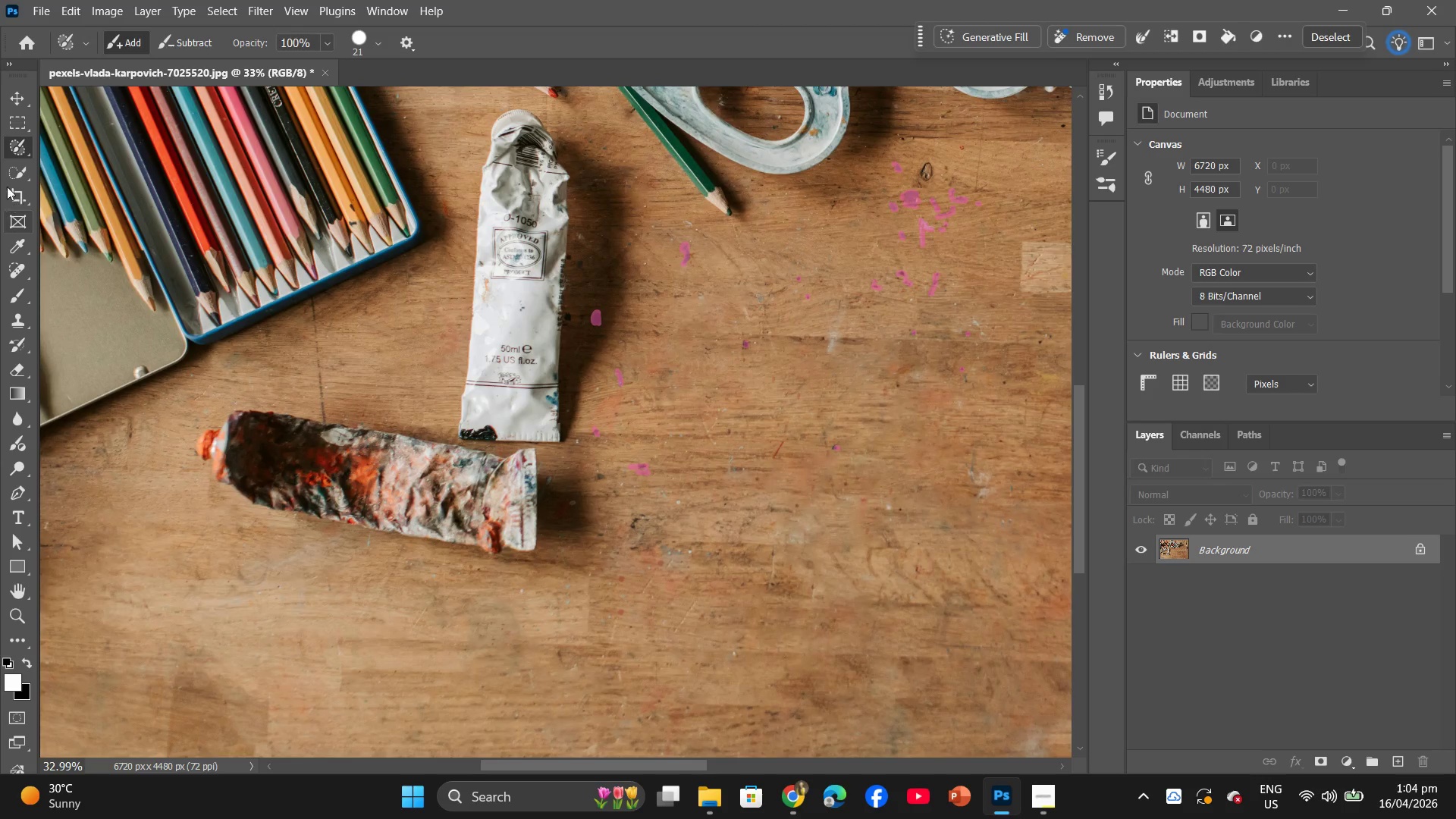 
left_click_drag(start_coordinate=[10, 151], to_coordinate=[74, 171])
 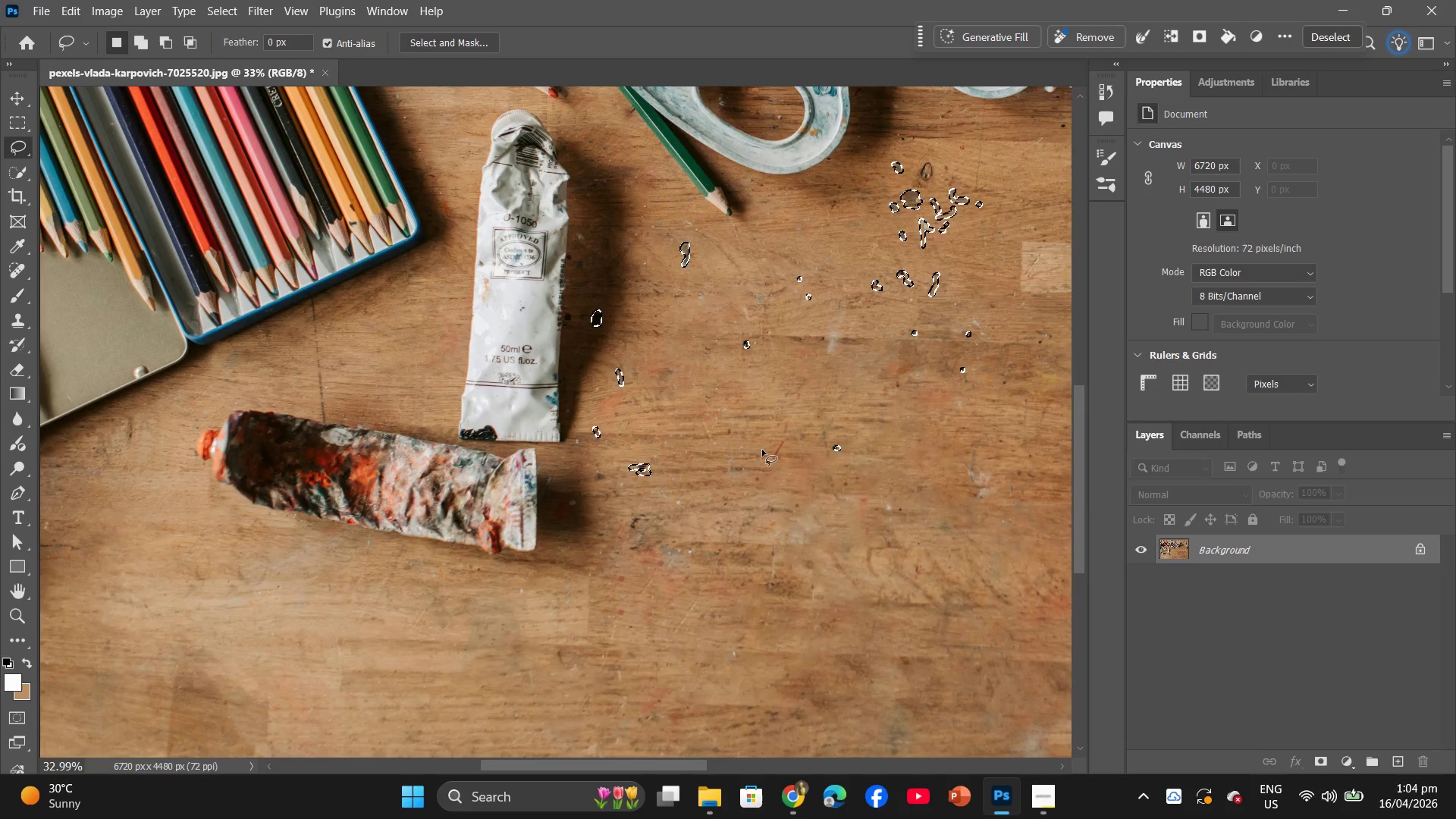 
right_click([762, 450])
 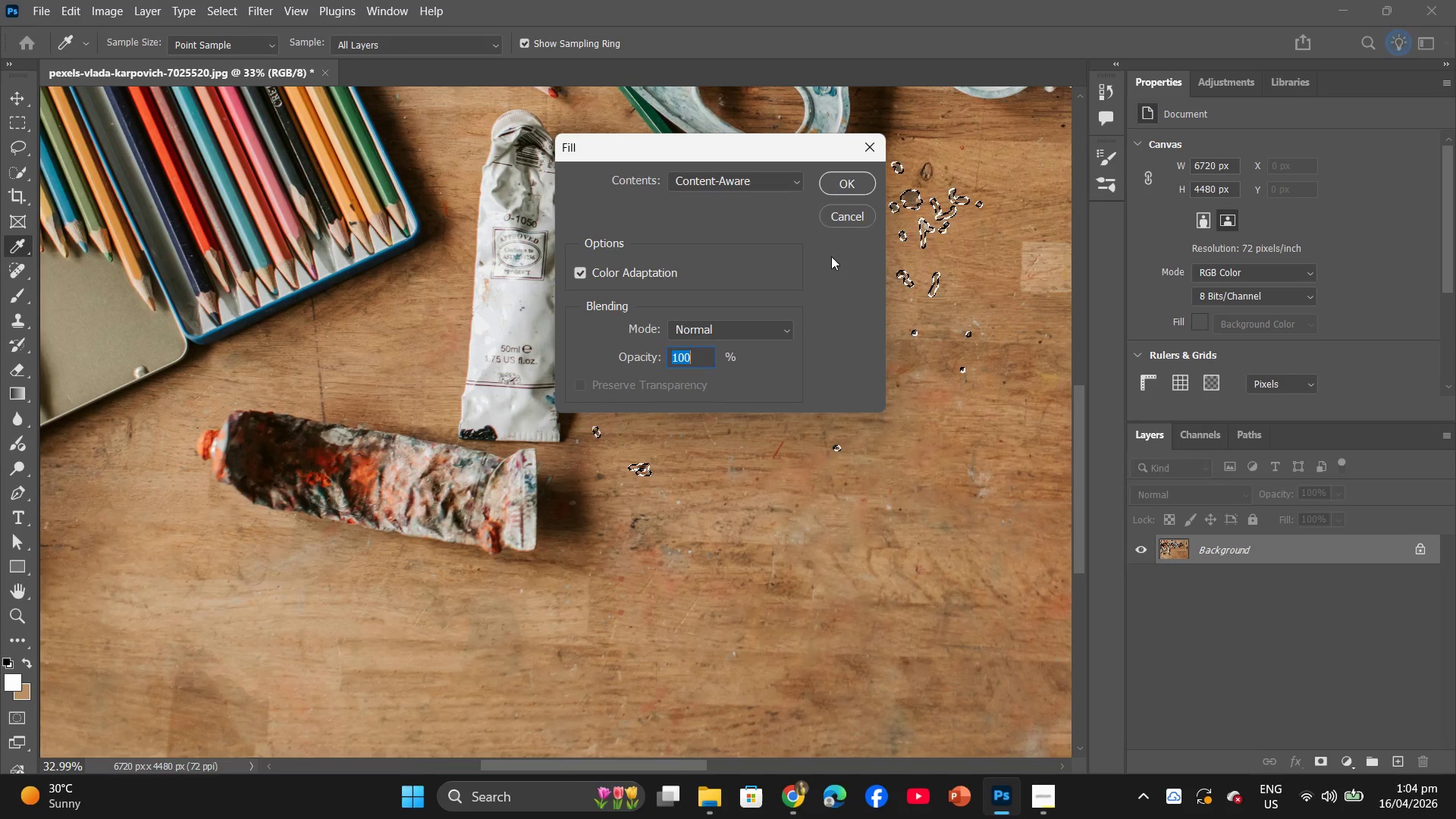 
left_click([838, 188])
 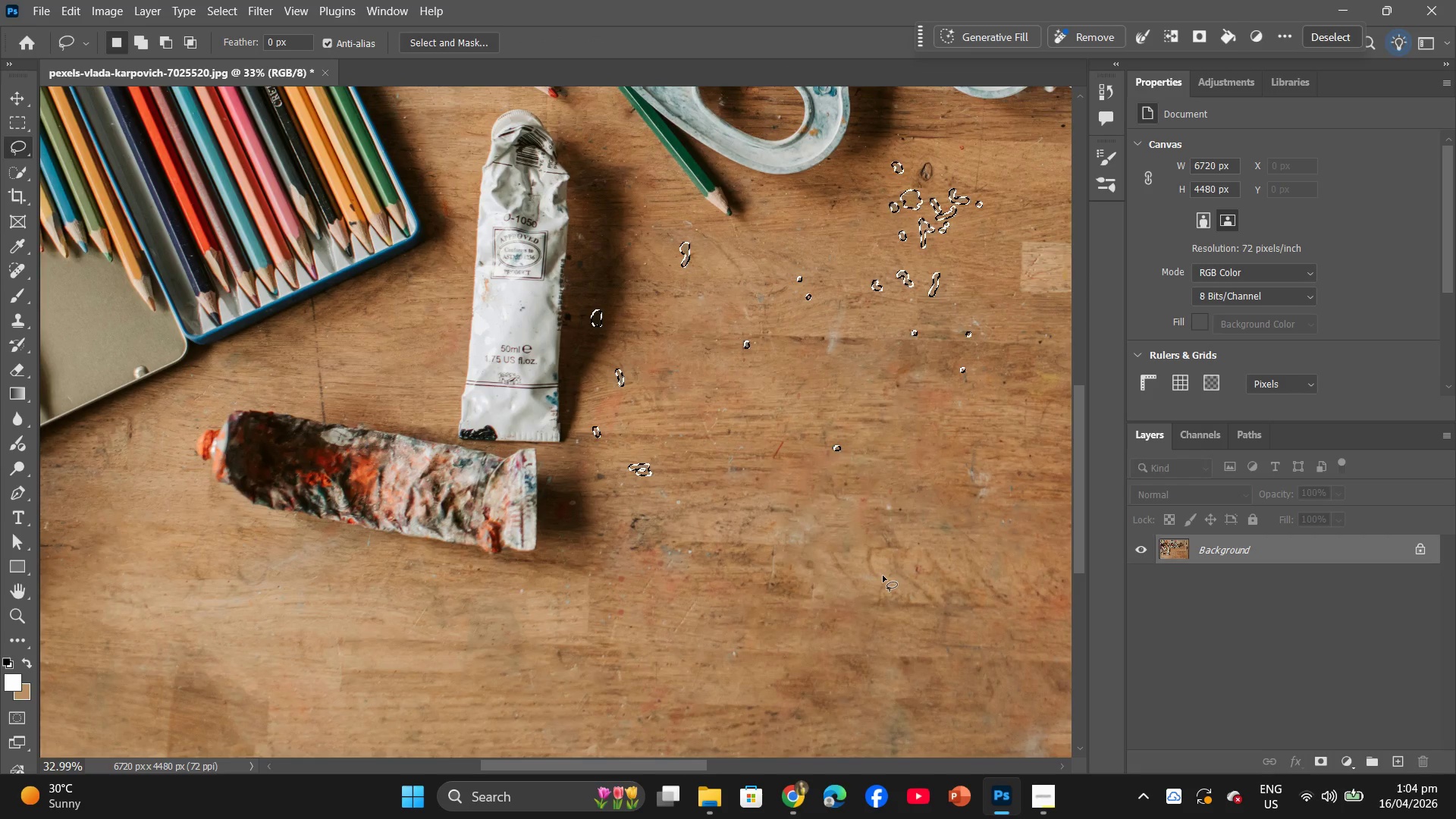 
left_click([883, 576])
 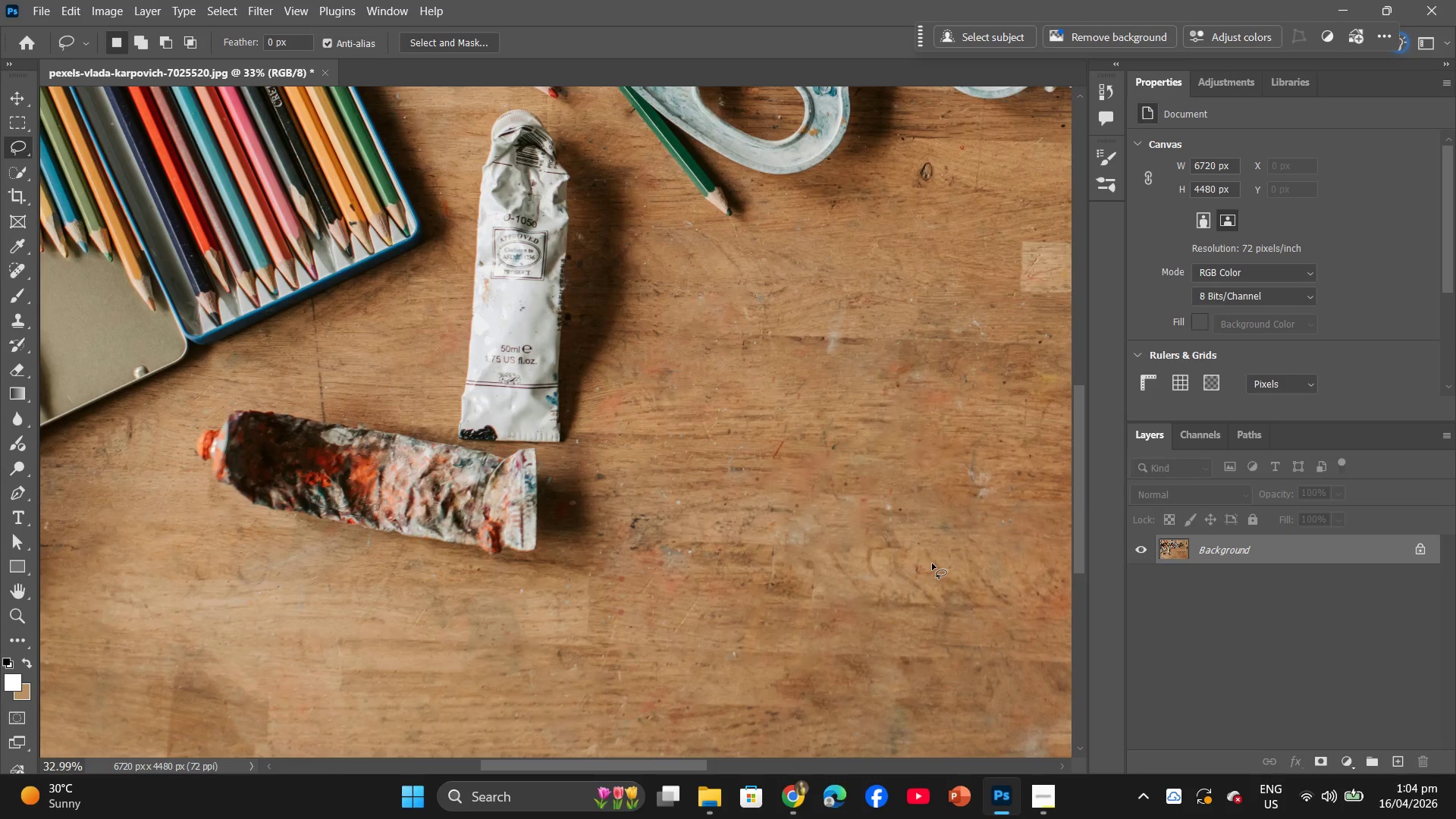 
hold_key(key=Space, duration=0.42)
 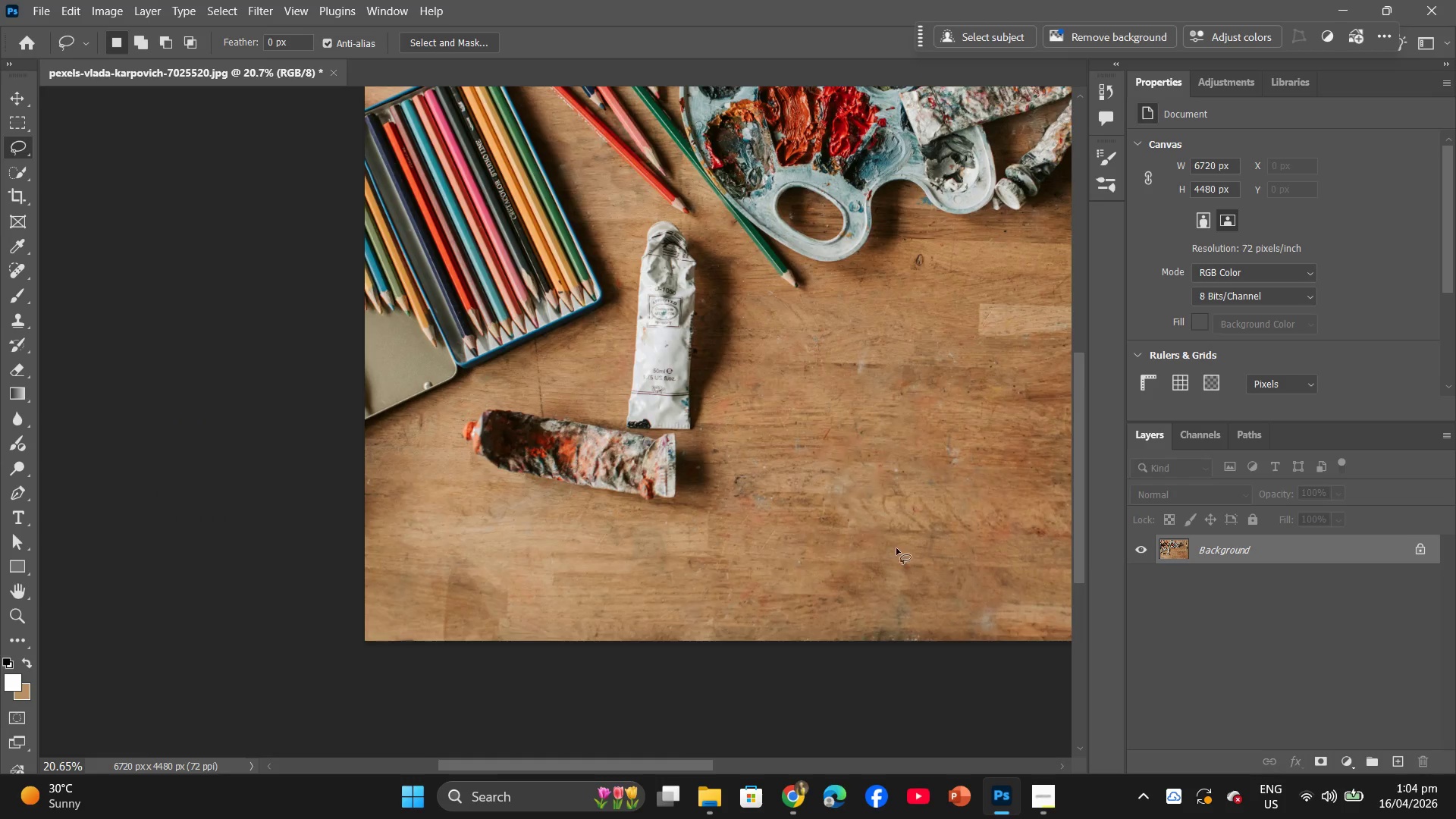 
hold_key(key=AltLeft, duration=0.5)
 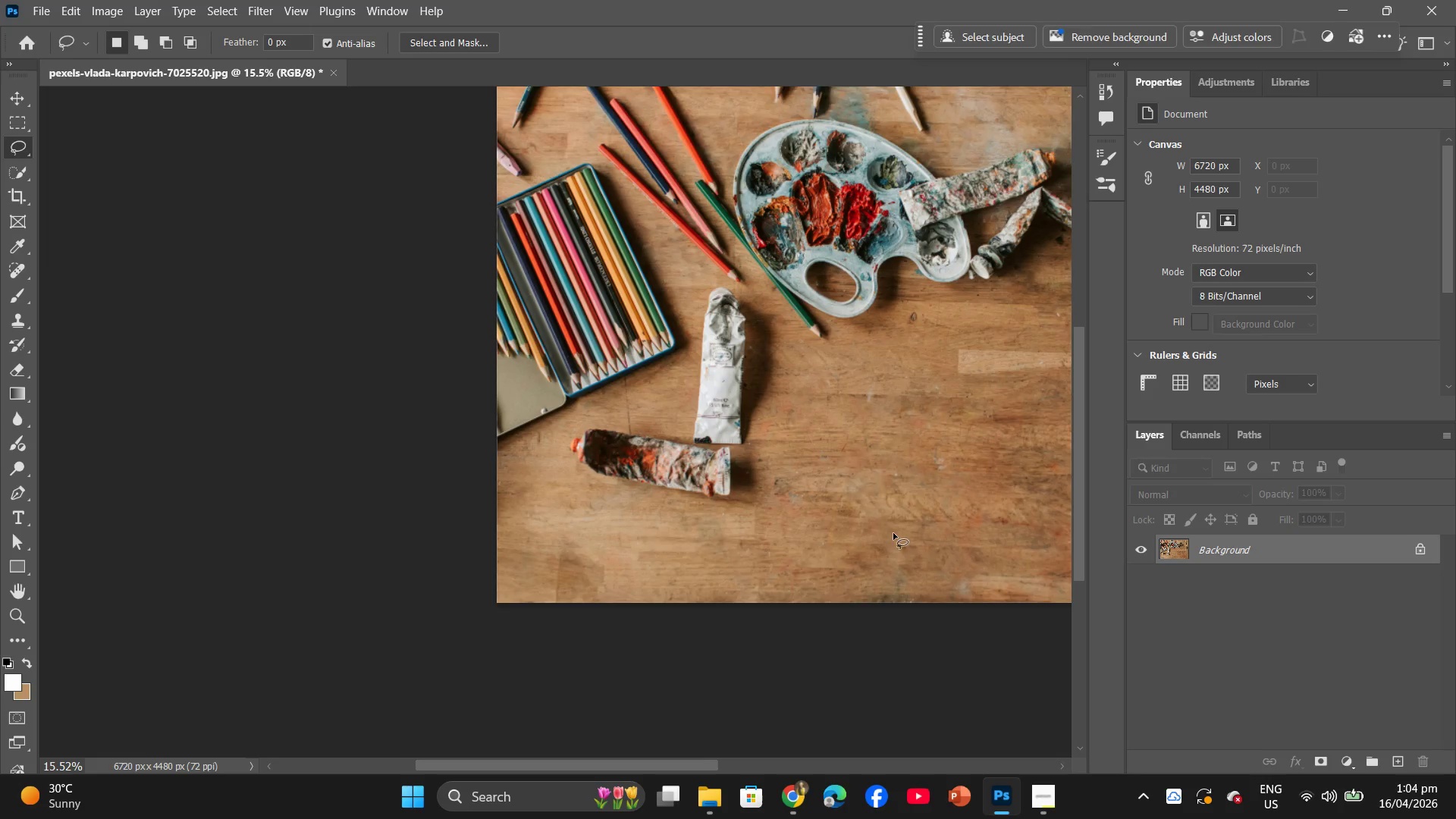 
hold_key(key=Space, duration=1.5)
 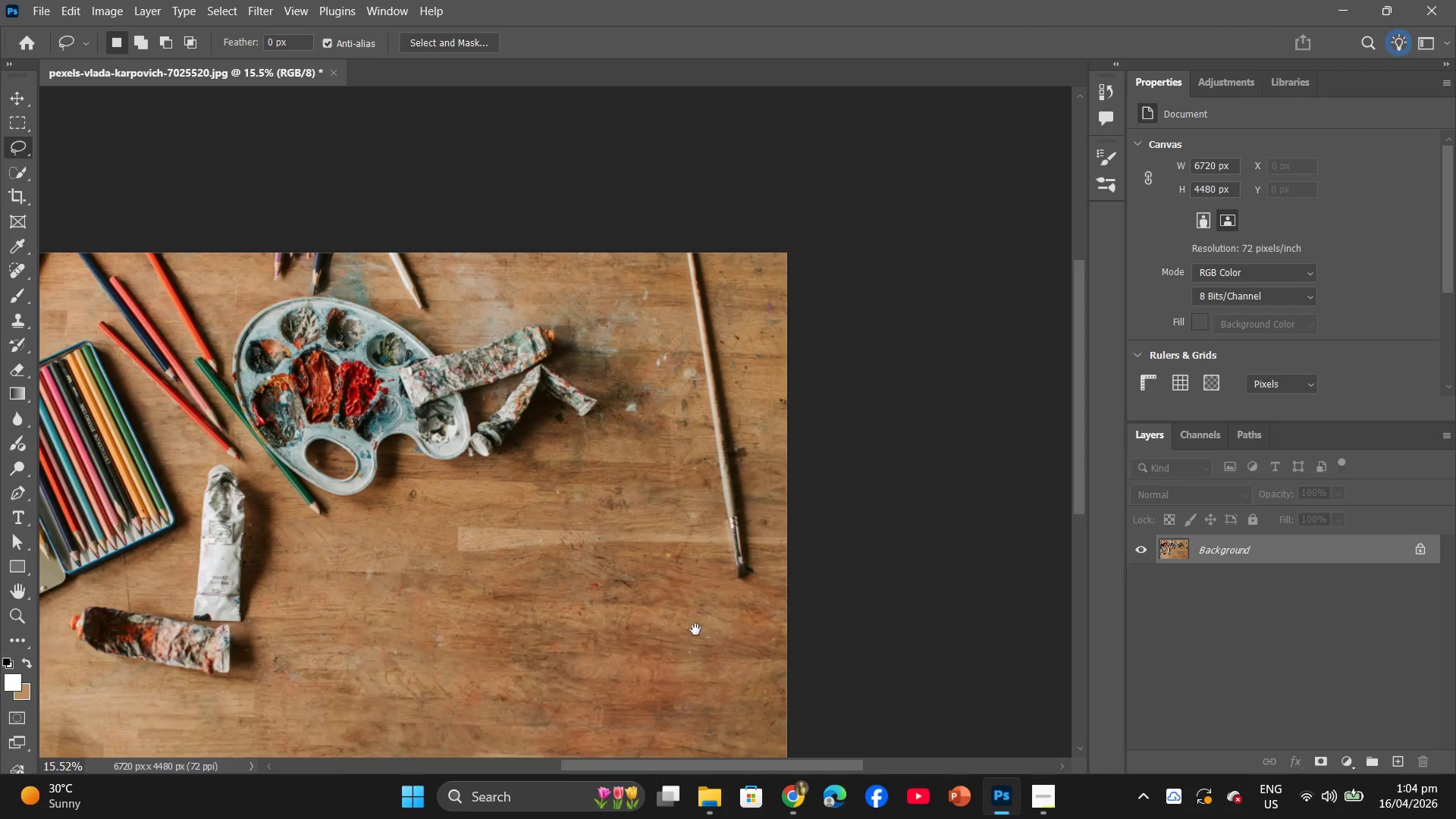 
left_click_drag(start_coordinate=[893, 524], to_coordinate=[532, 604])
 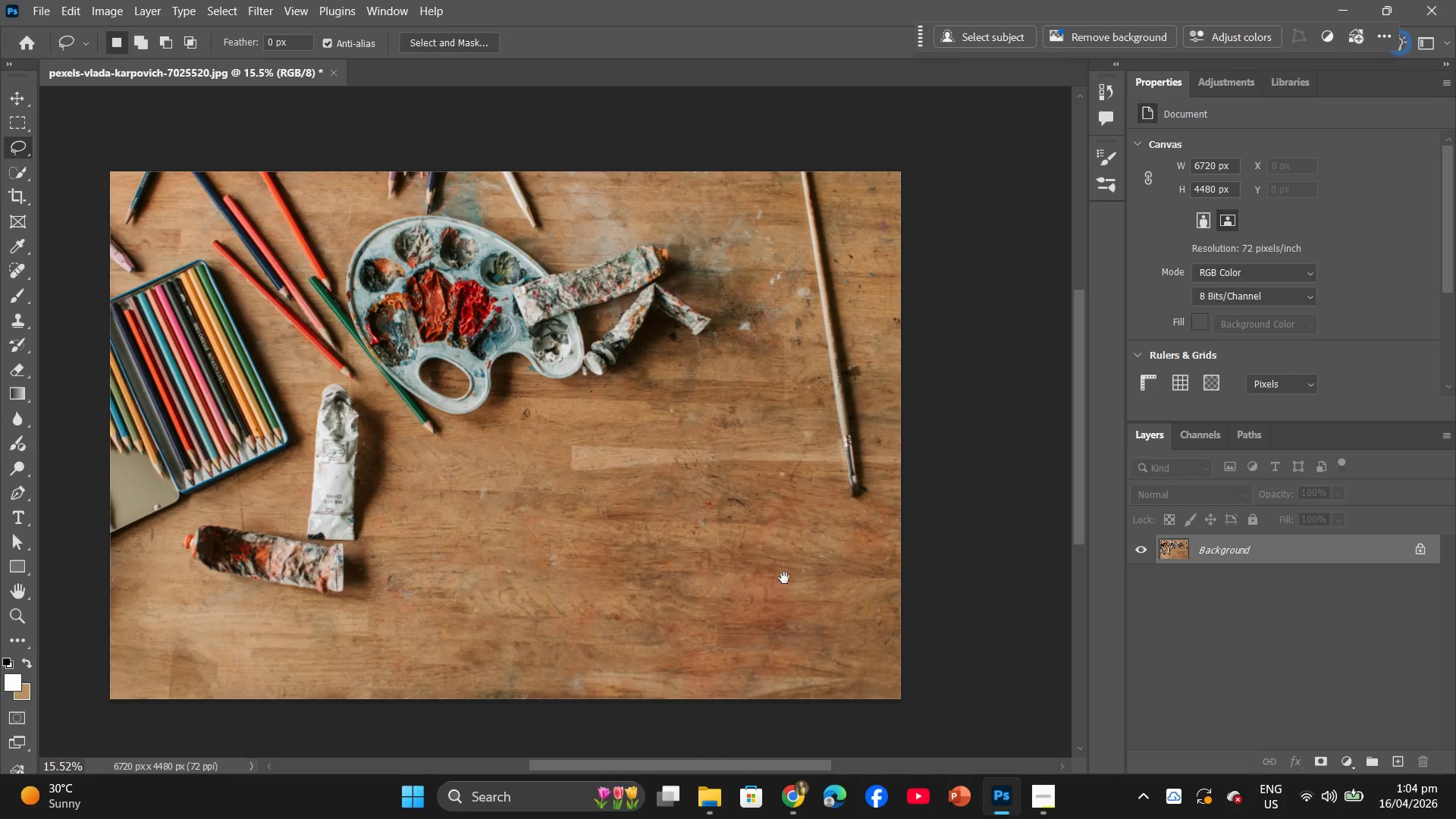 
scroll: coordinate [894, 548], scroll_direction: down, amount: 15.0
 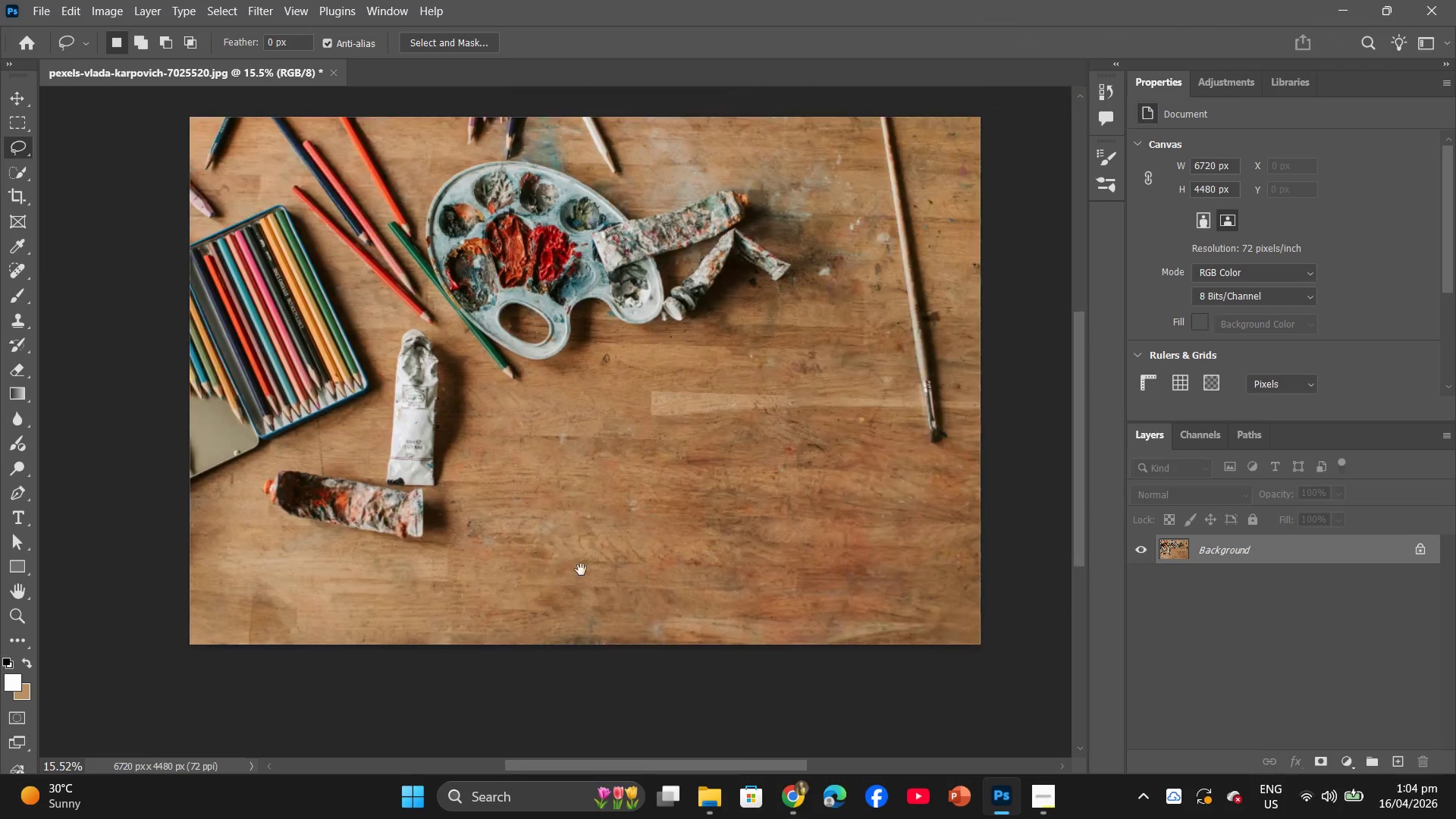 
hold_key(key=Space, duration=0.89)
 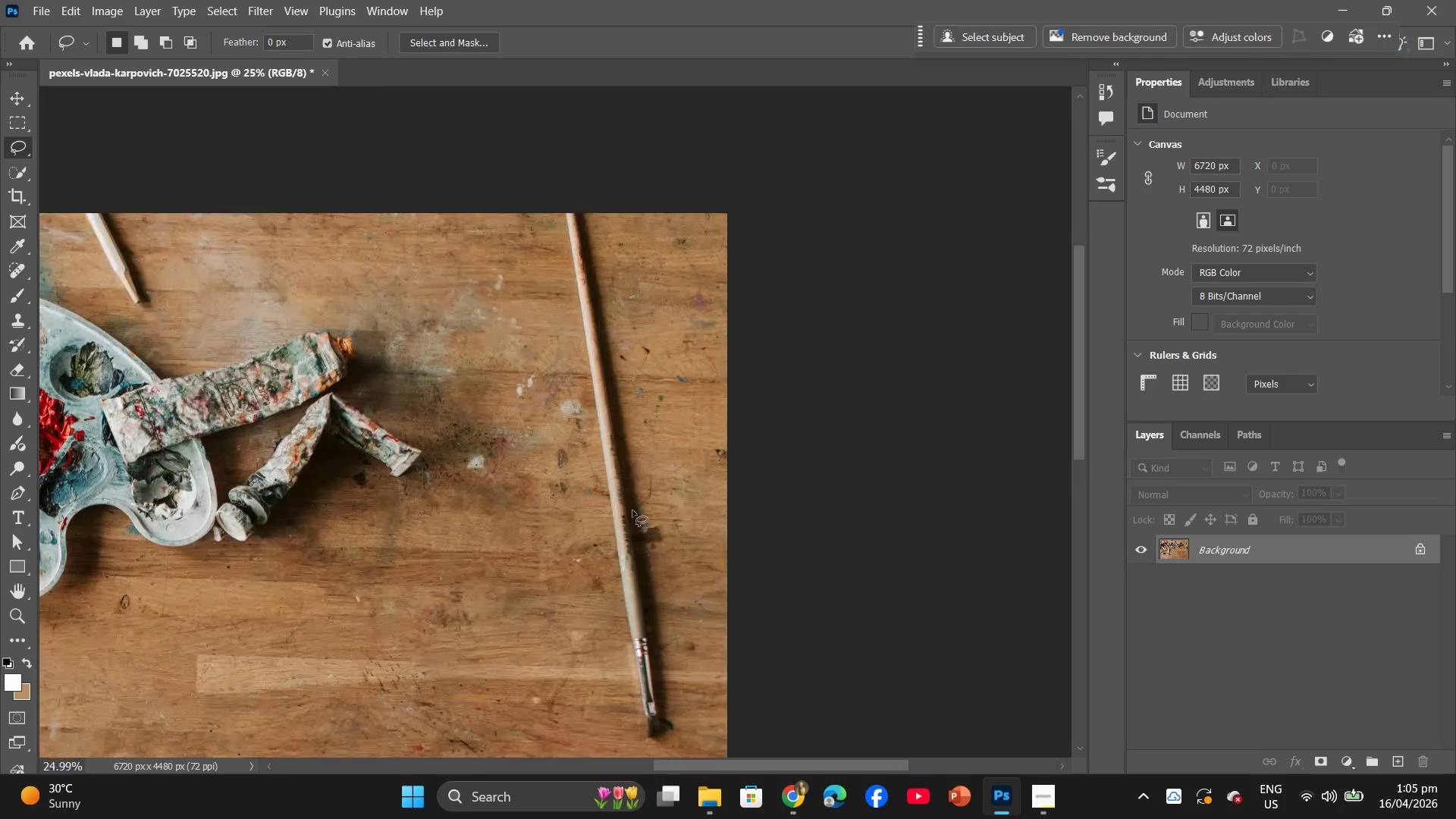 
left_click_drag(start_coordinate=[805, 552], to_coordinate=[695, 629])
 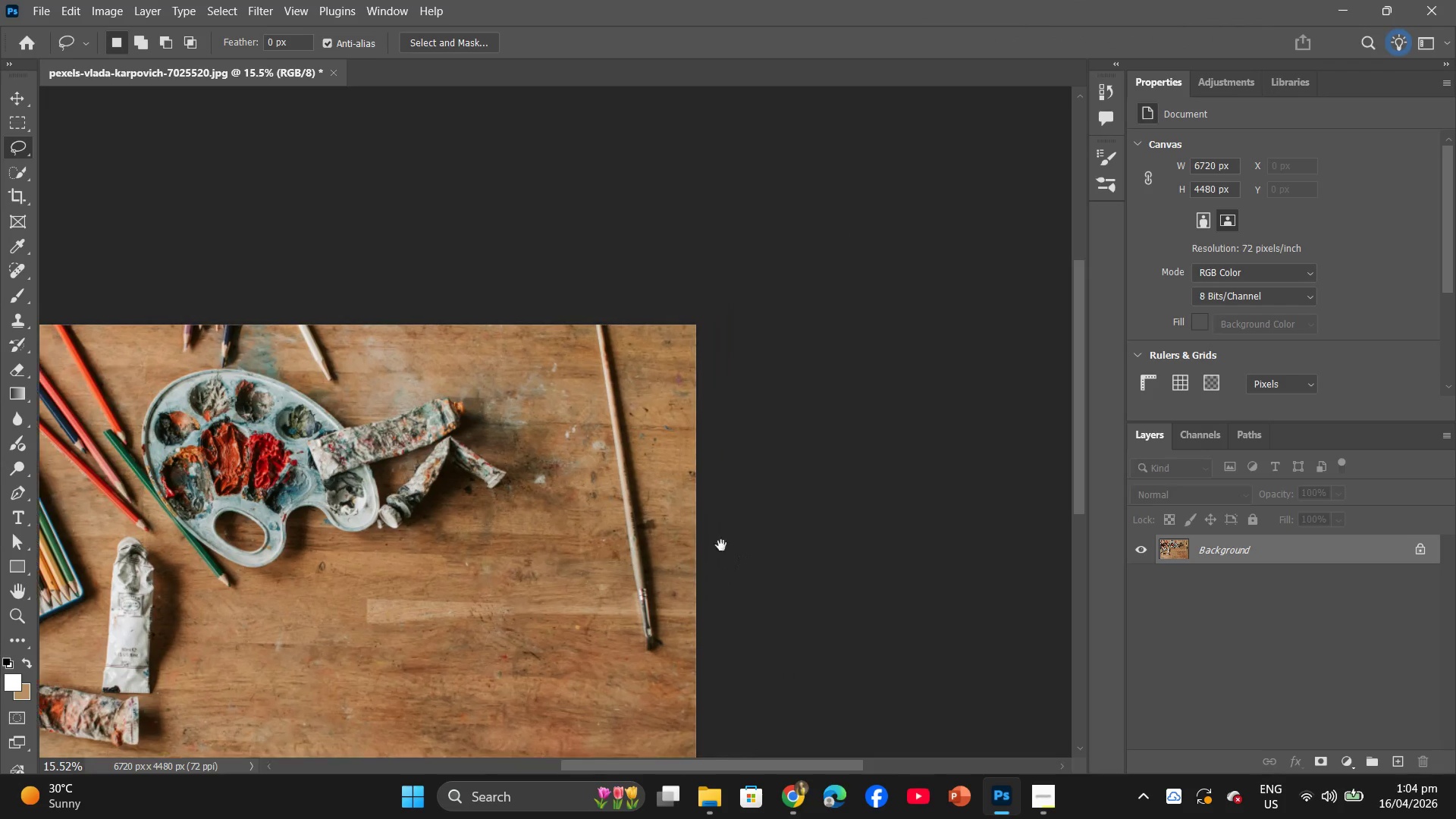 
hold_key(key=AltLeft, duration=1.53)
scroll: coordinate [510, 459], scroll_direction: up, amount: 18.0
 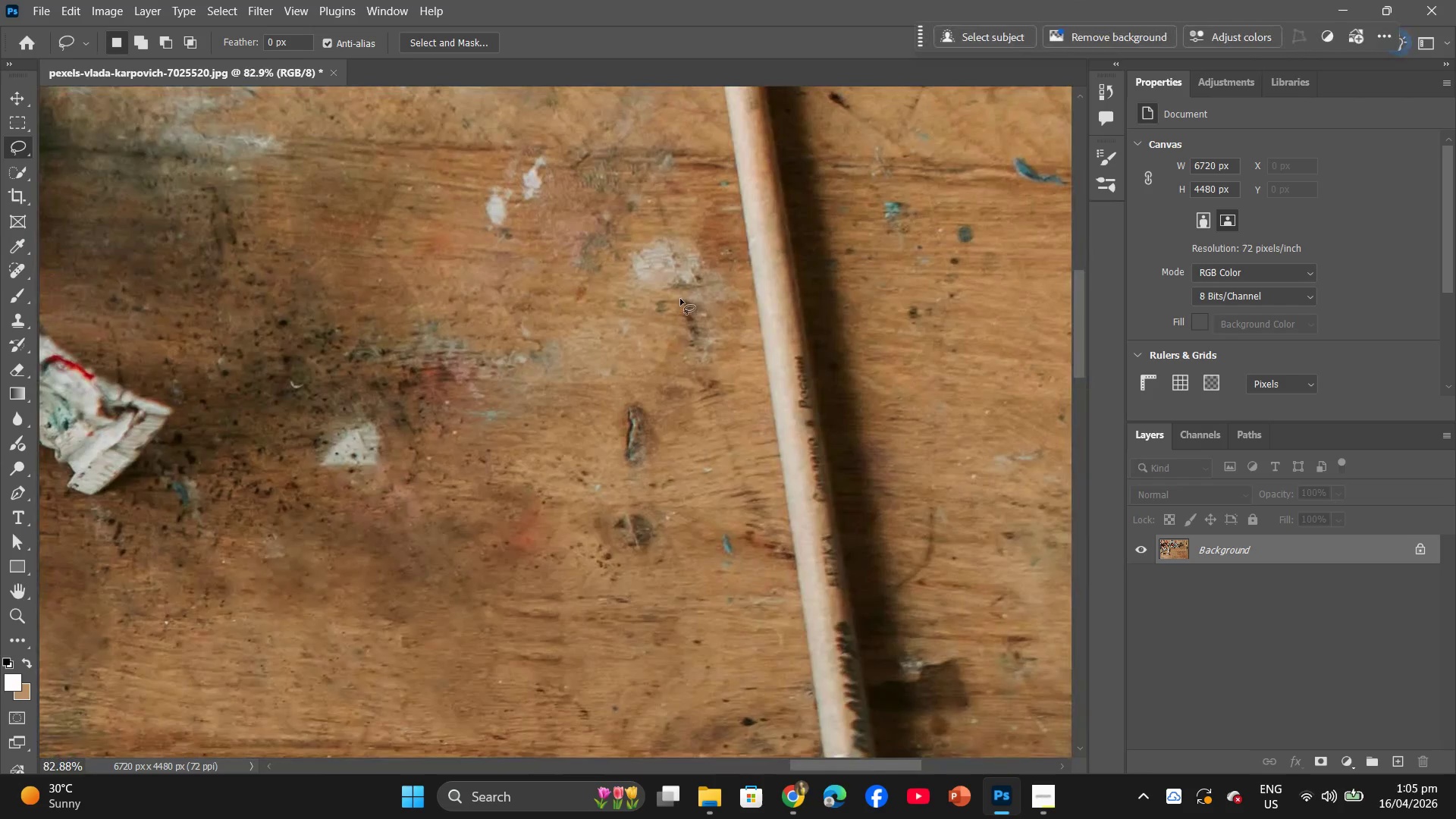 
left_click_drag(start_coordinate=[694, 290], to_coordinate=[704, 298])
 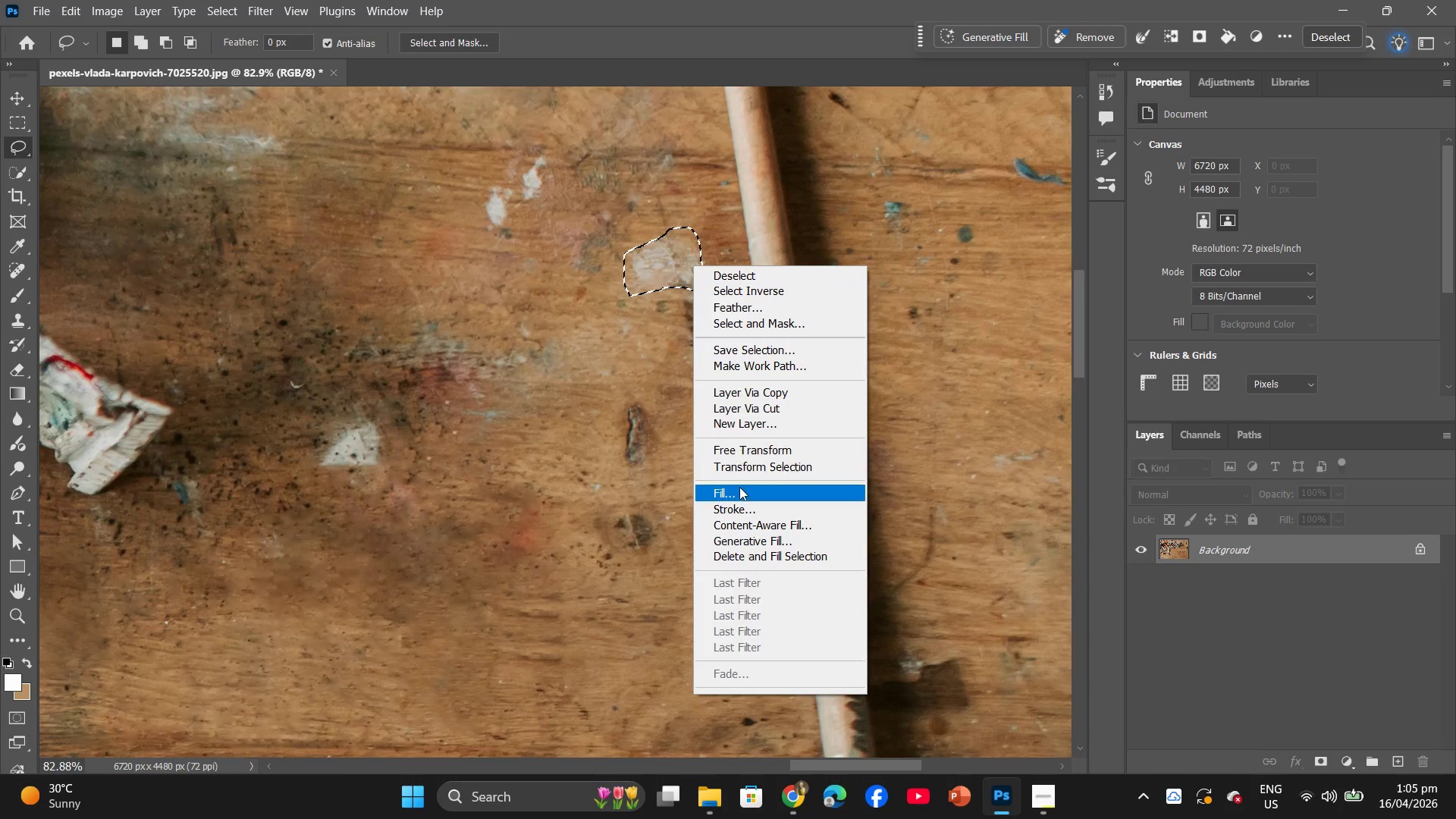 
left_click([739, 487])
 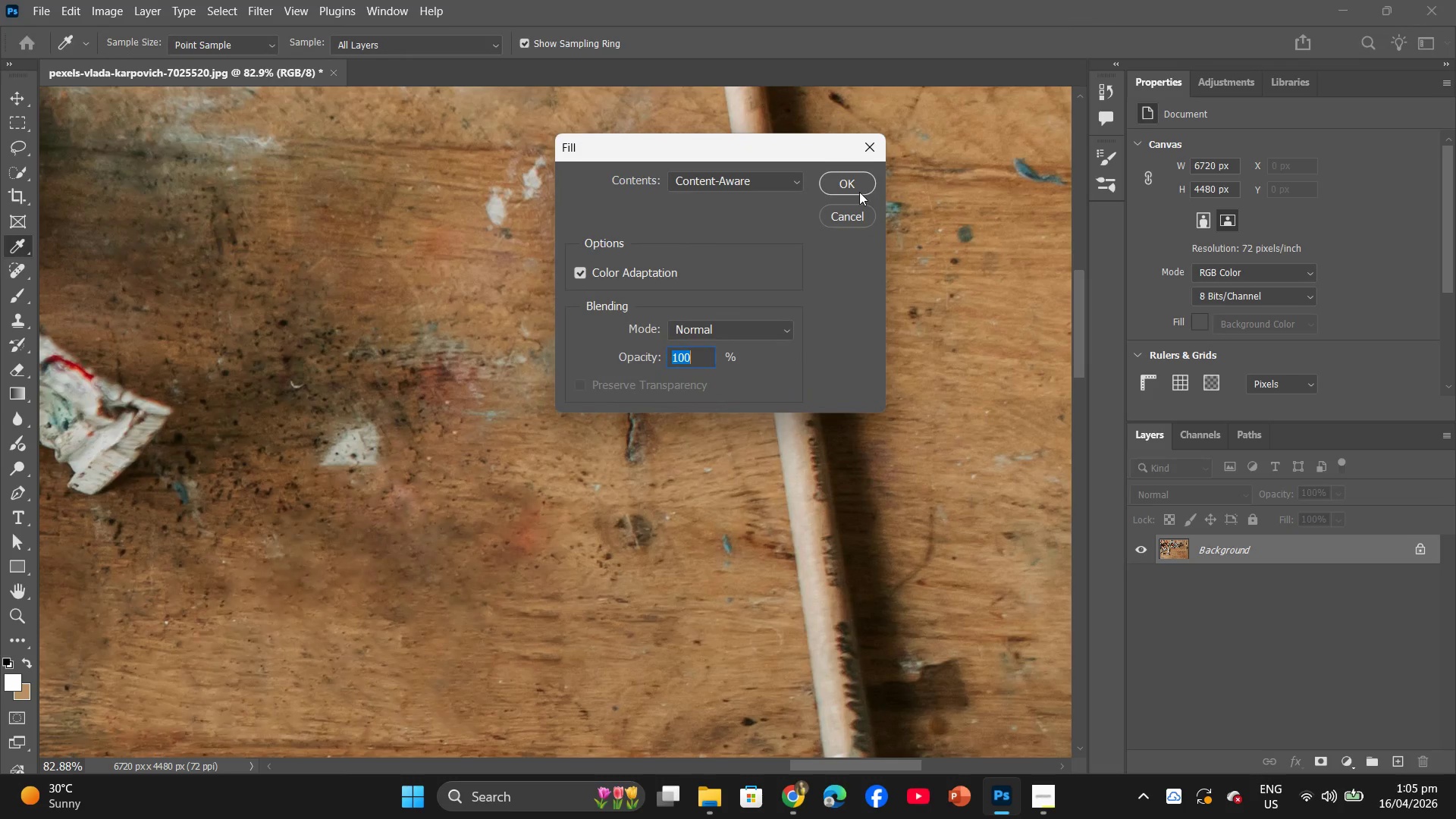 
left_click([864, 185])
 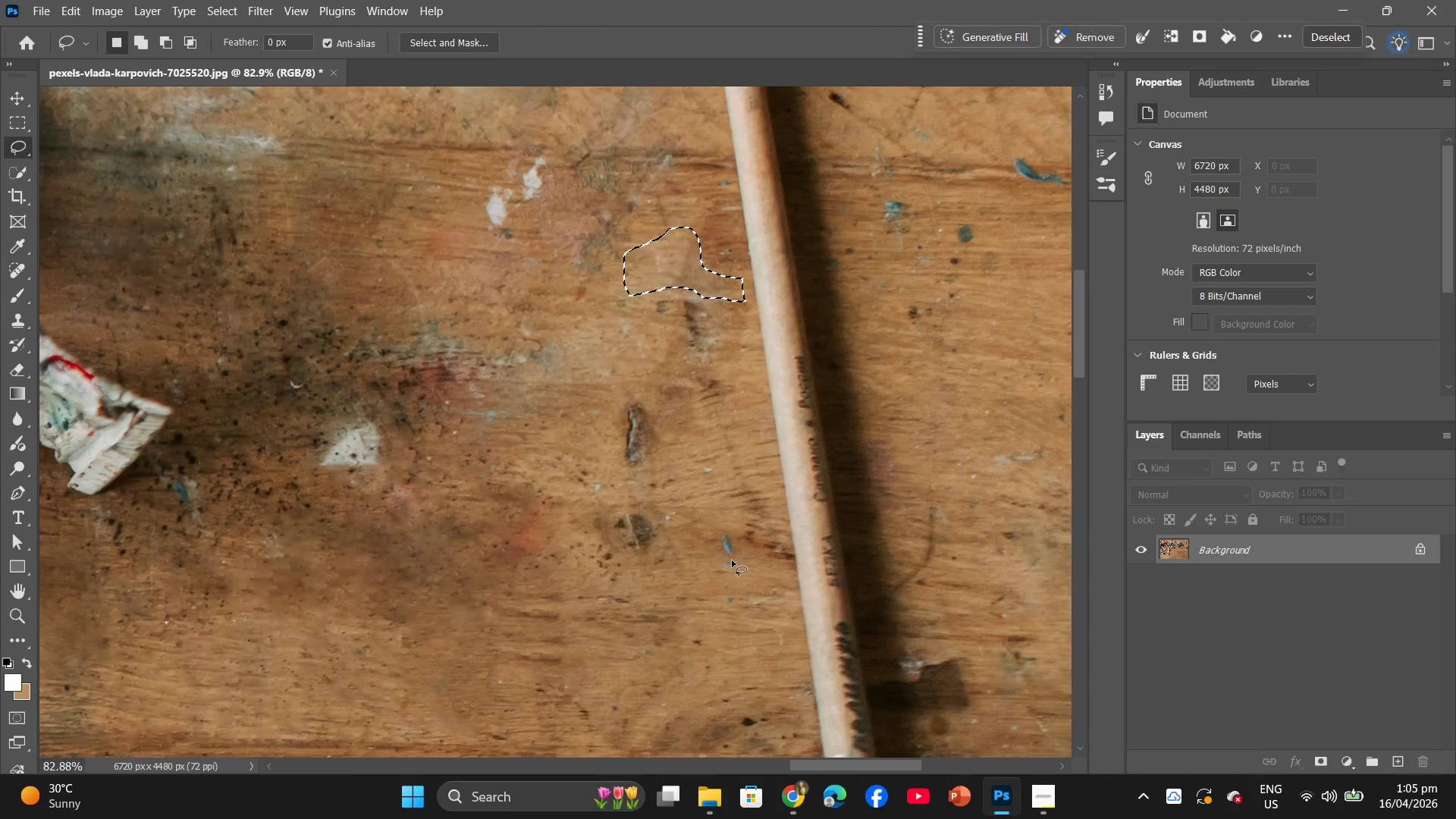 
left_click_drag(start_coordinate=[732, 560], to_coordinate=[736, 560])
 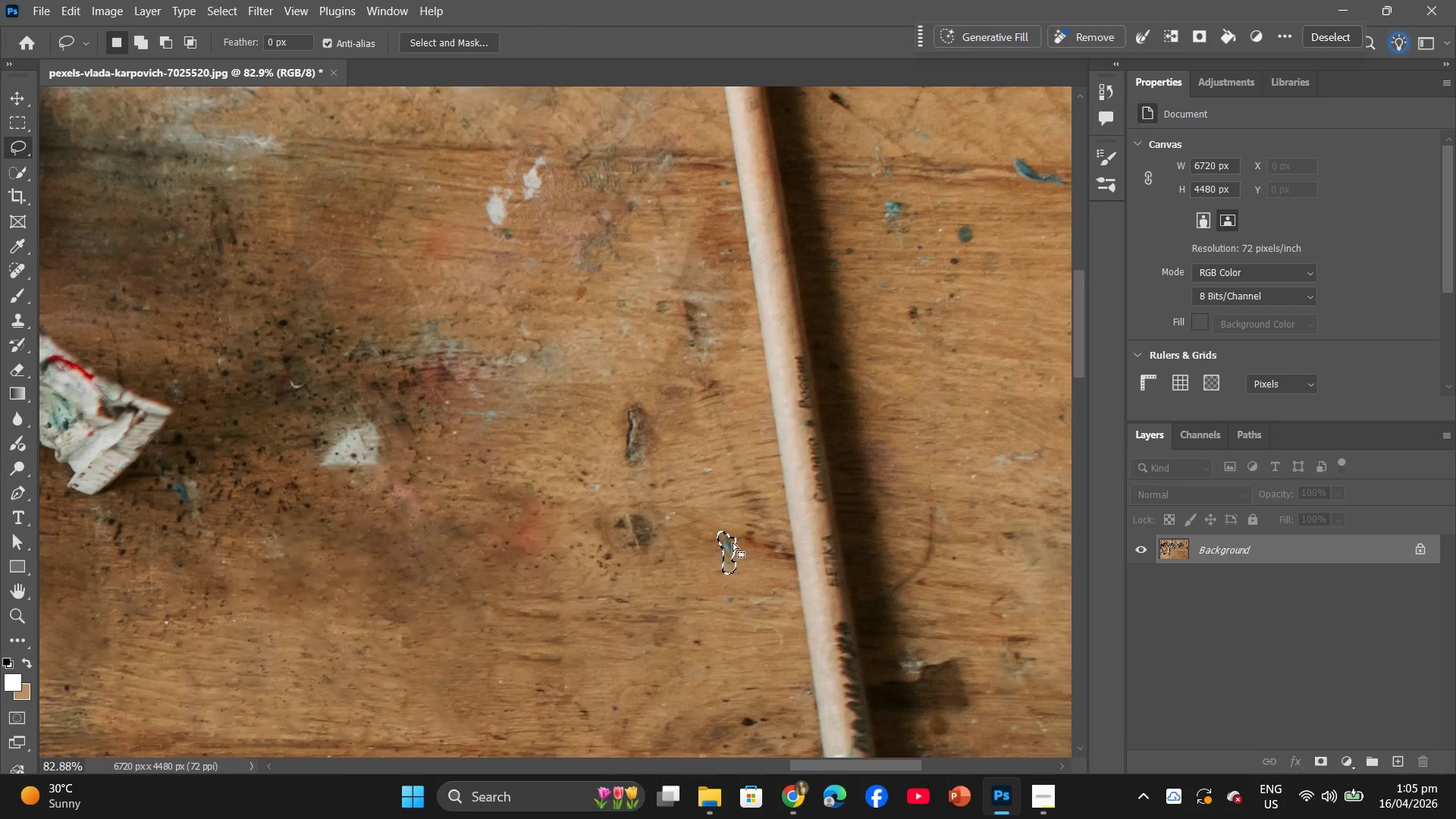 
right_click([733, 542])
 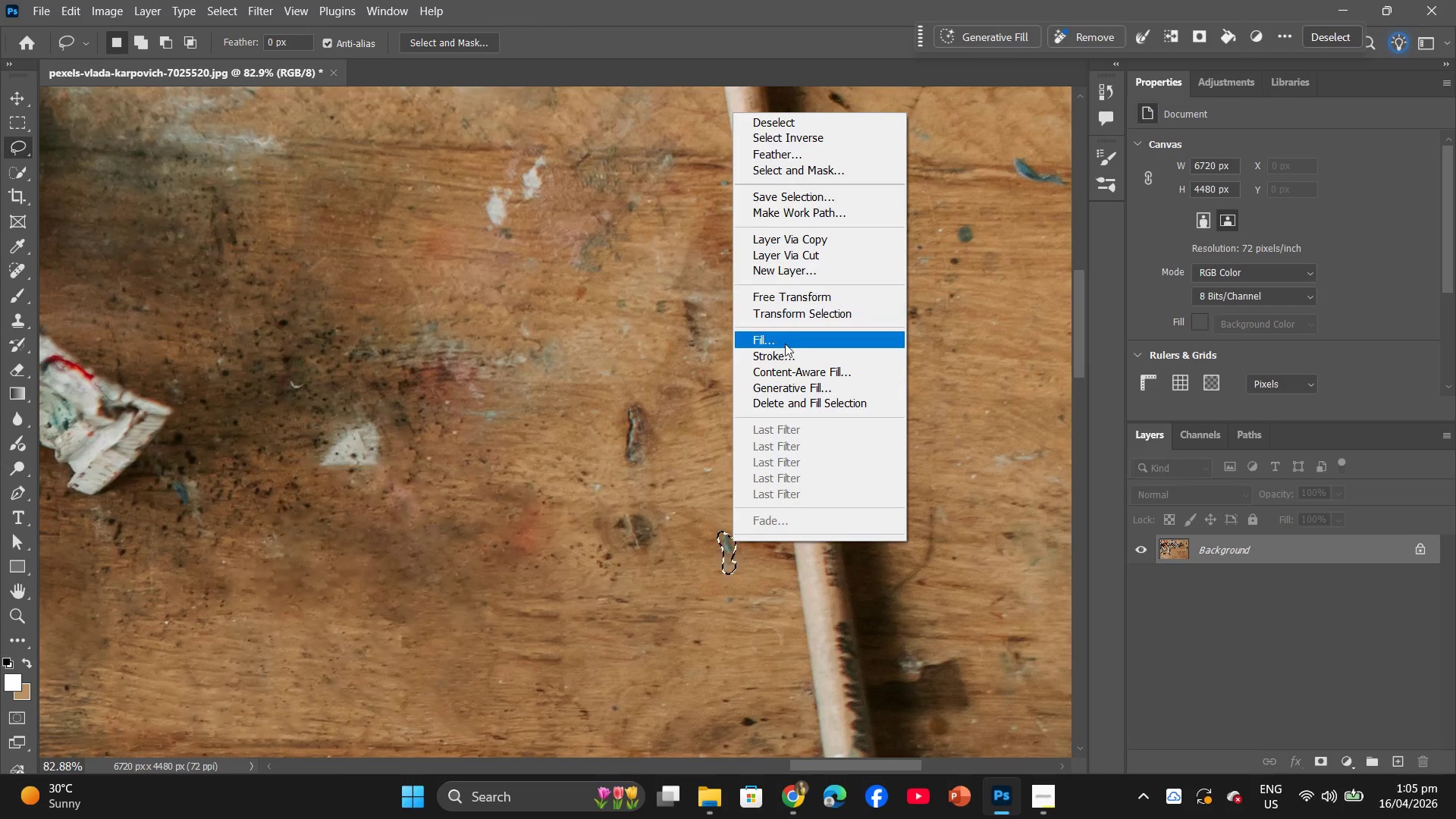 
left_click([785, 344])
 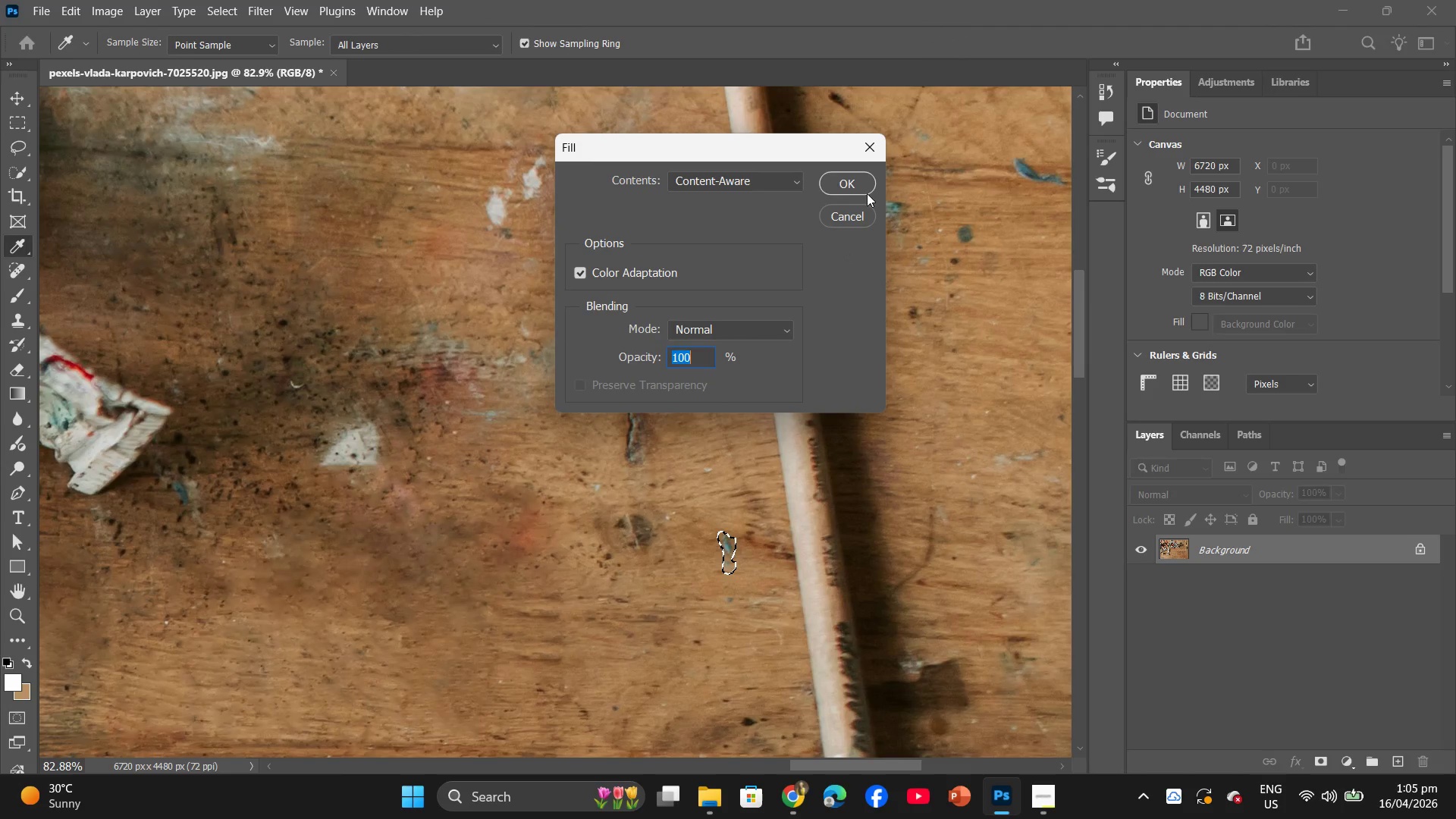 
left_click([867, 193])
 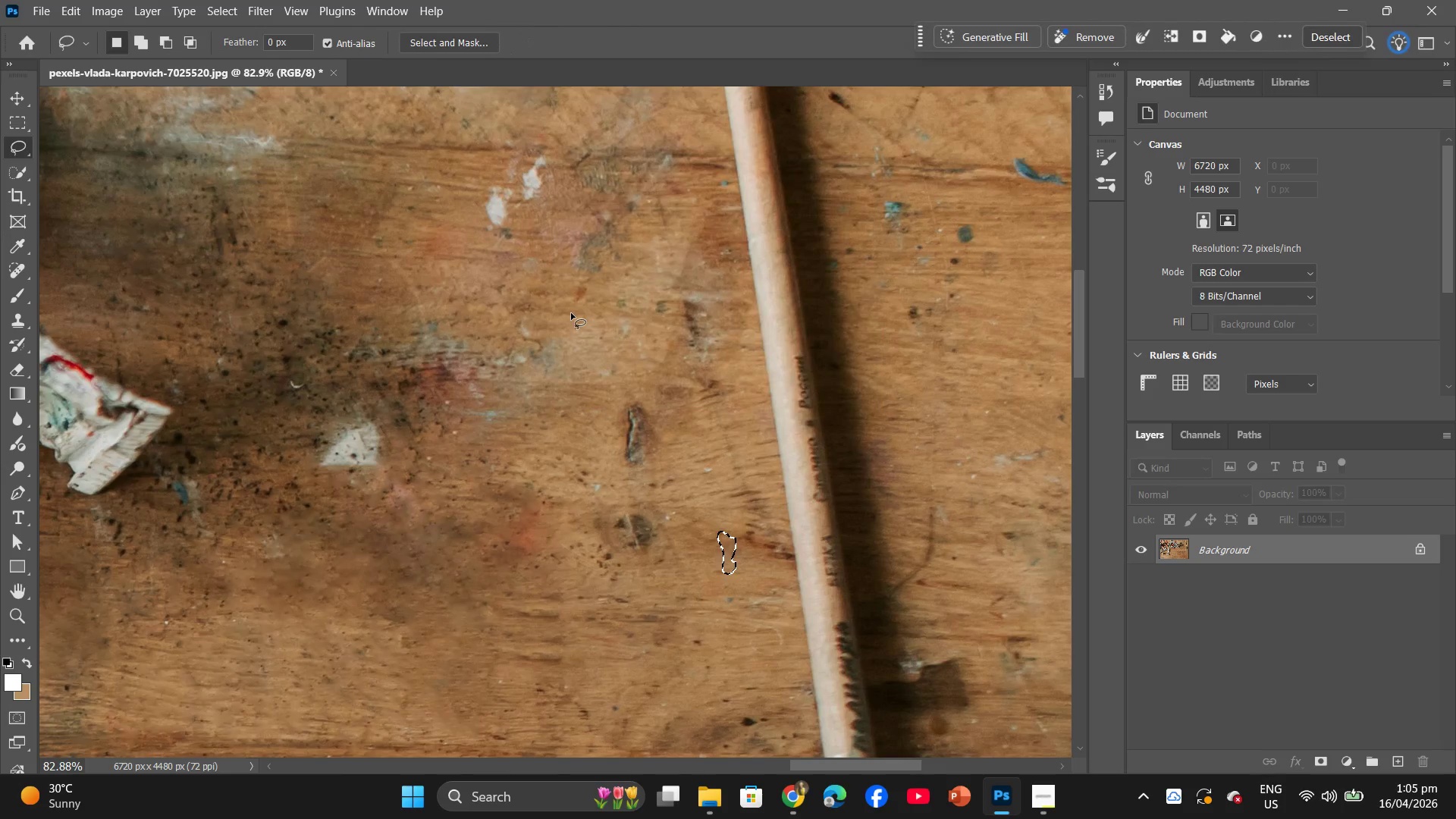 
left_click_drag(start_coordinate=[571, 313], to_coordinate=[658, 386])
 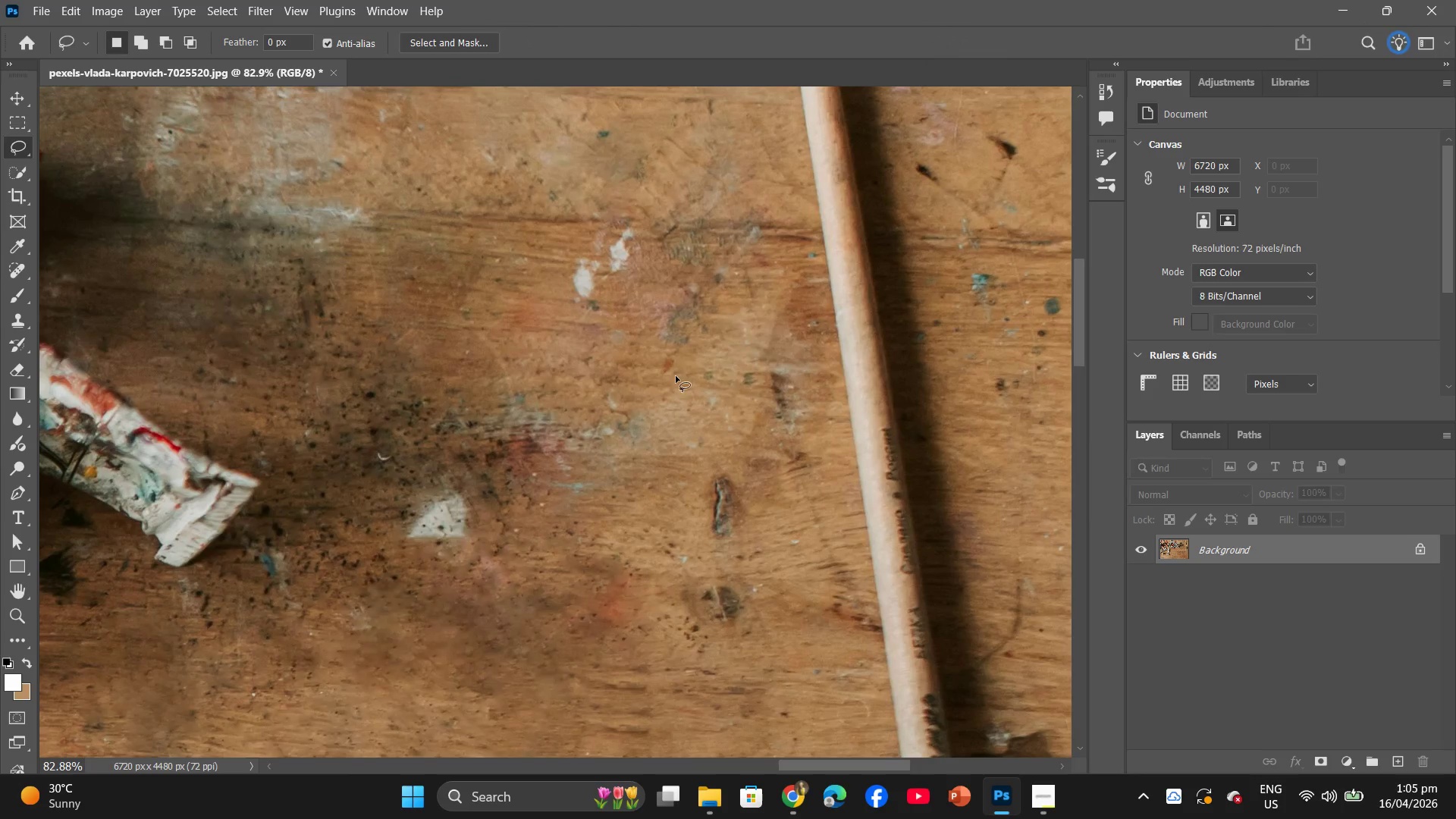 
hold_key(key=Space, duration=0.8)
 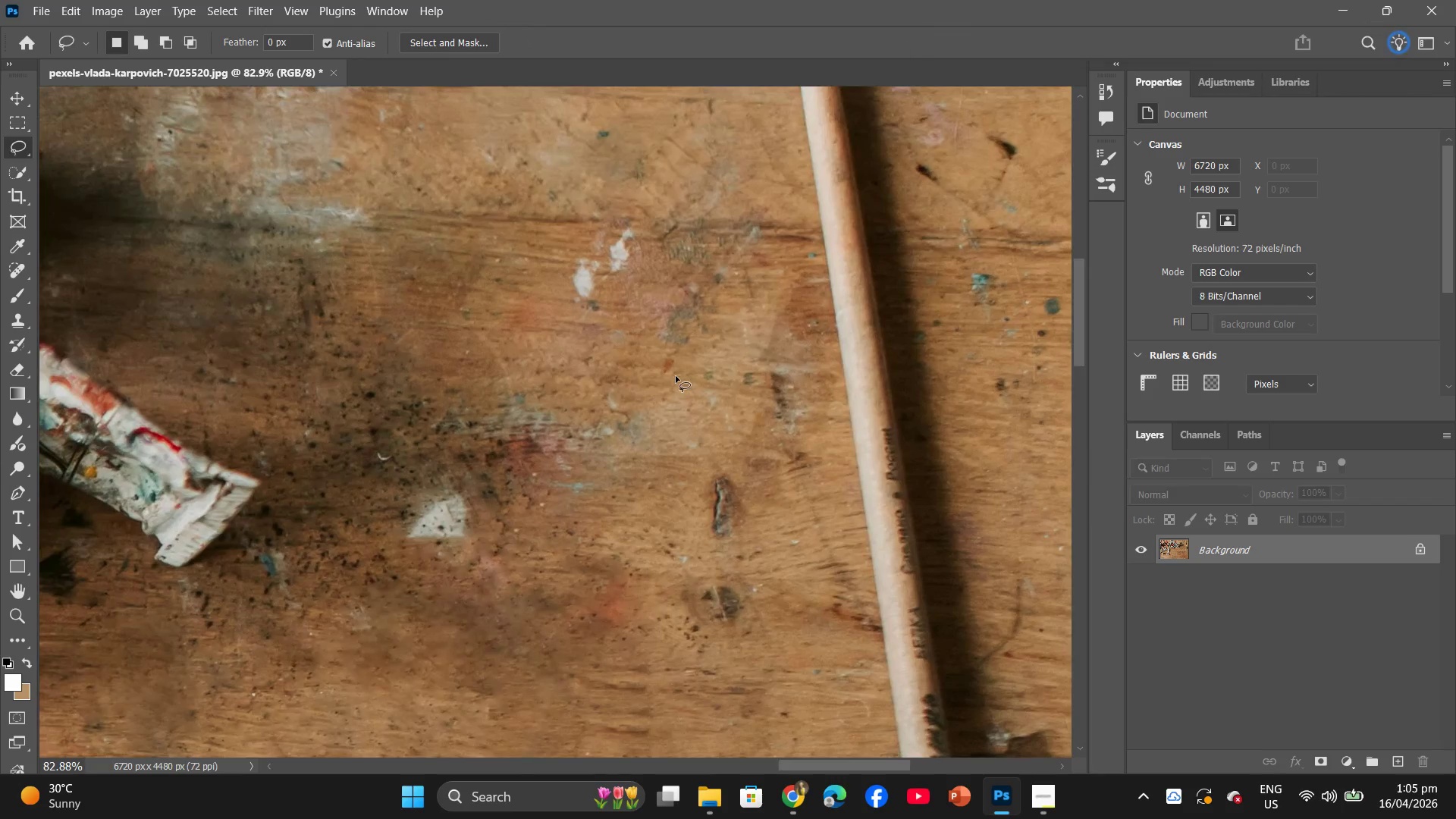 
left_click_drag(start_coordinate=[676, 376], to_coordinate=[665, 372])
 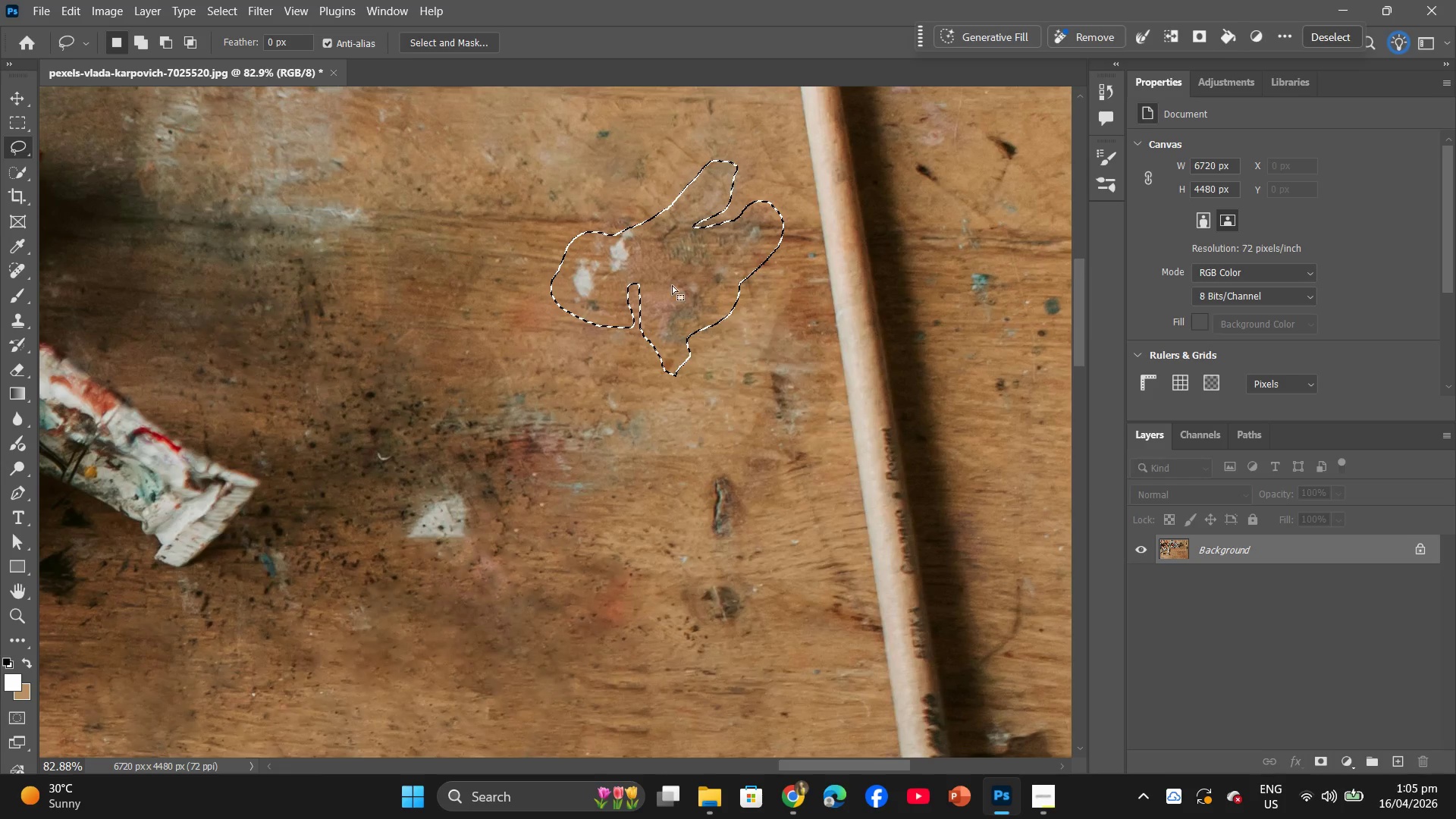 
right_click([672, 285])
 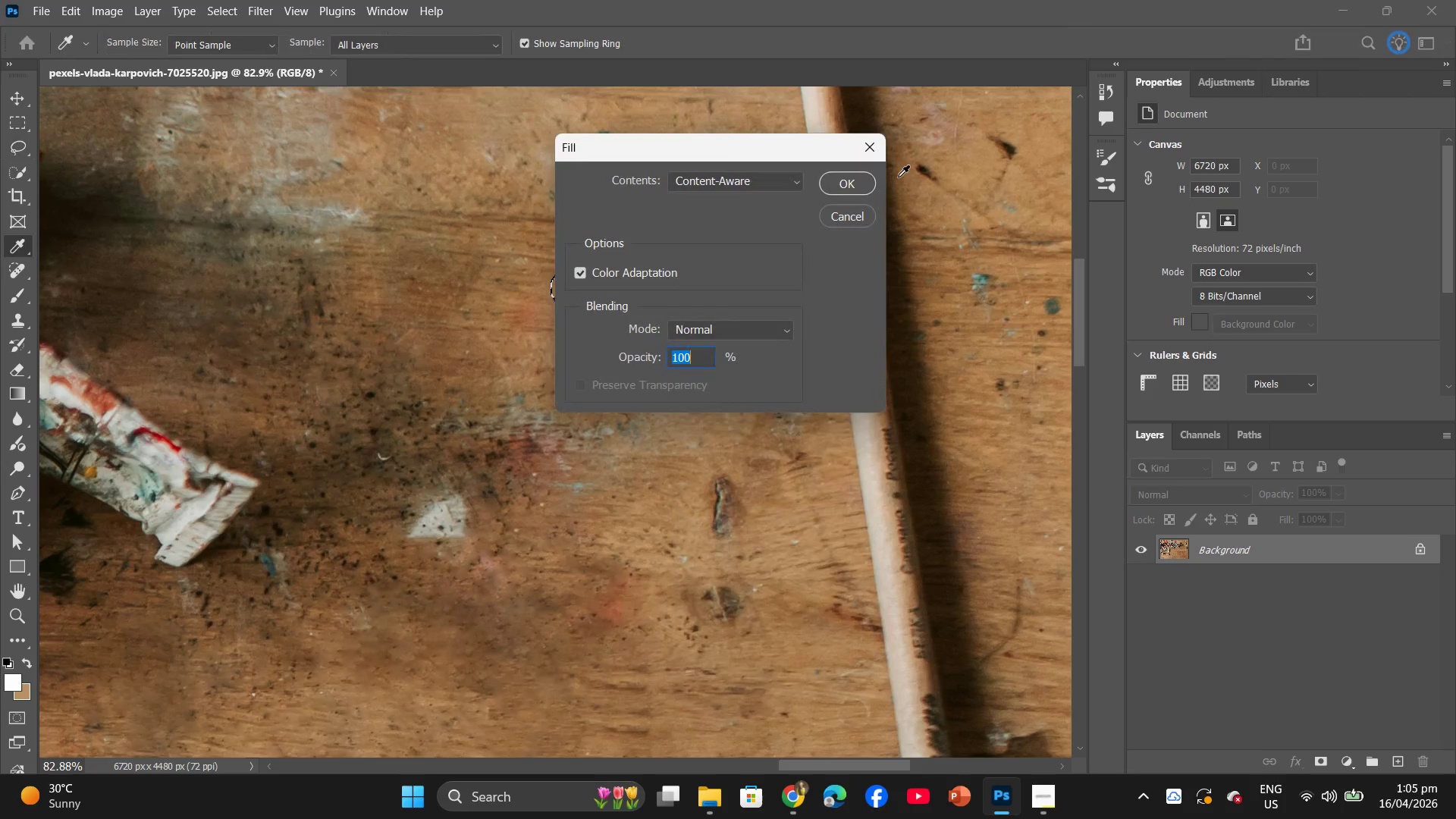 
left_click([855, 189])
 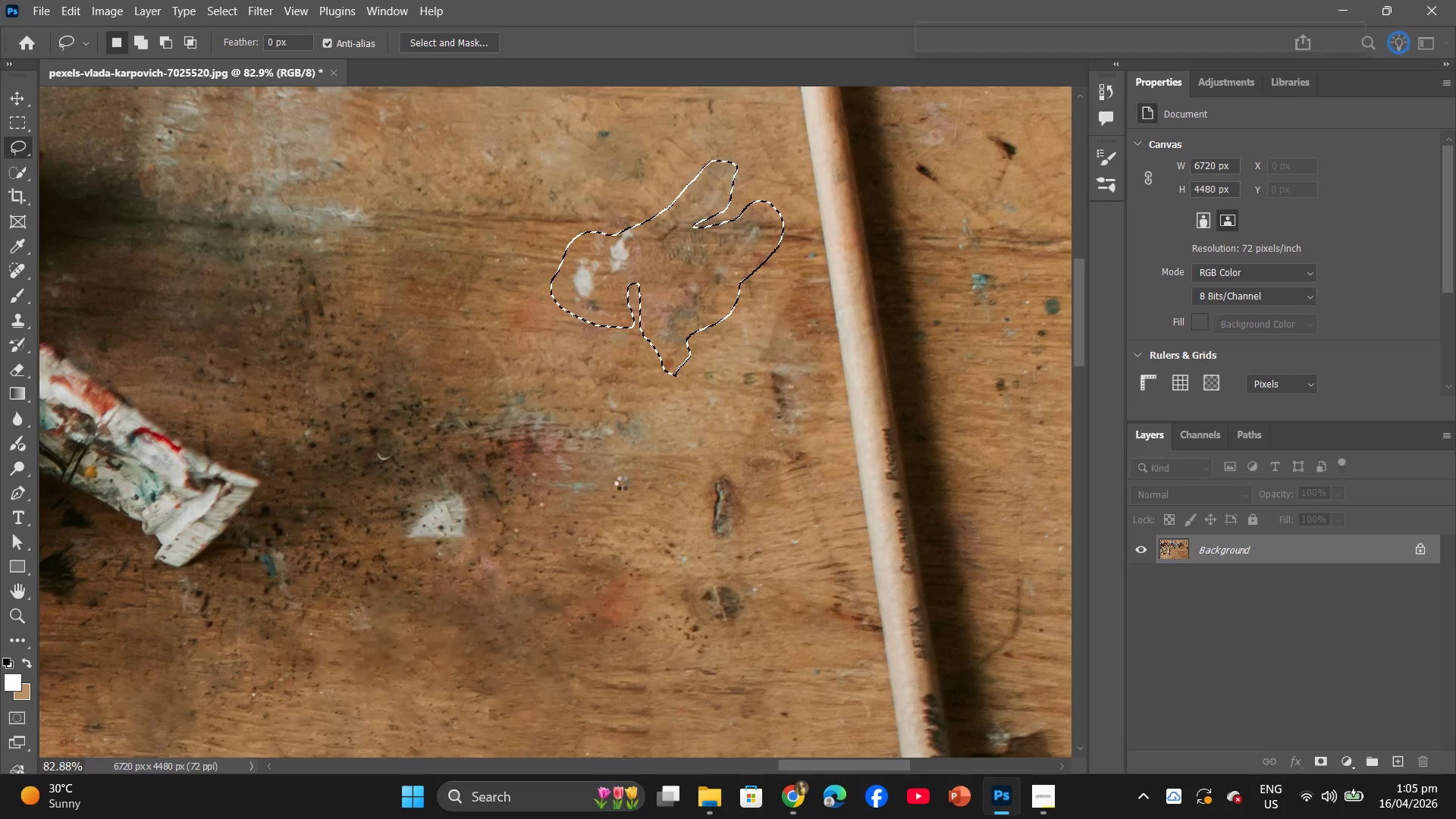 
left_click([622, 483])
 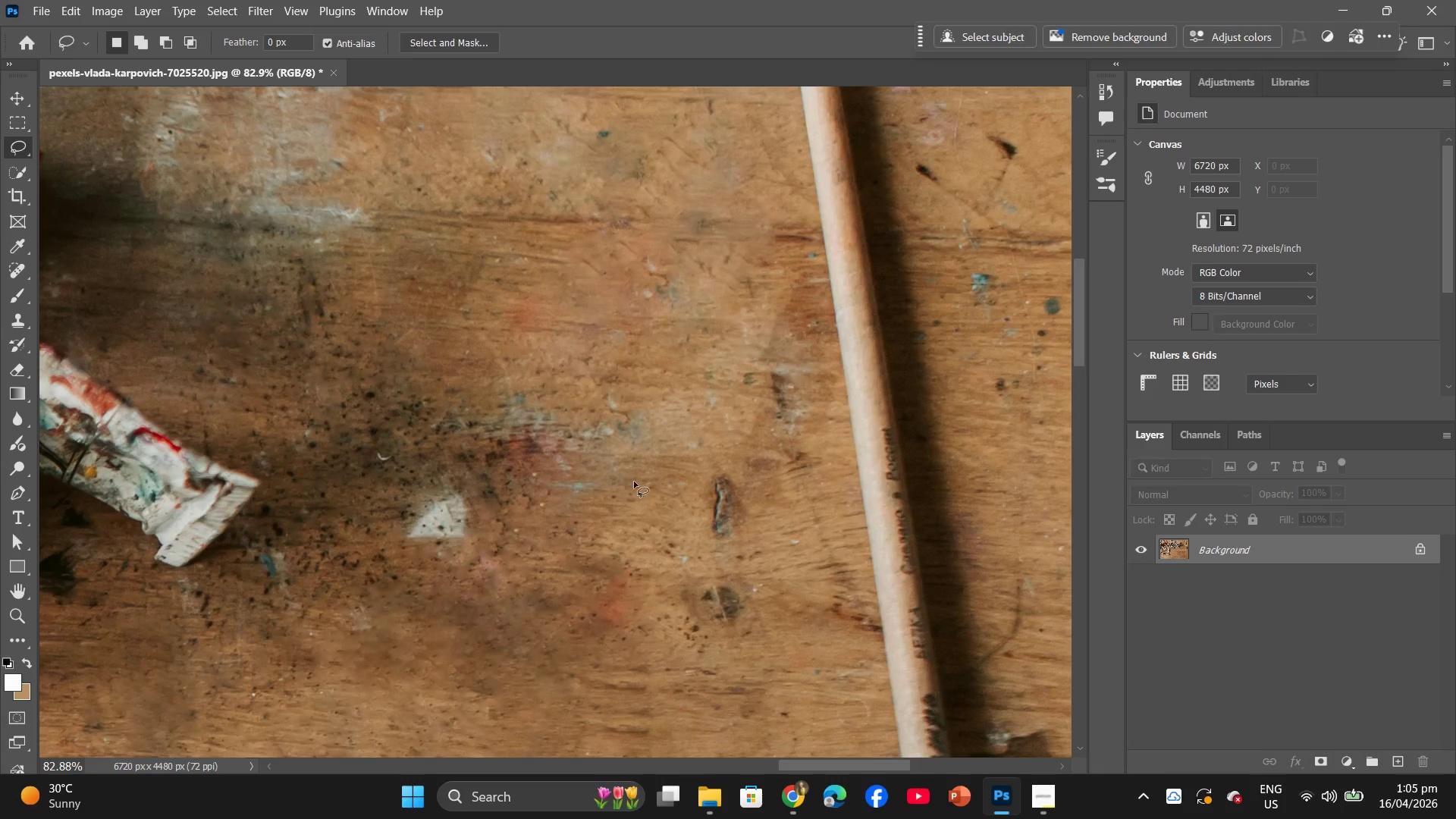 
hold_key(key=Space, duration=0.77)
 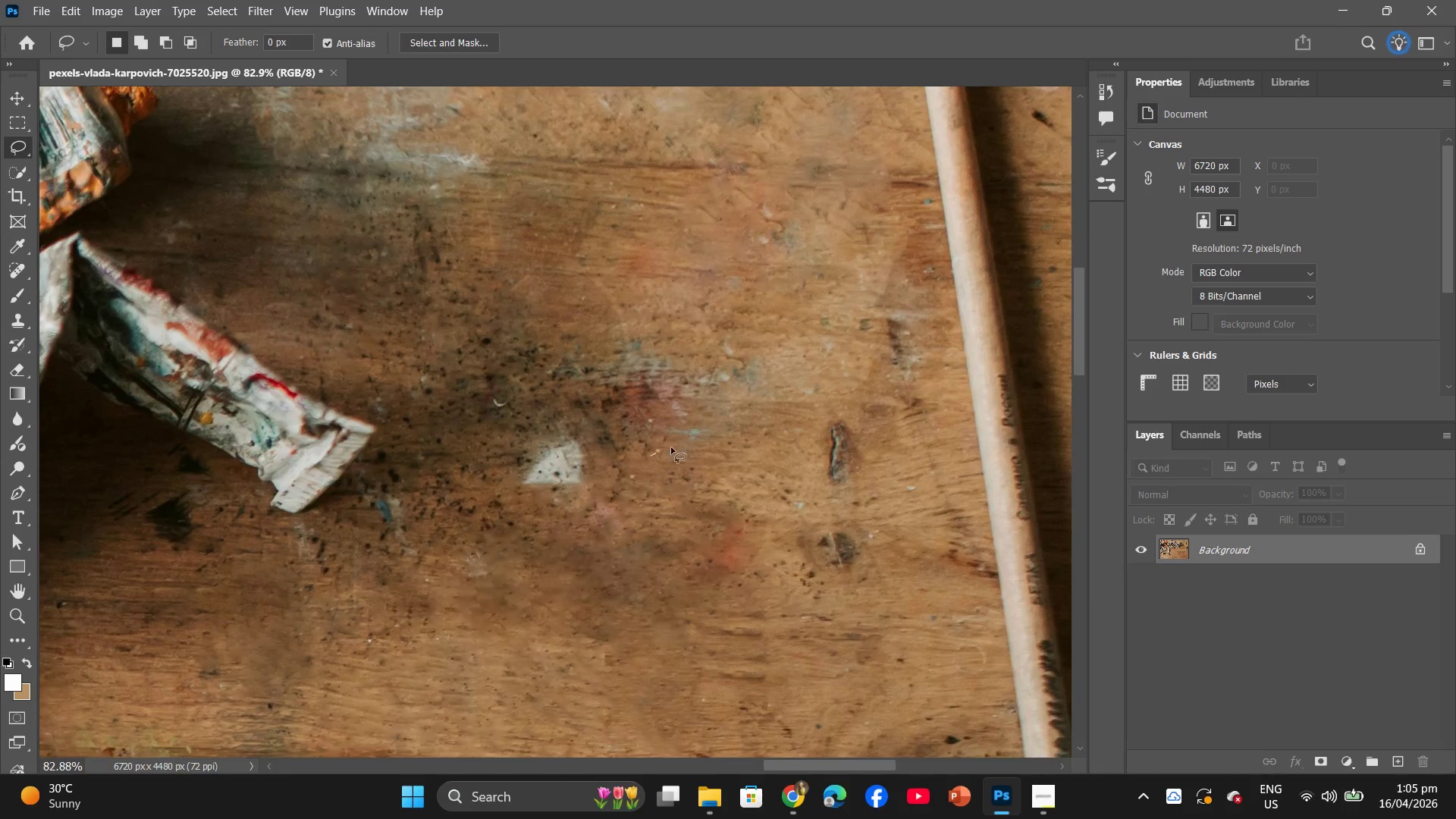 
left_click_drag(start_coordinate=[634, 482], to_coordinate=[750, 428])
 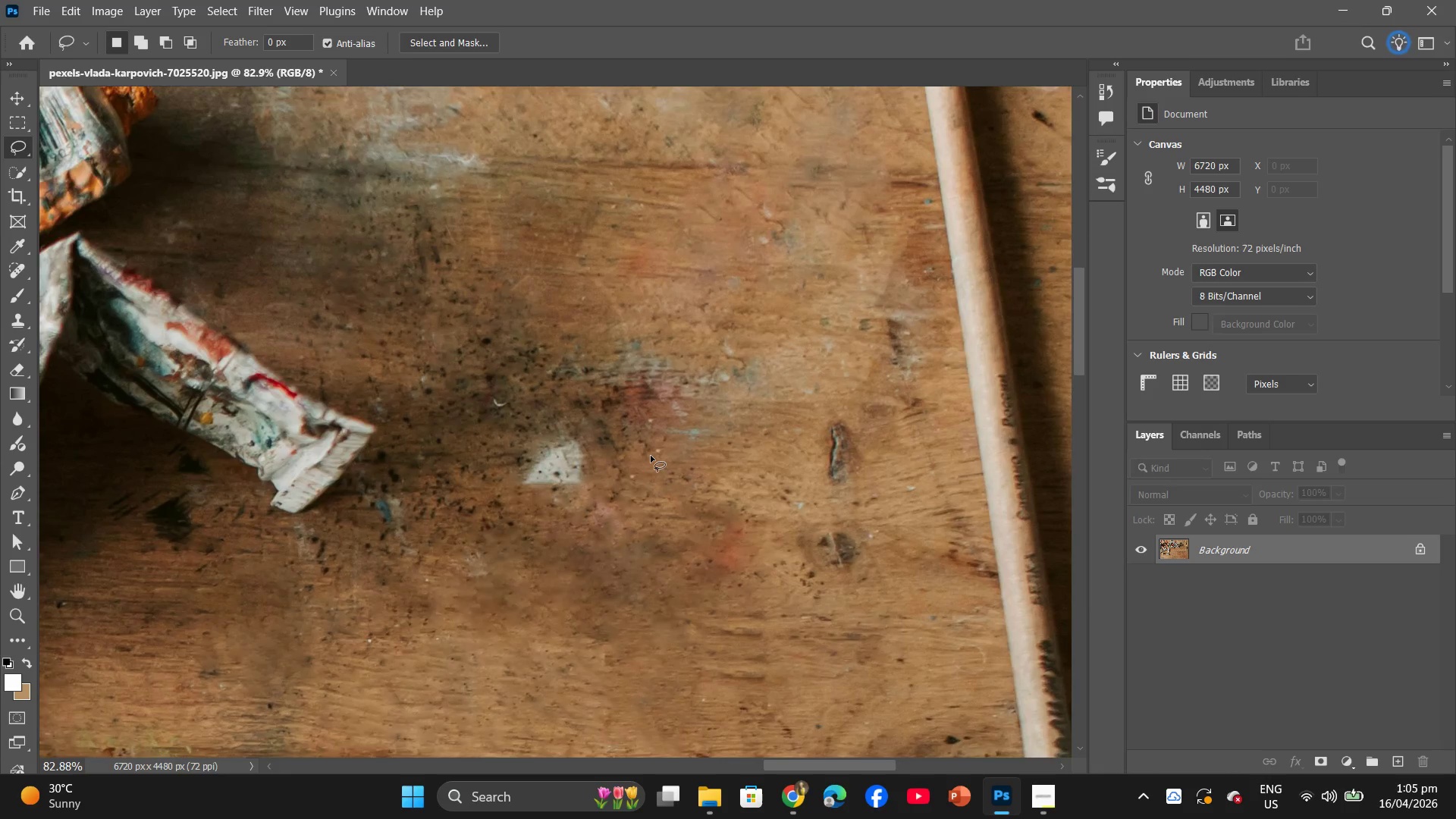 
left_click_drag(start_coordinate=[651, 456], to_coordinate=[318, 619])
 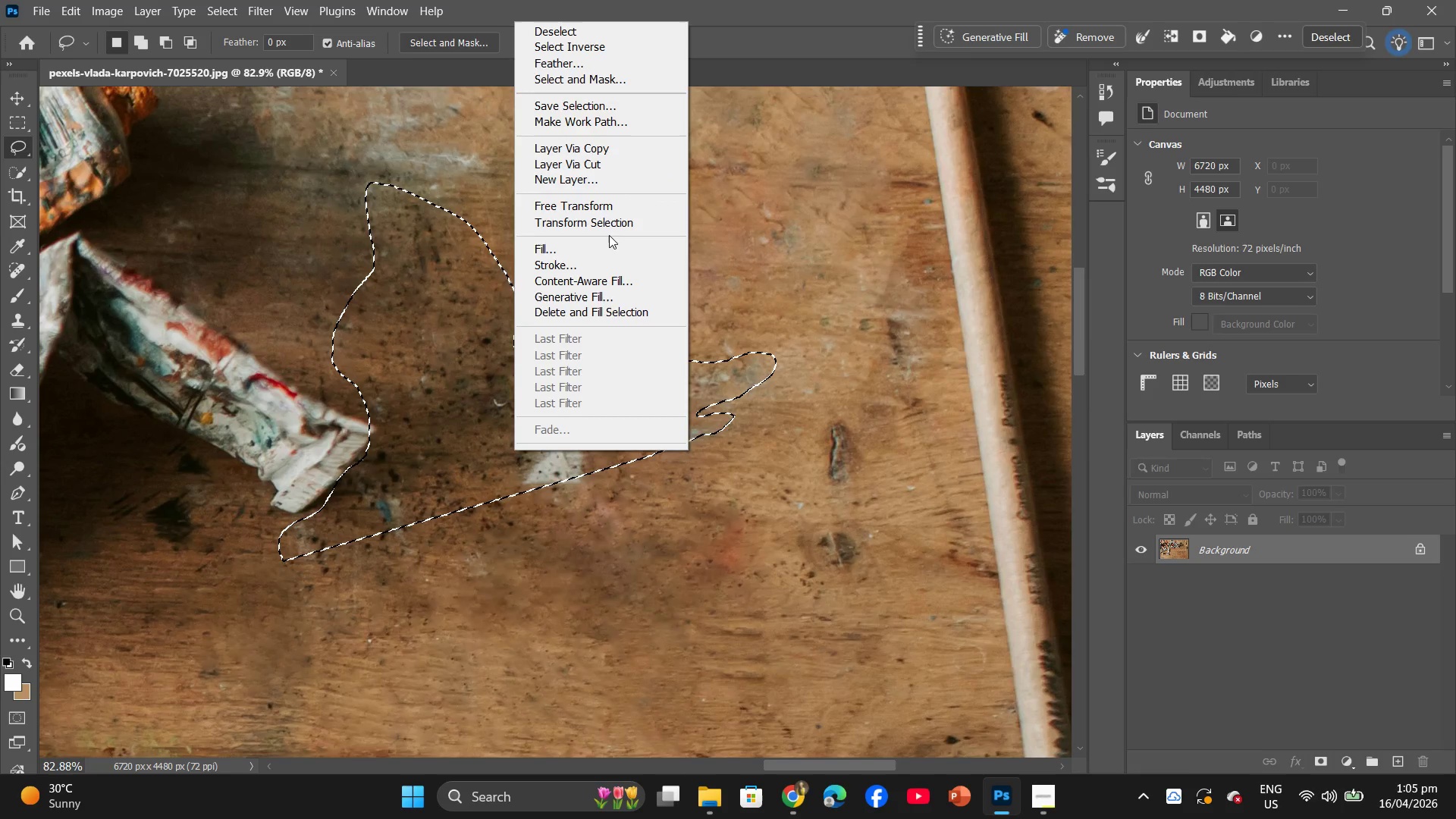 
double_click([601, 256])
 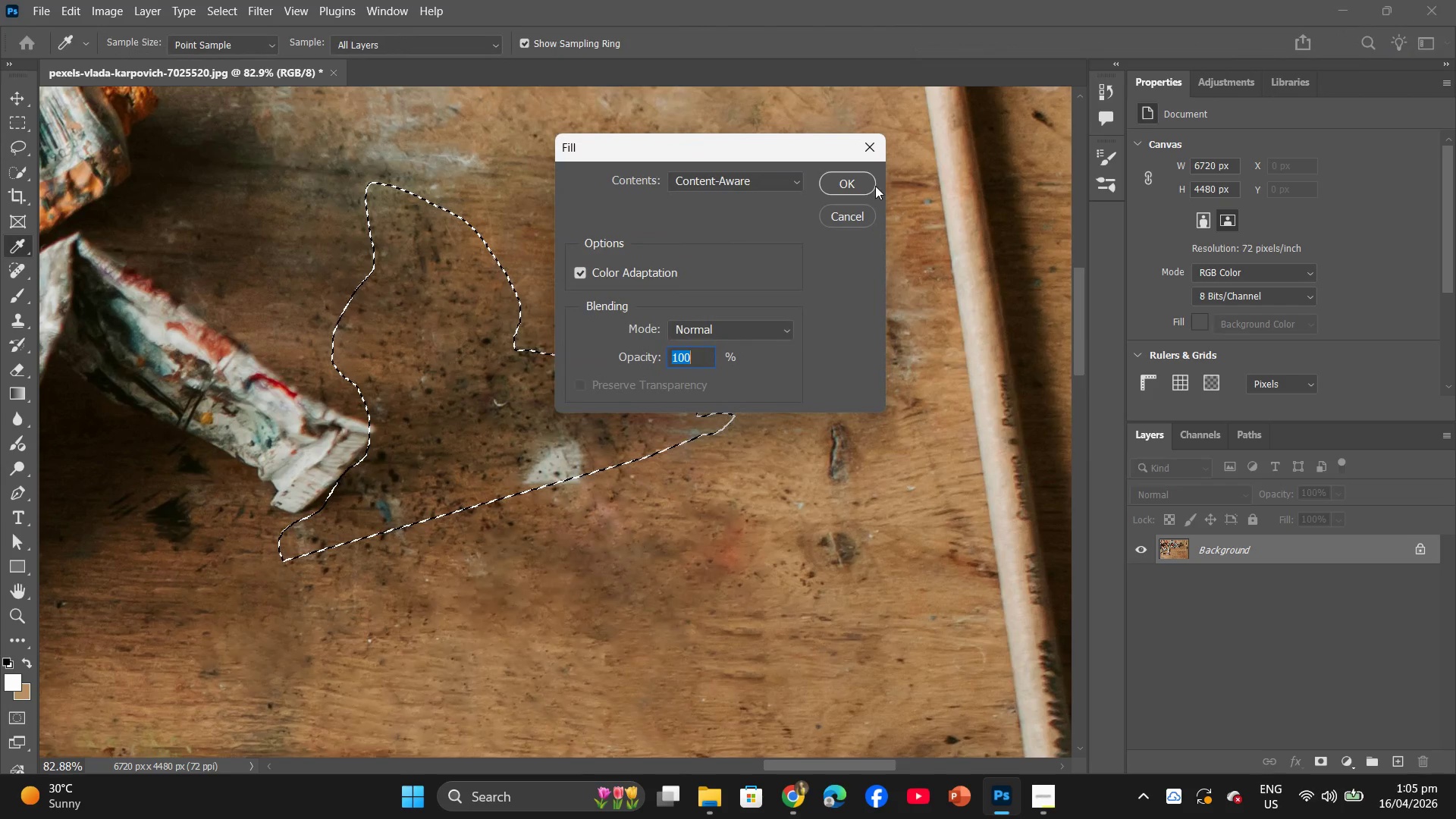 
double_click([864, 191])
 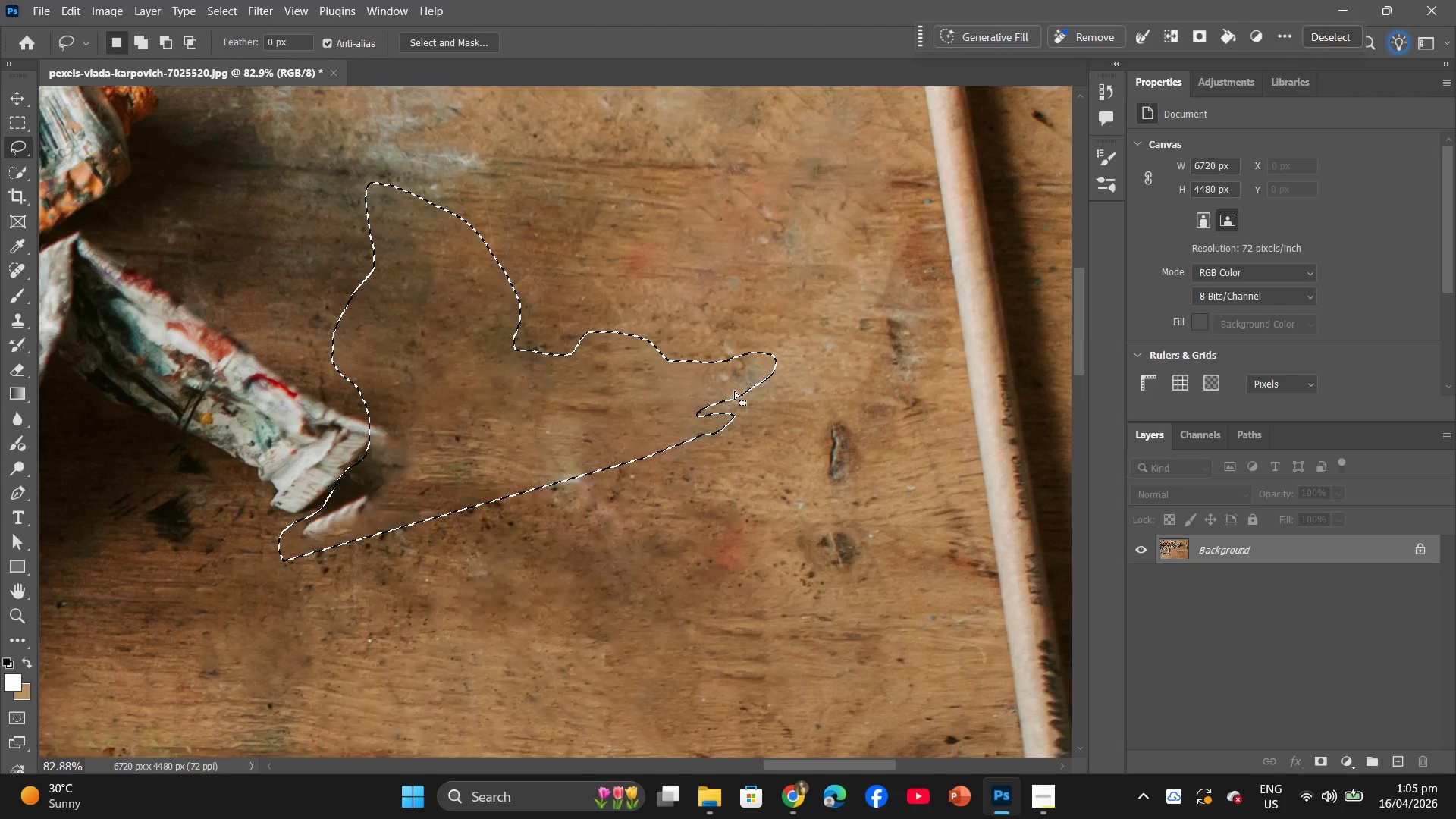 
left_click([734, 391])
 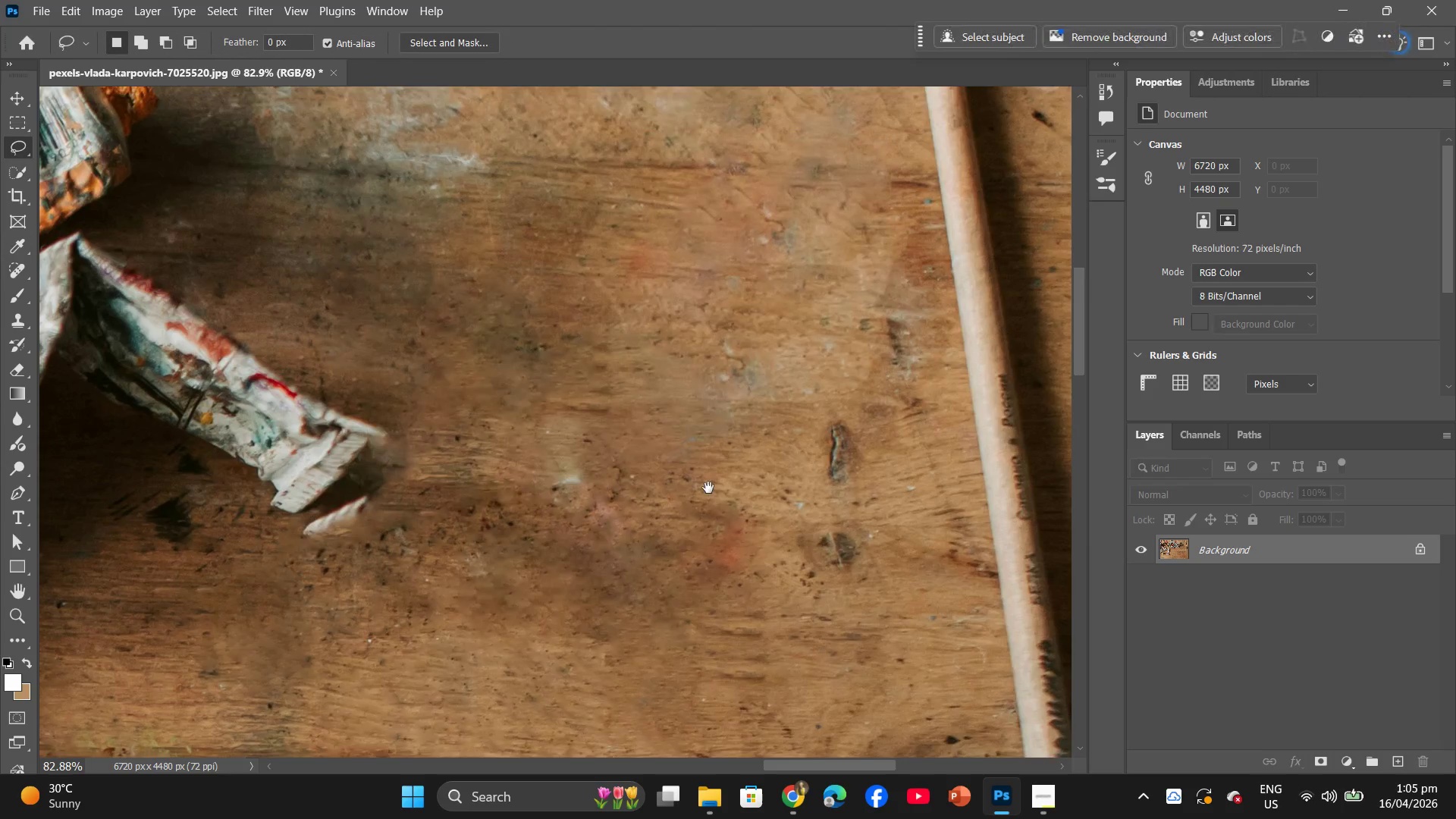 
hold_key(key=Space, duration=0.48)
 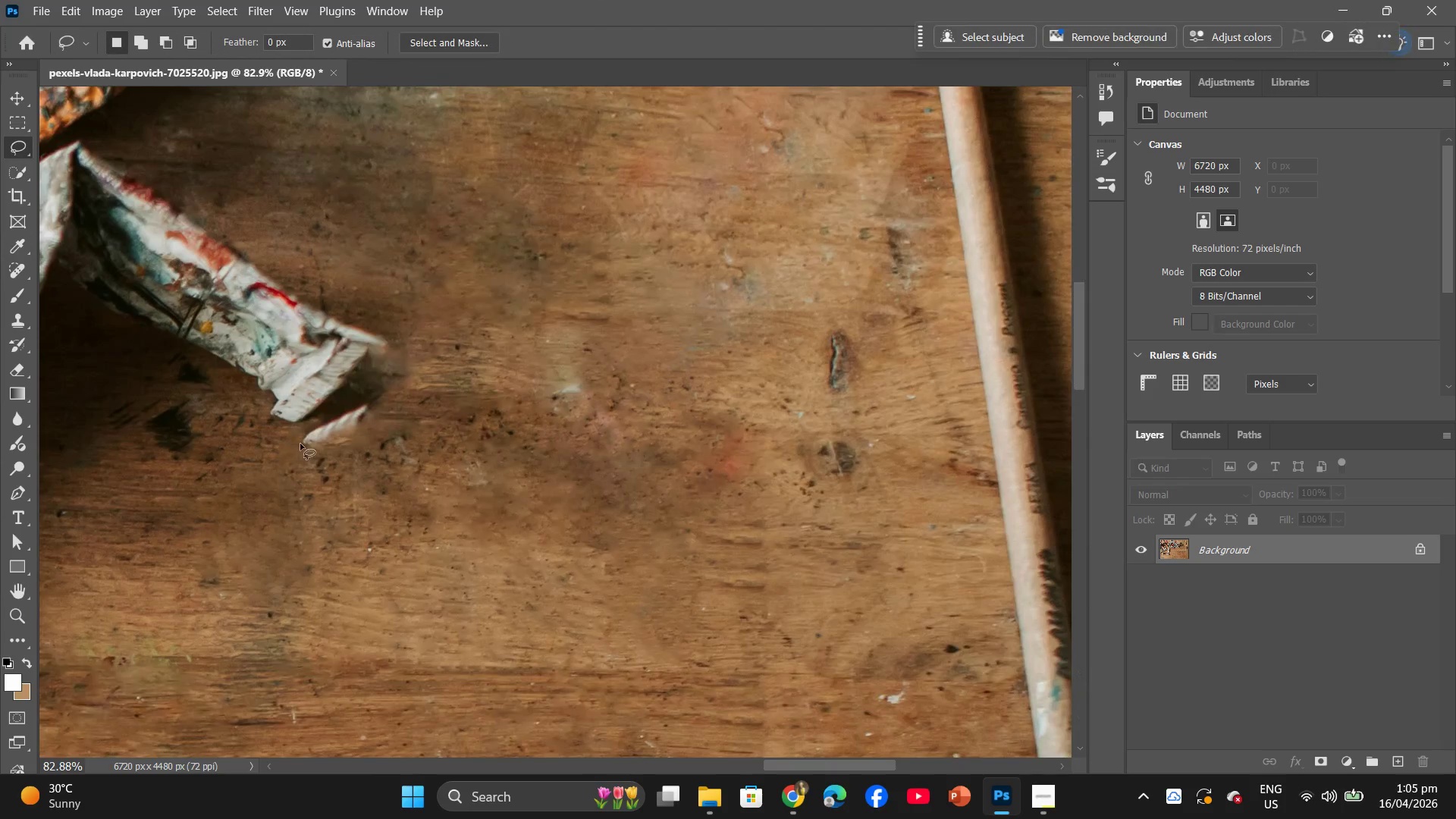 
scroll: coordinate [708, 488], scroll_direction: down, amount: 6.0
 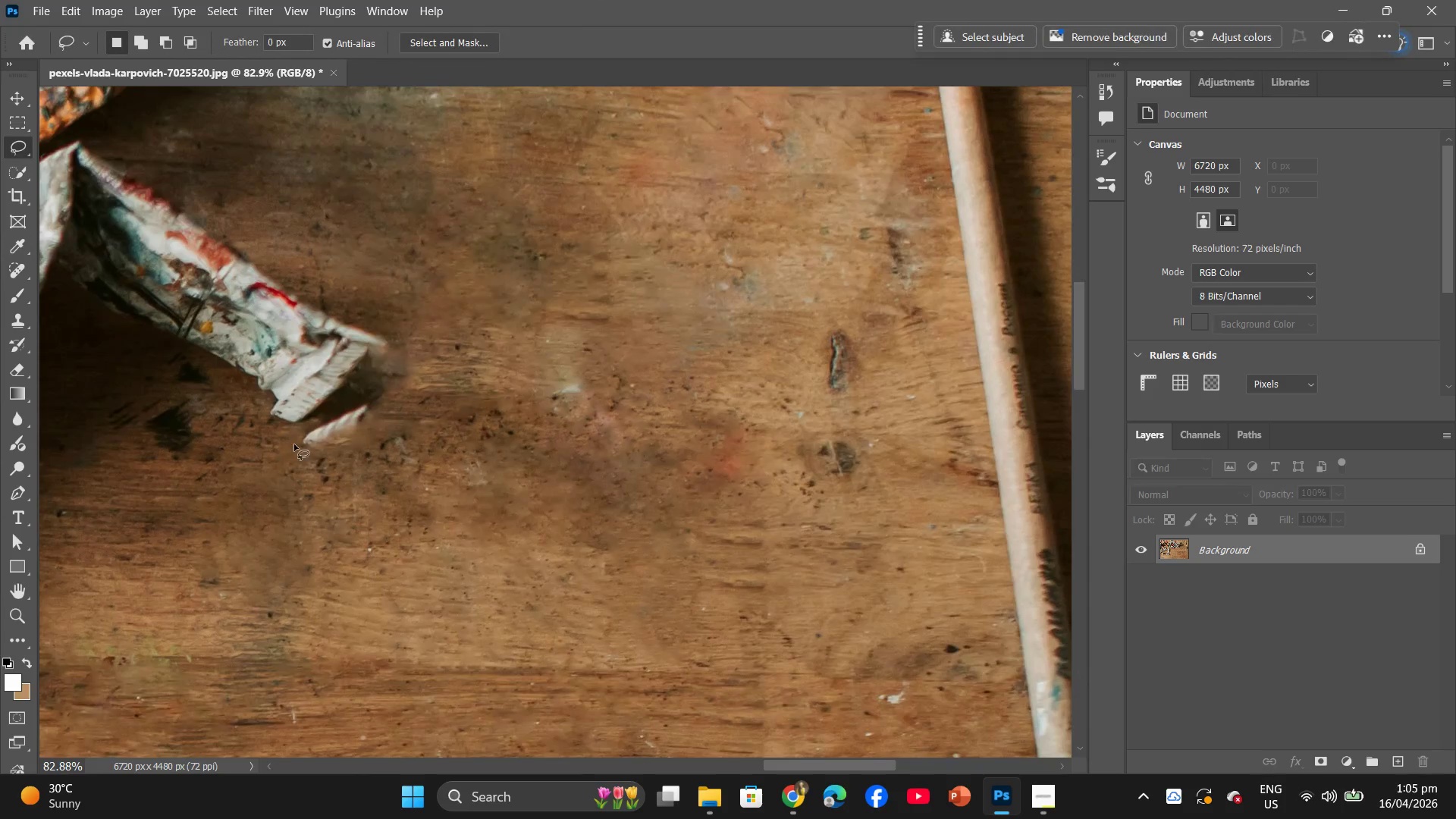 
left_click_drag(start_coordinate=[297, 457], to_coordinate=[386, 334])
 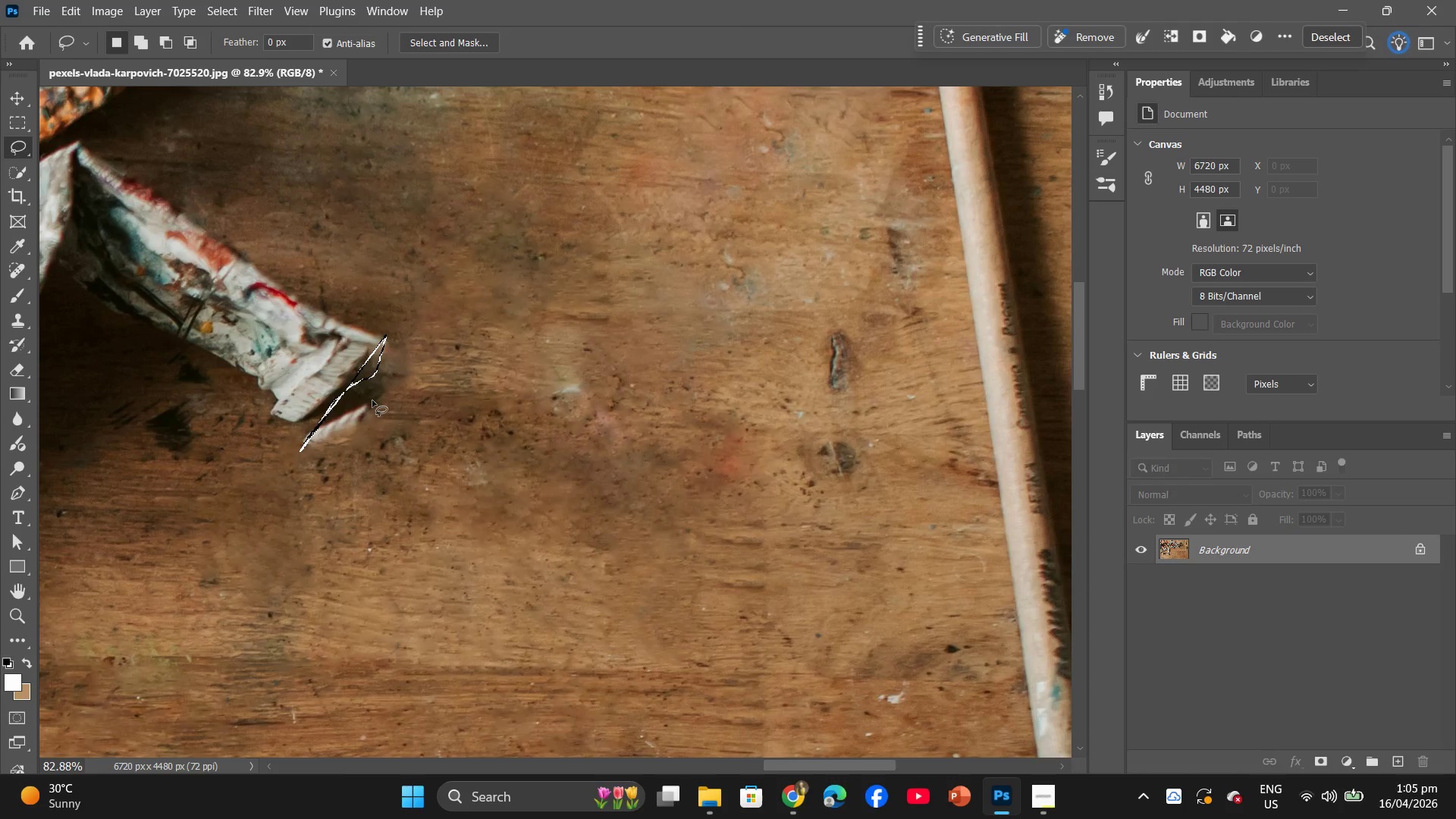 
right_click([372, 400])
 